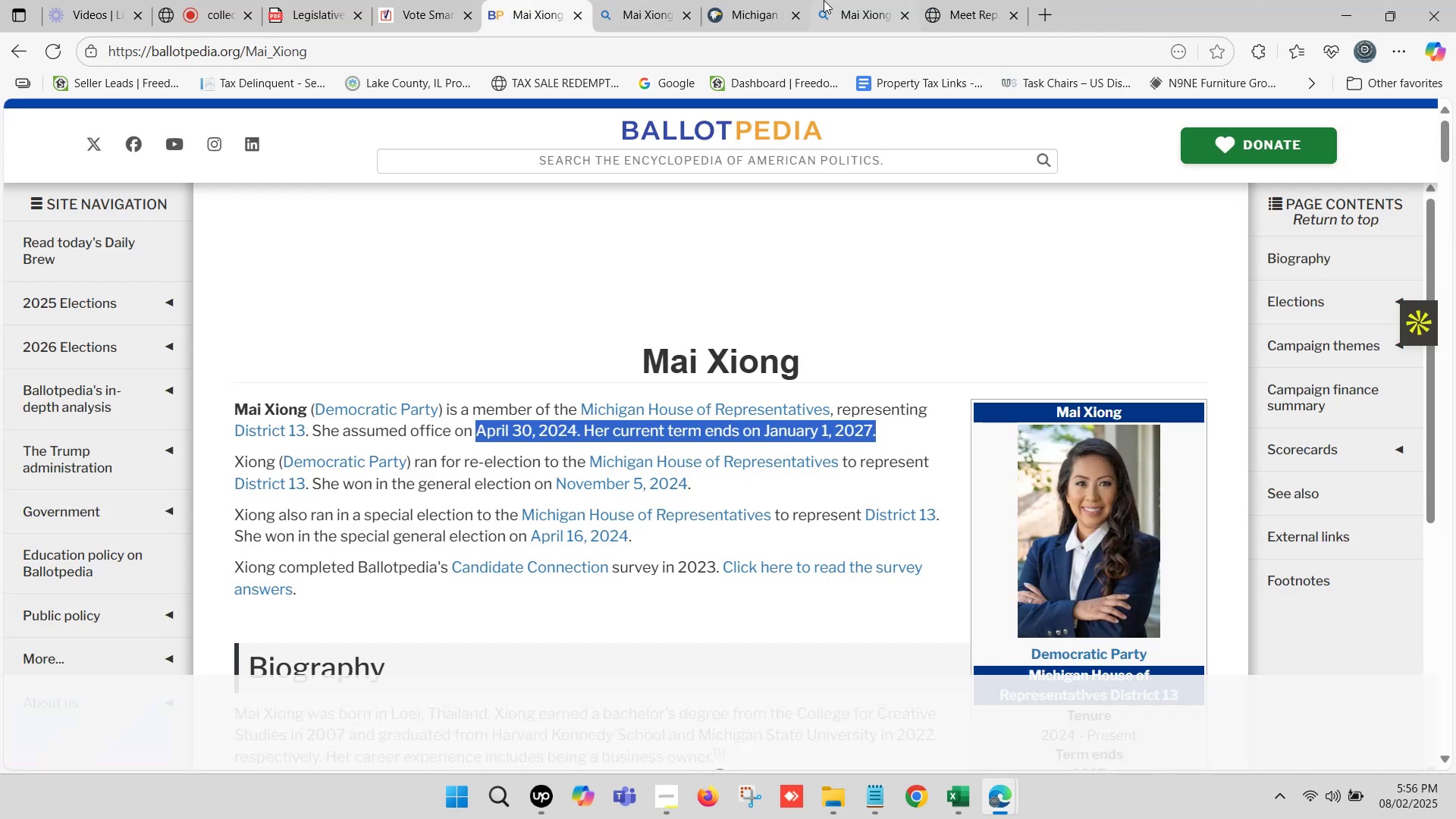 
left_click([786, 0])
 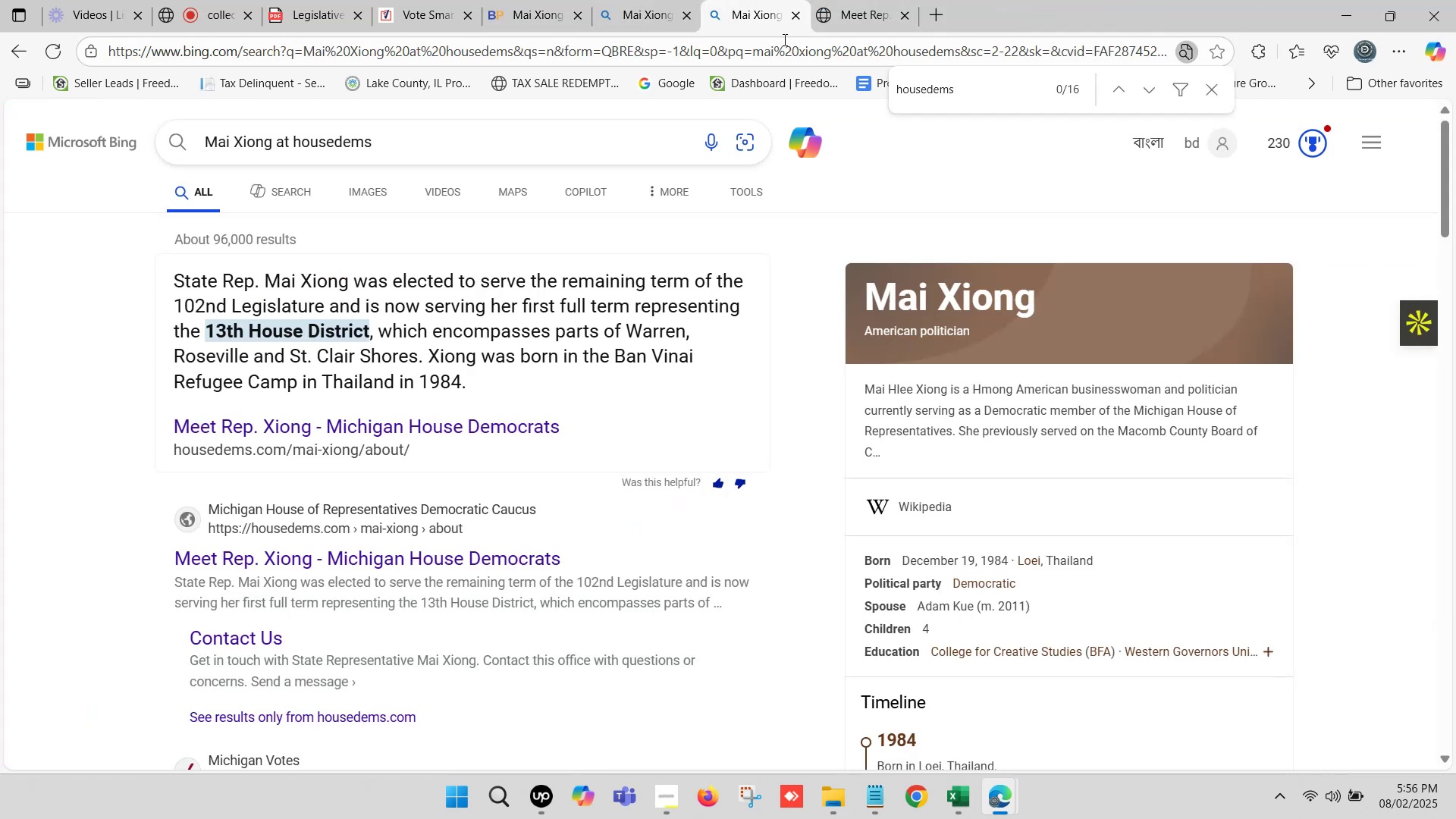 
left_click([876, 0])
 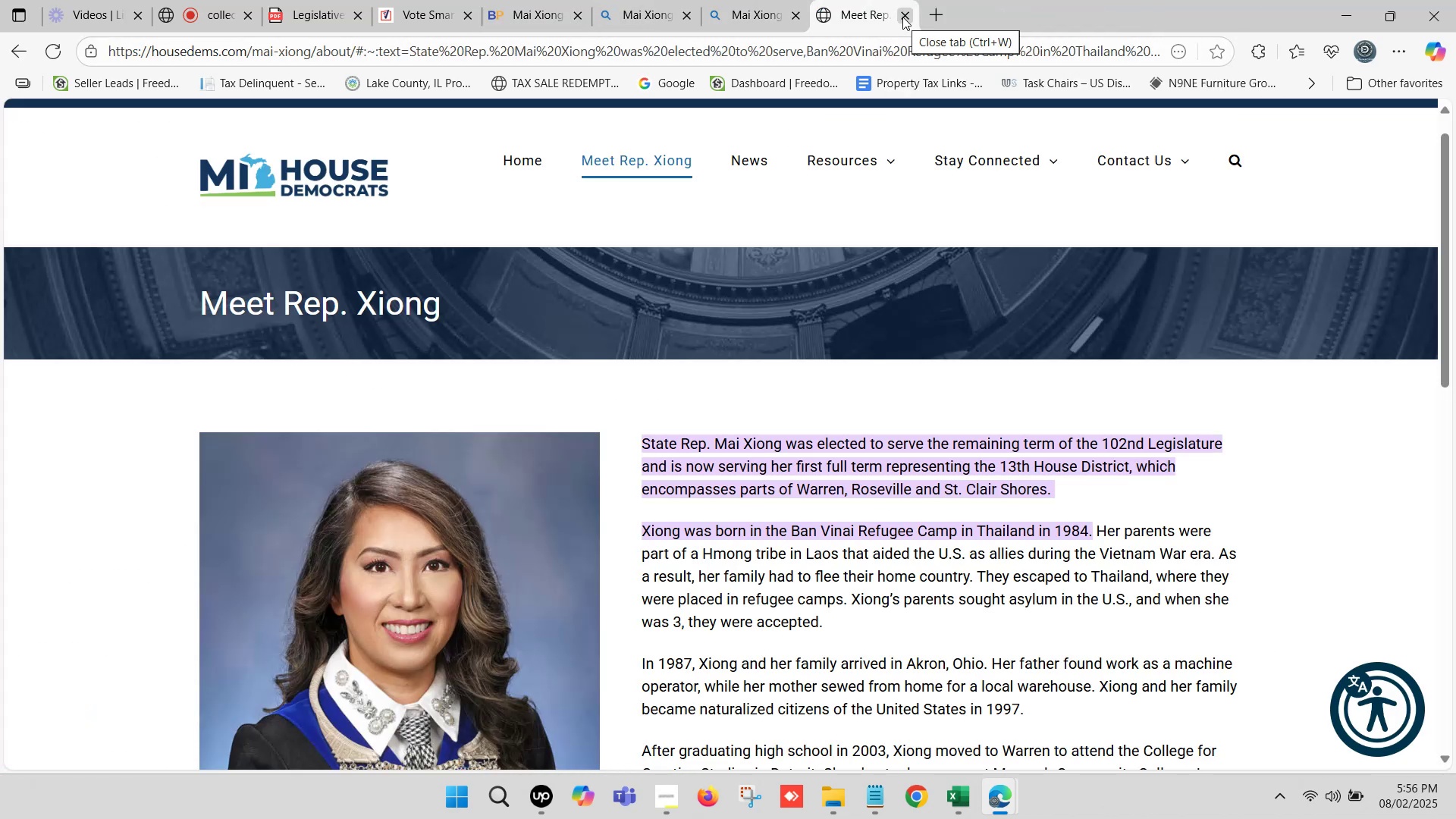 
left_click([902, 17])
 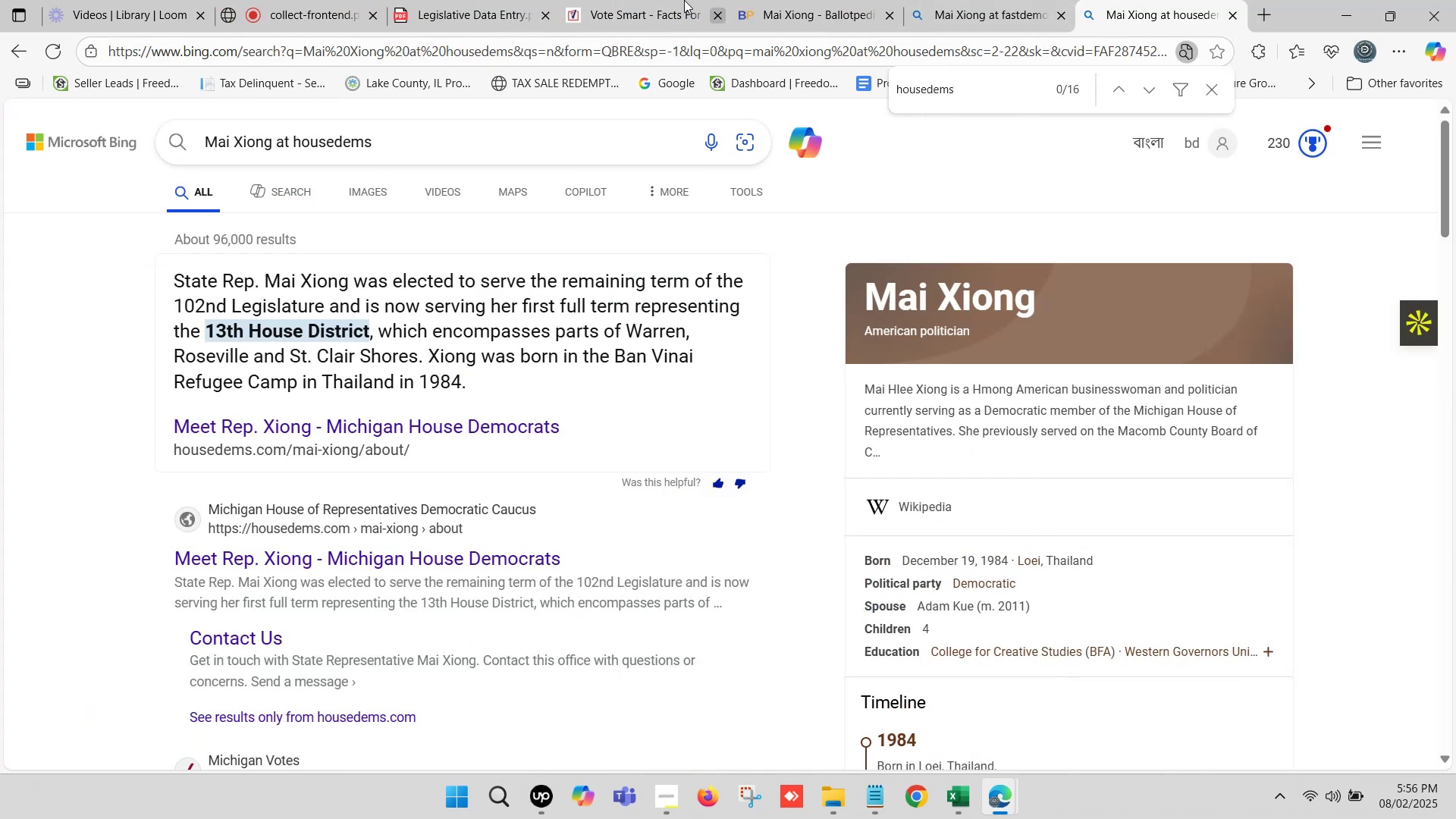 
double_click([640, 0])
 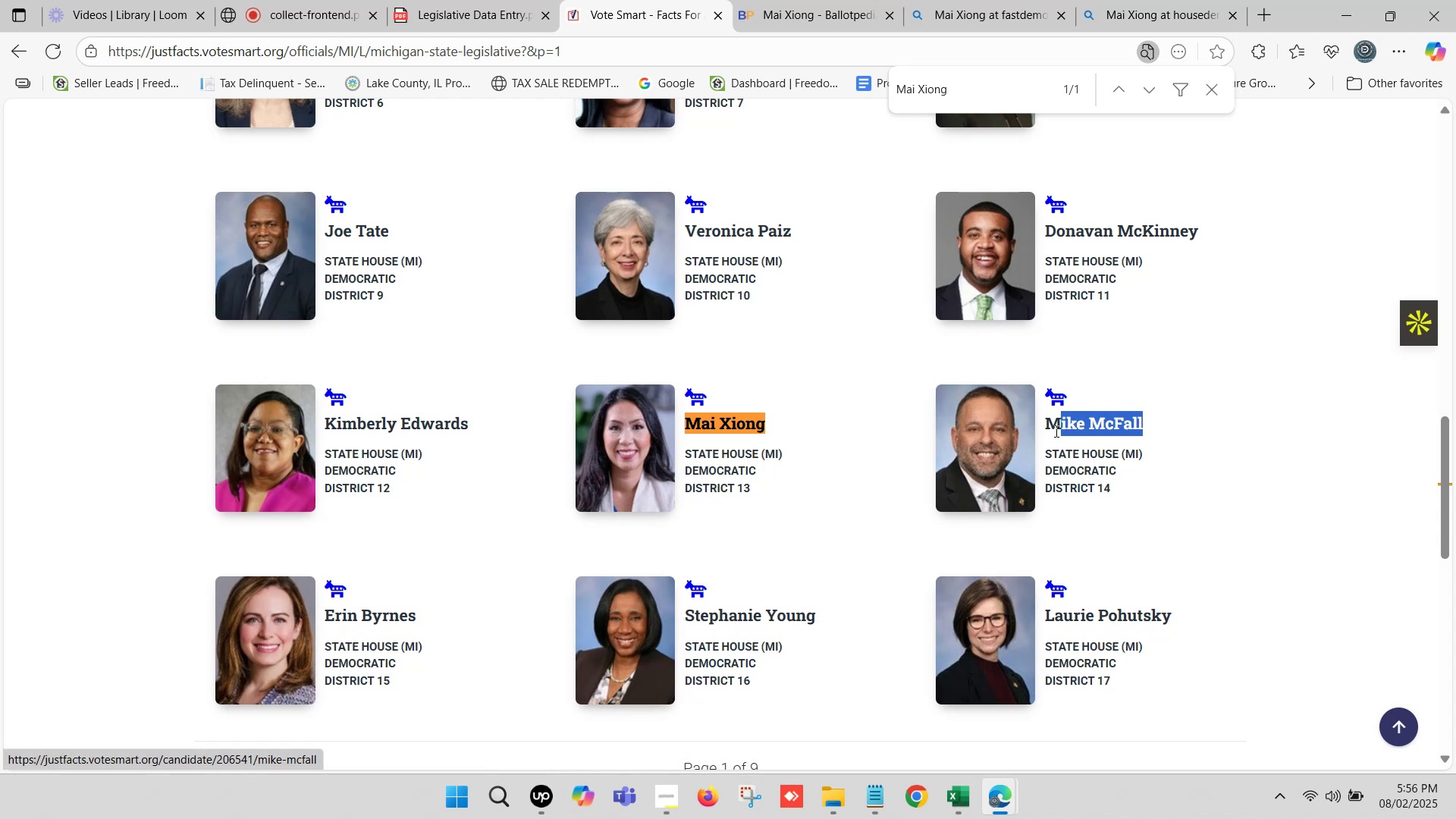 
key(Control+C)
 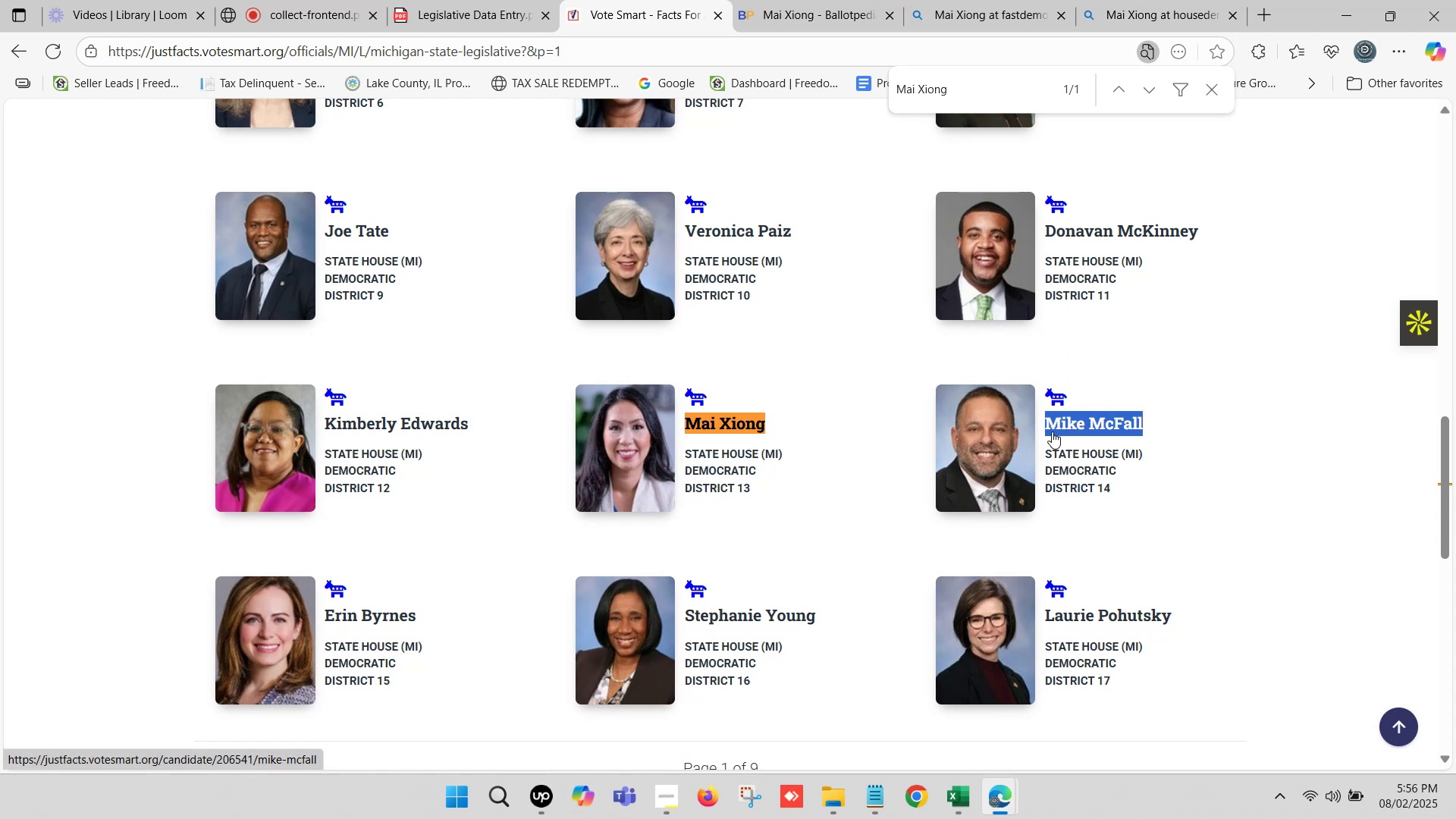 
key(Control+F)
 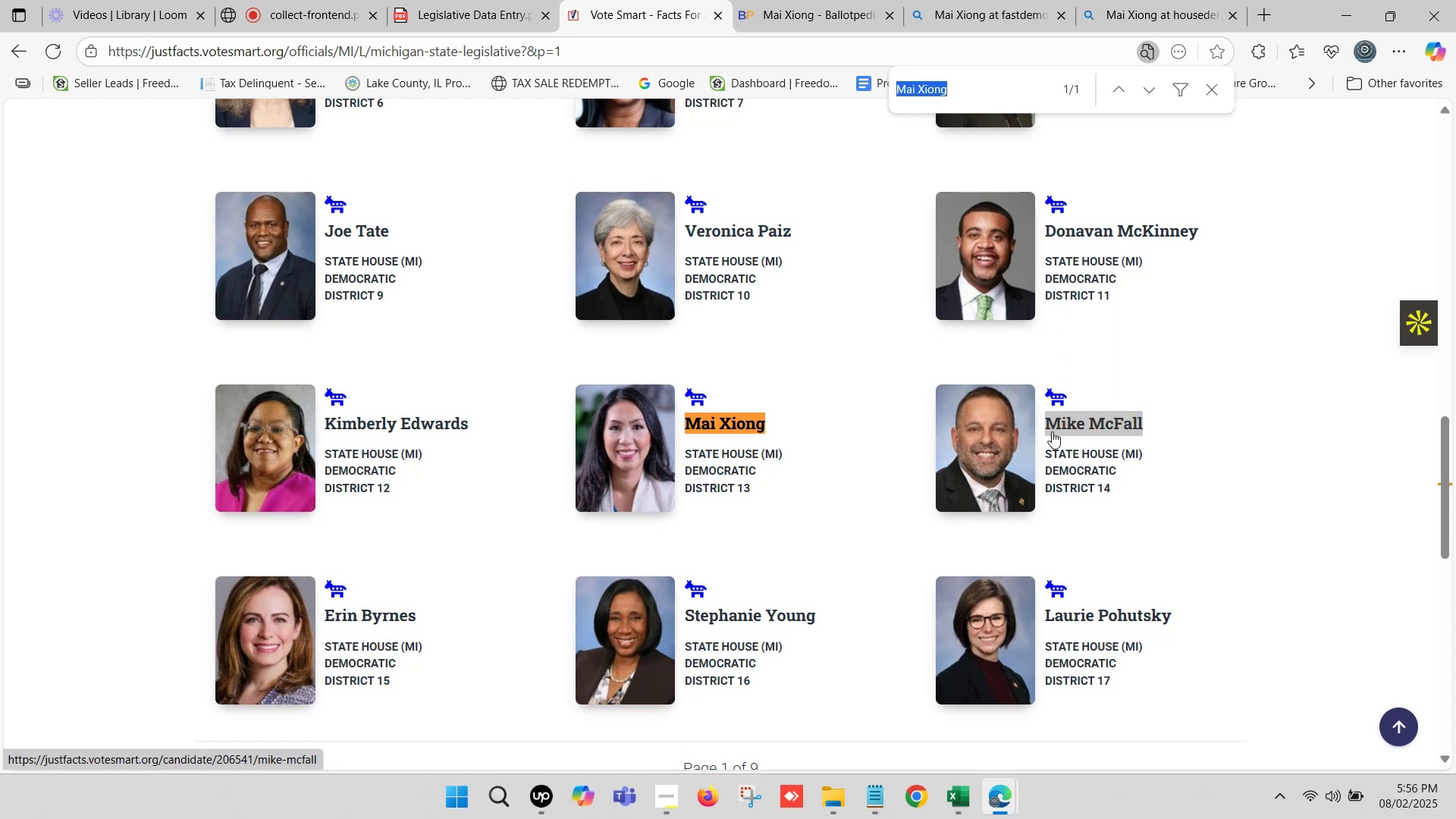 
key(Control+V)
 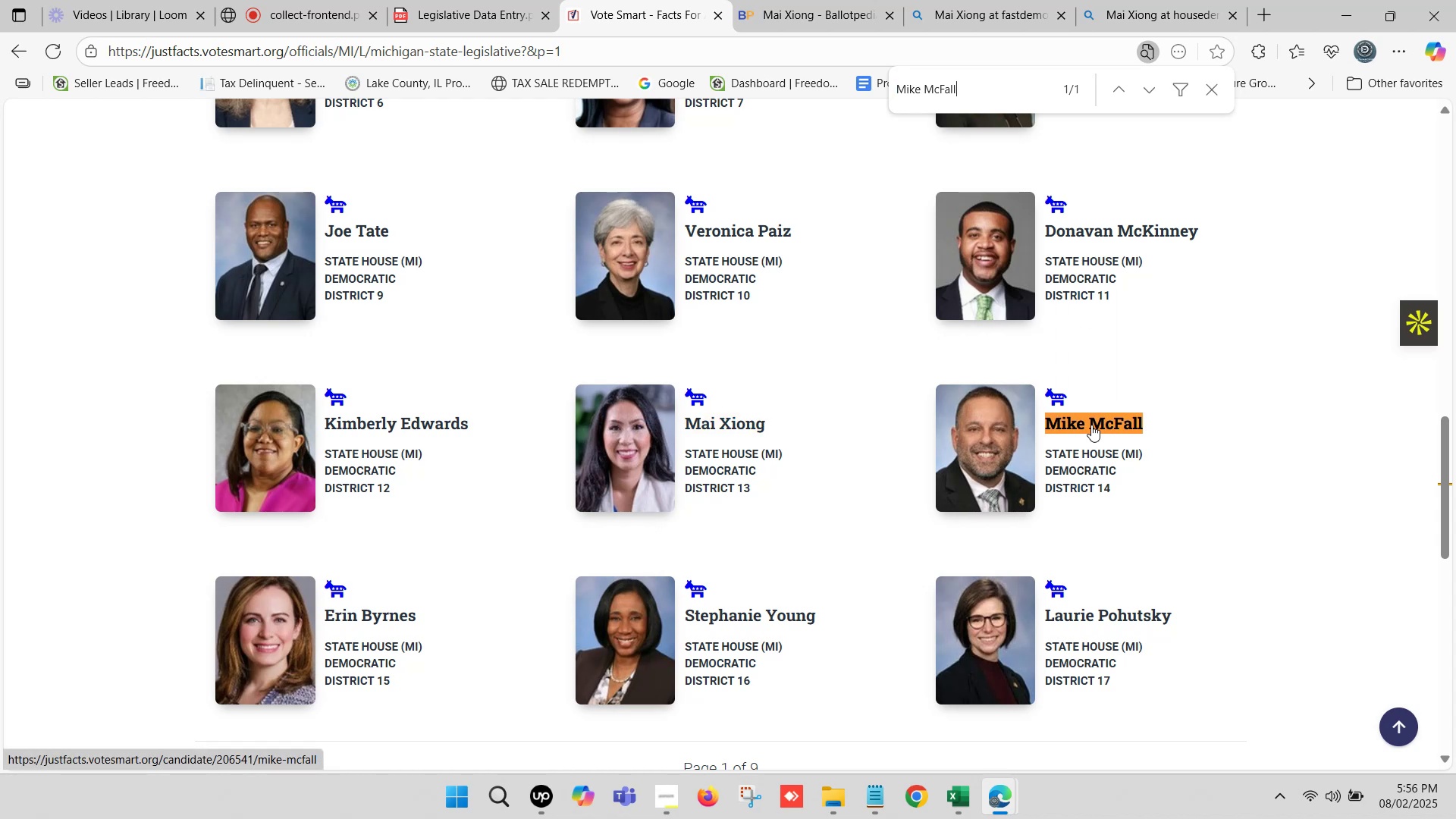 
hold_key(key=ControlLeft, duration=0.51)
 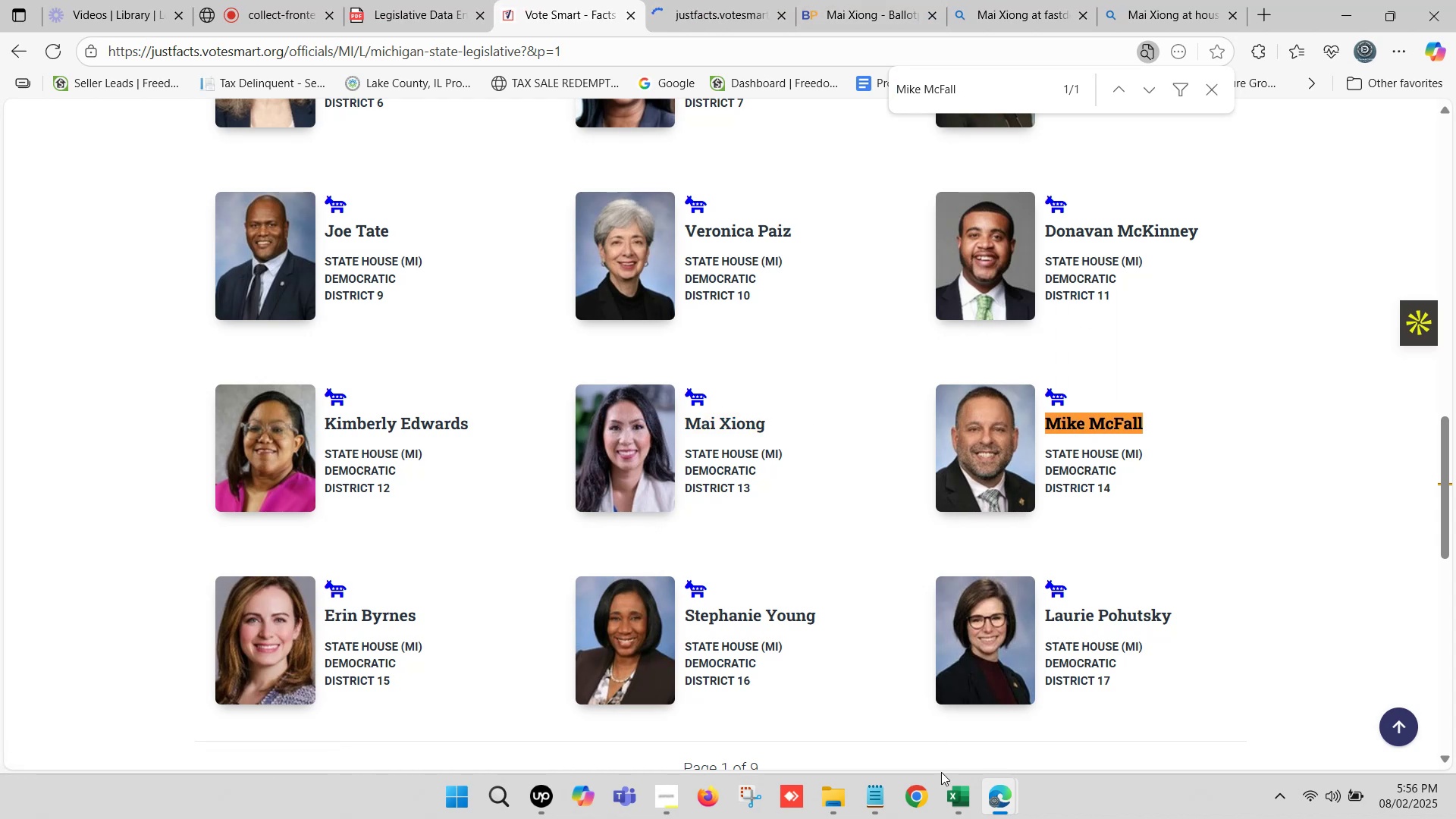 
left_click([950, 792])
 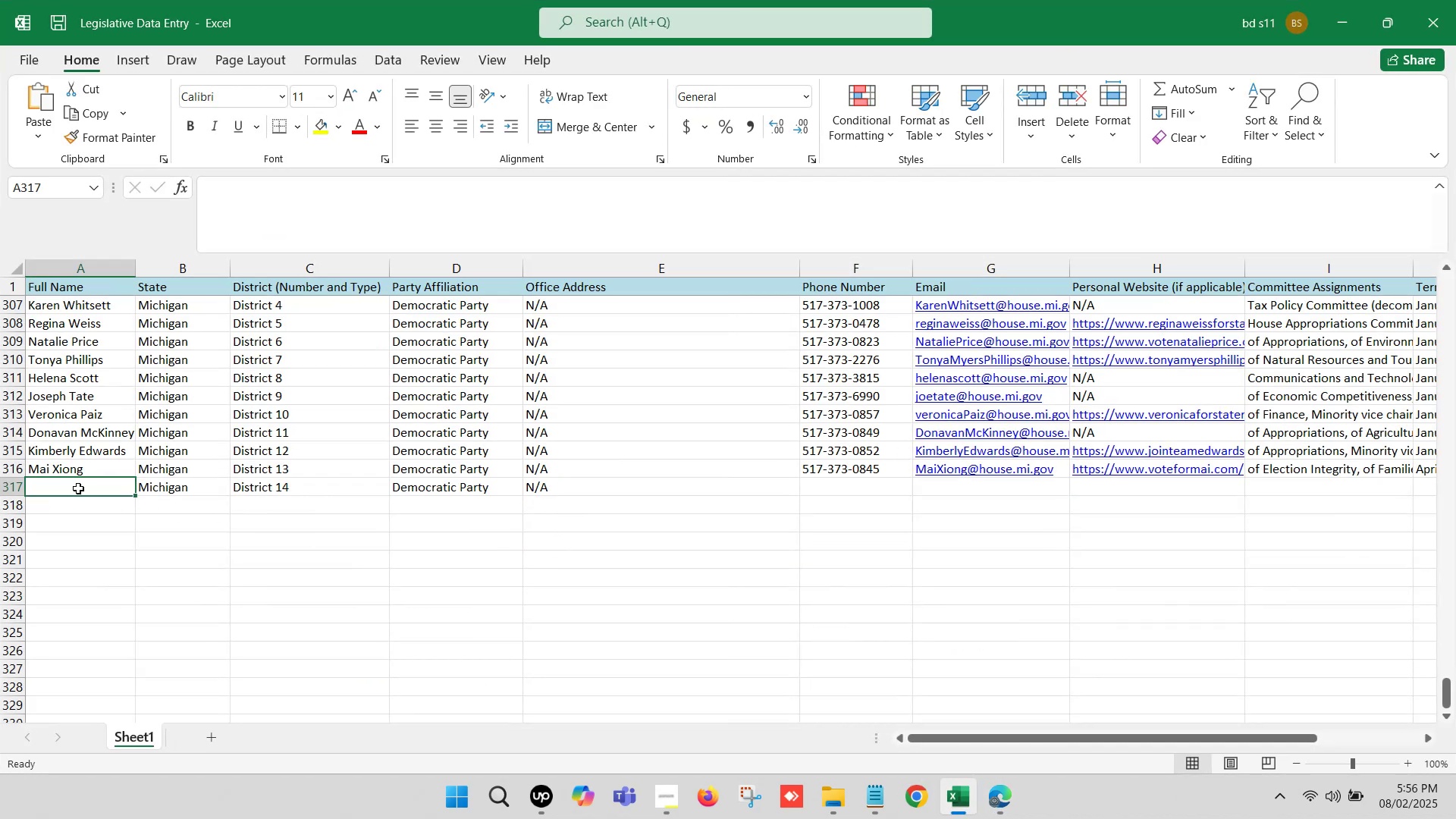 
double_click([78, 488])
 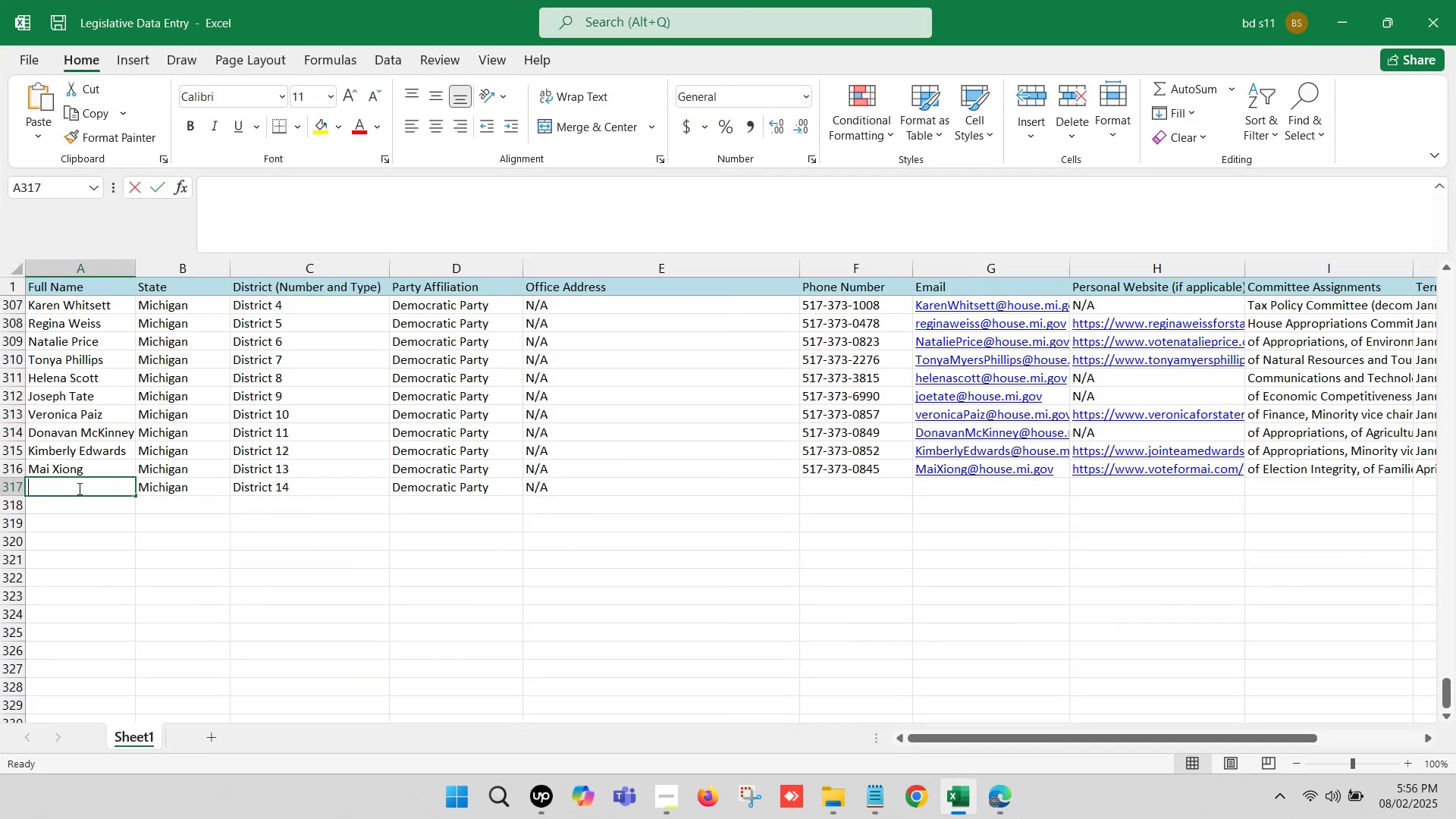 
key(Control+V)
 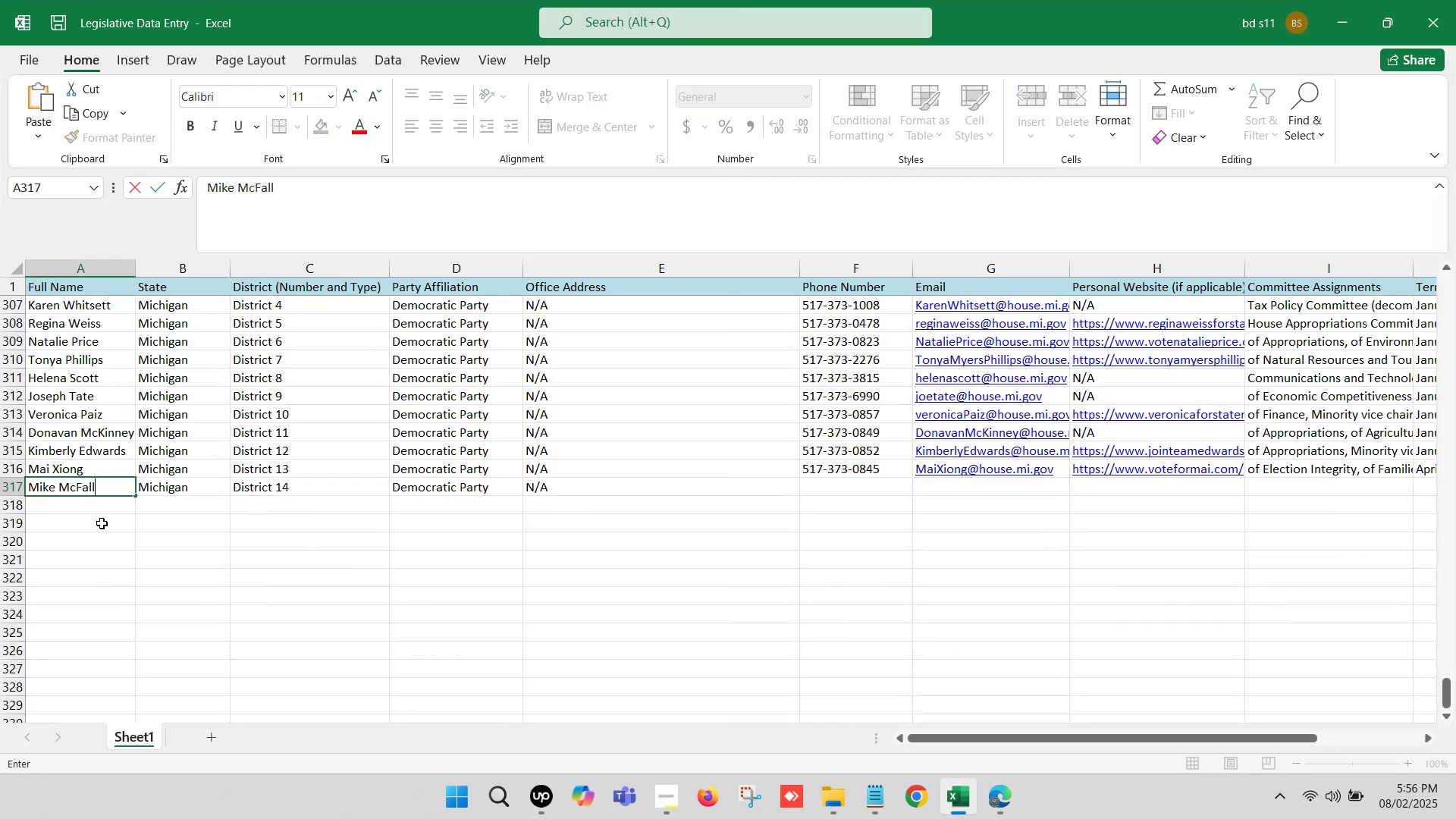 
left_click([102, 523])
 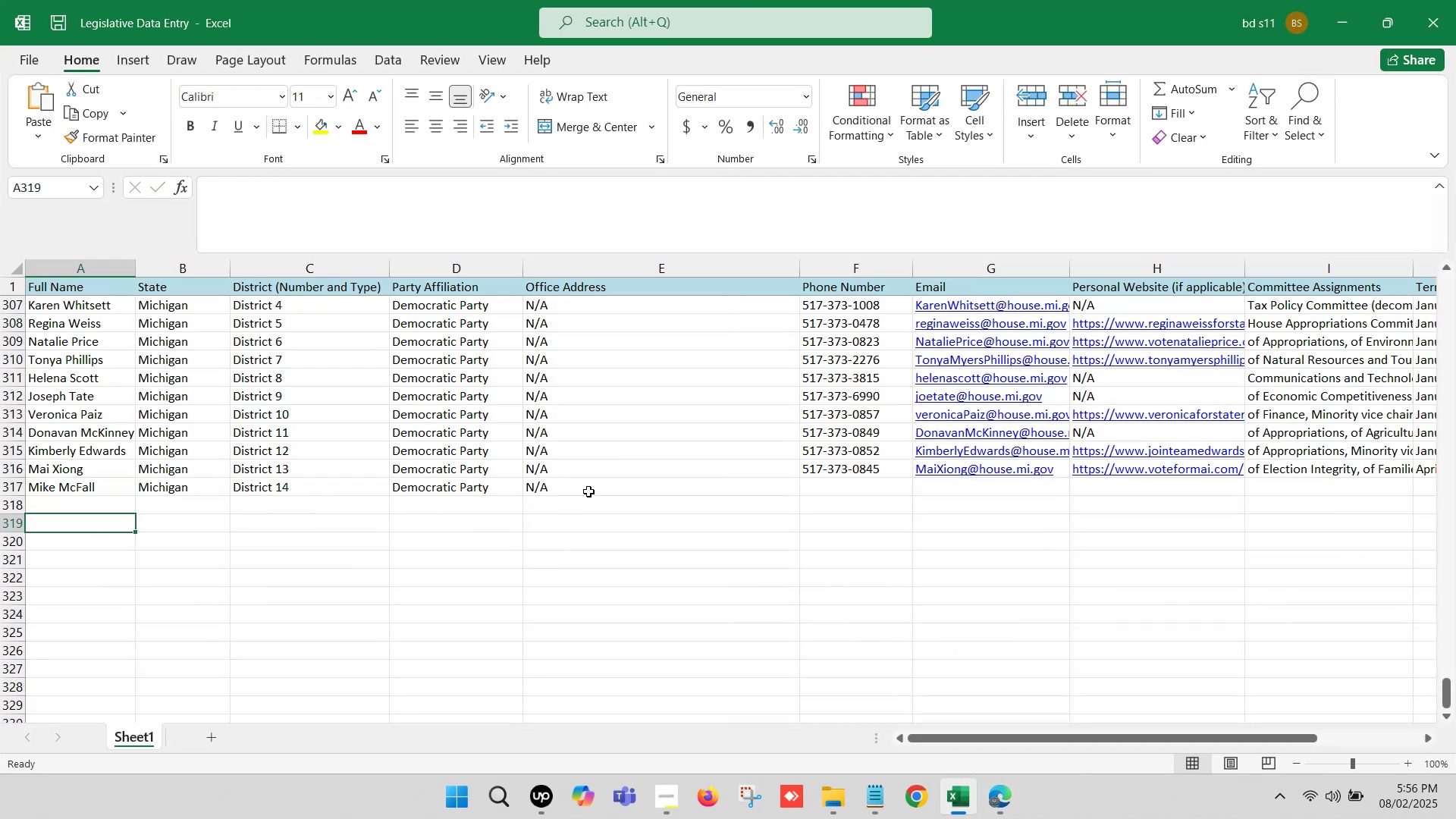 
left_click([595, 491])
 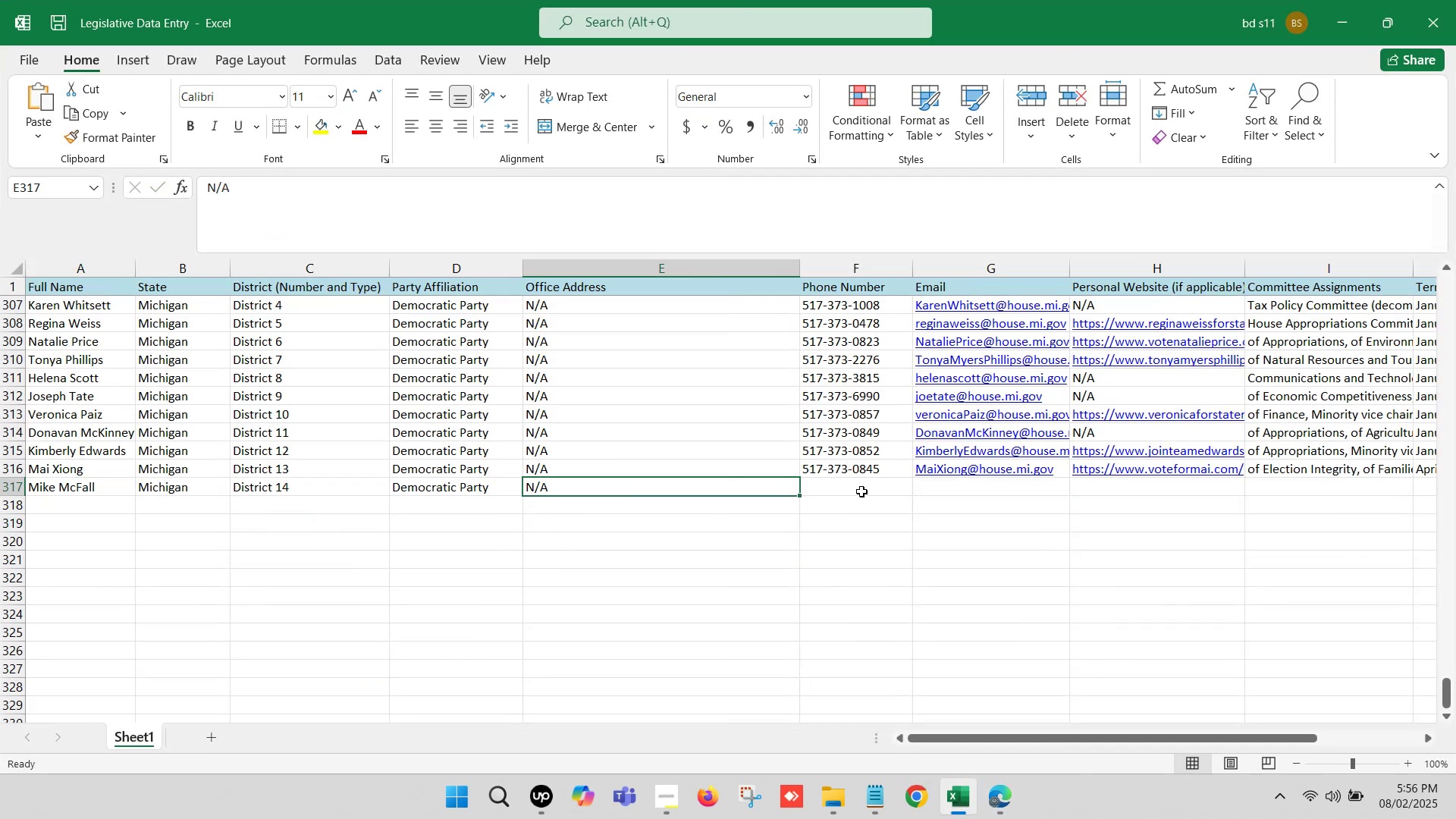 
left_click([863, 489])
 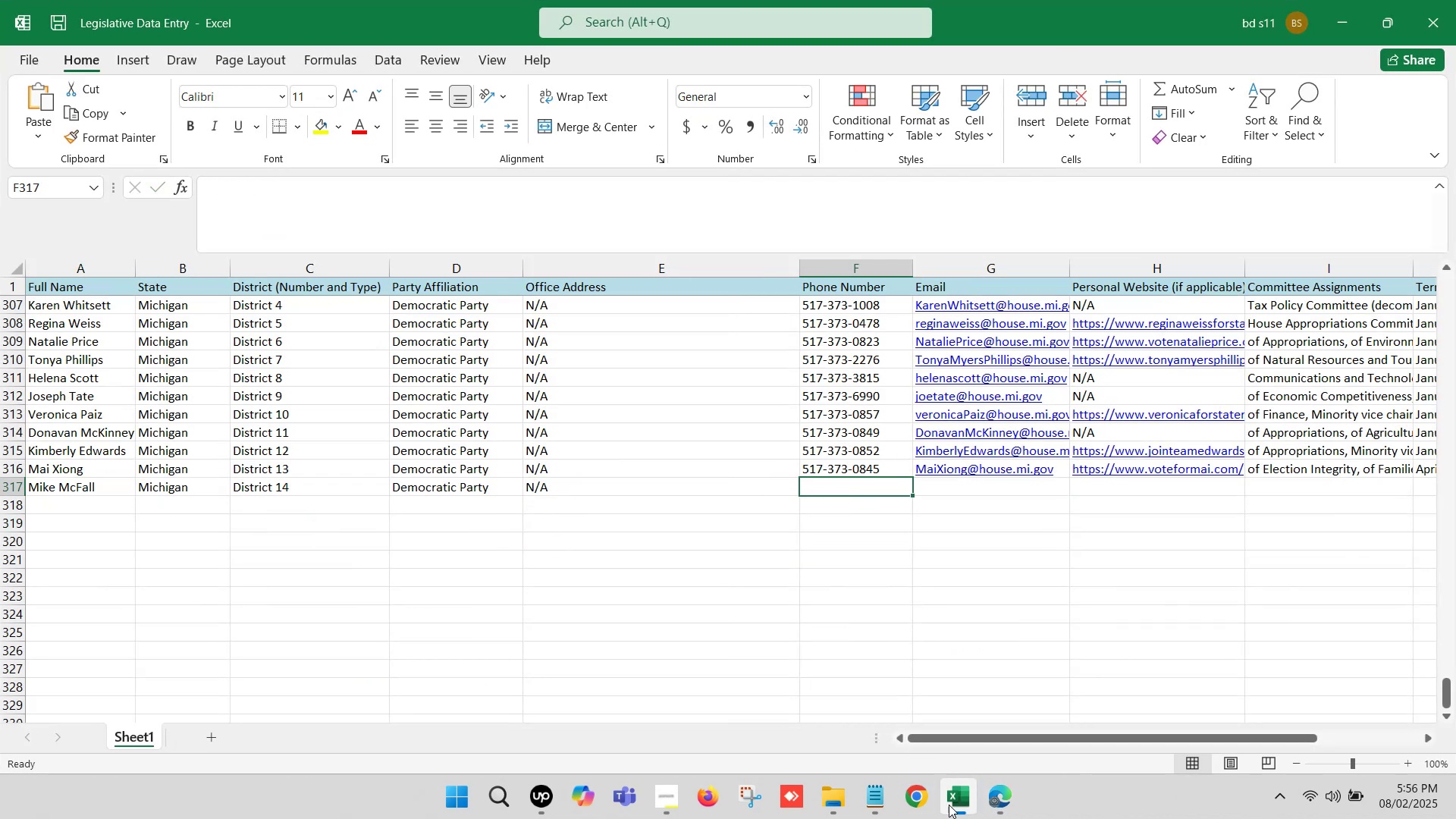 
left_click([950, 811])
 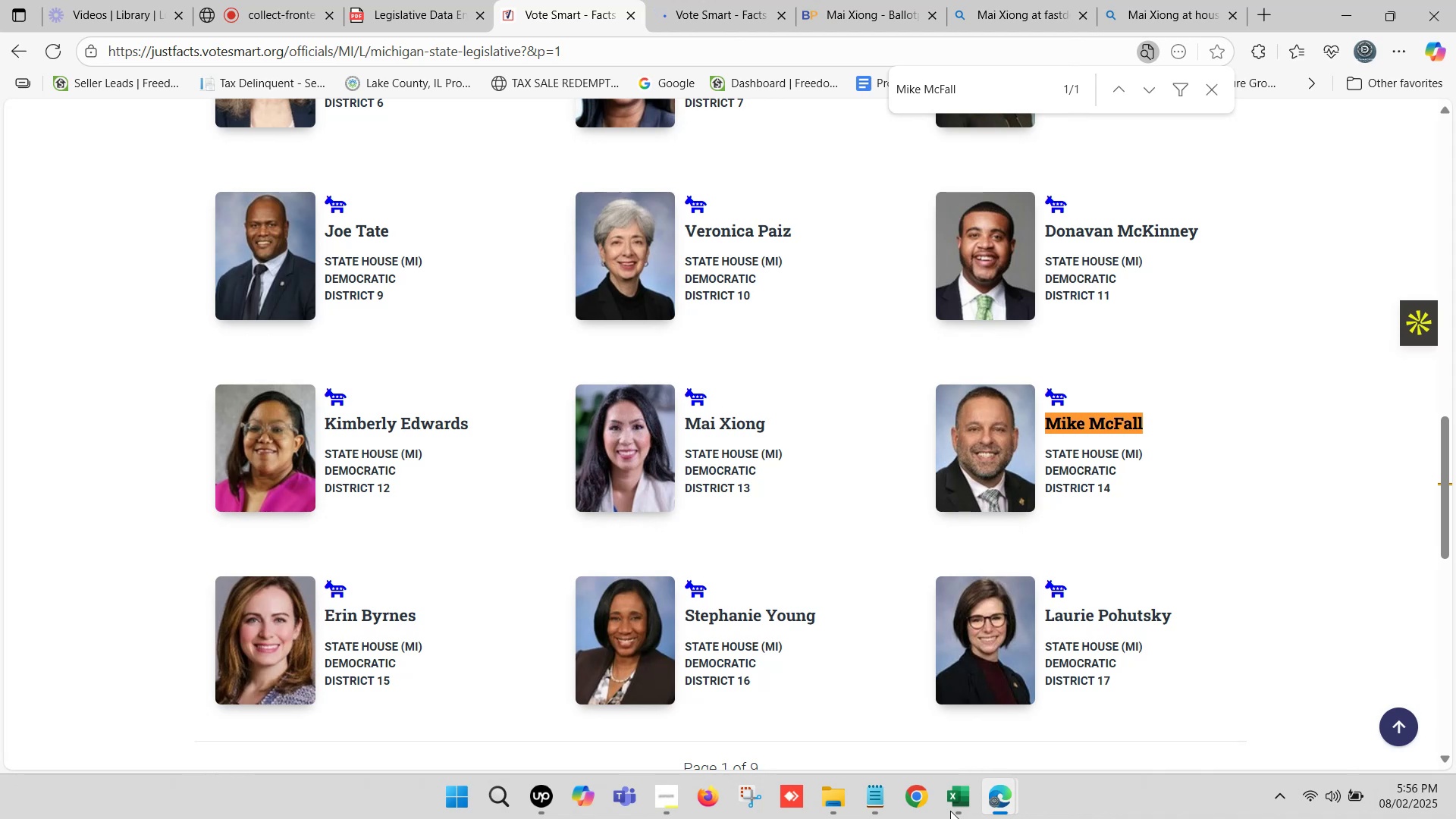 
left_click([950, 811])
 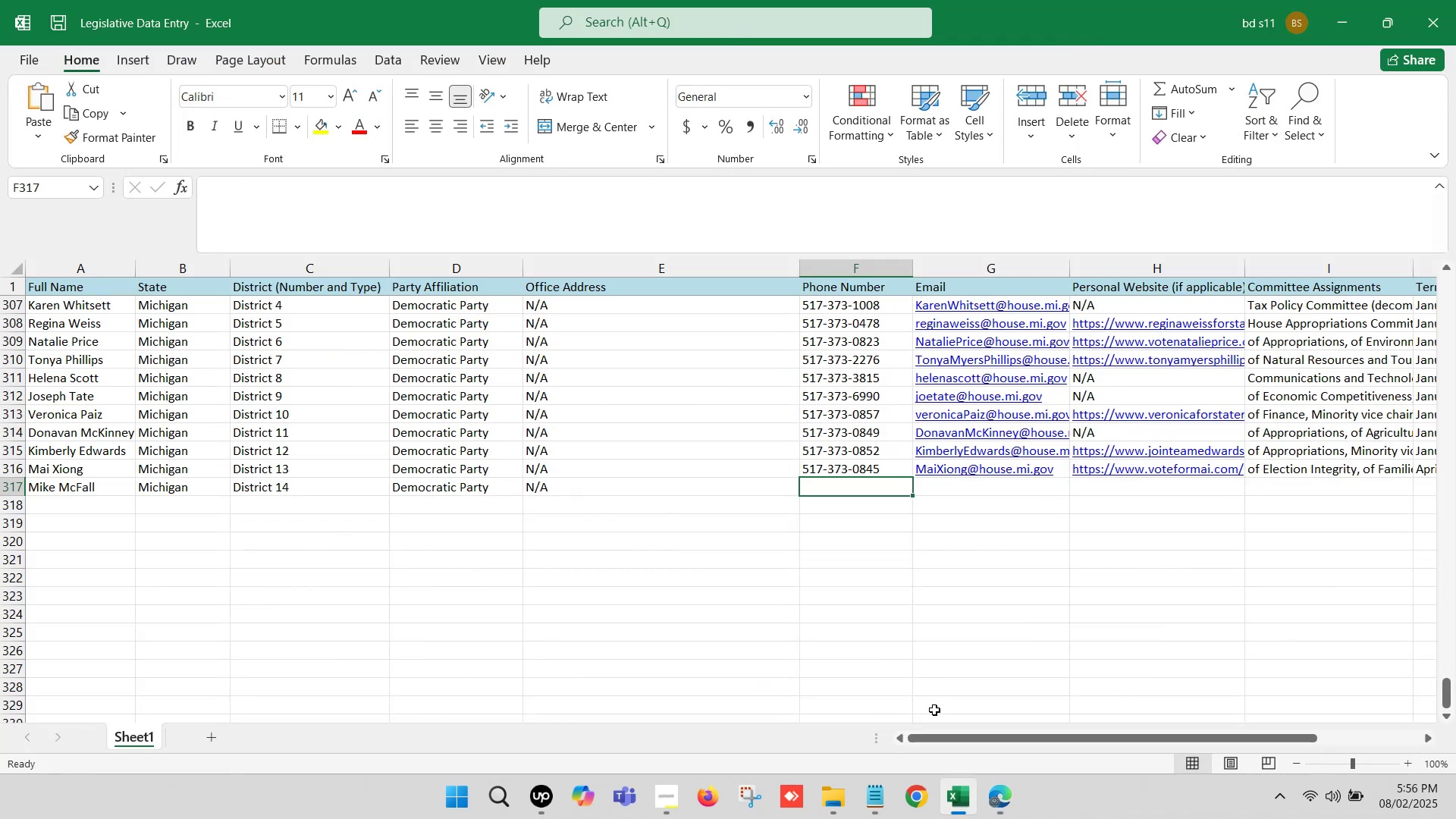 
left_click([952, 818])
 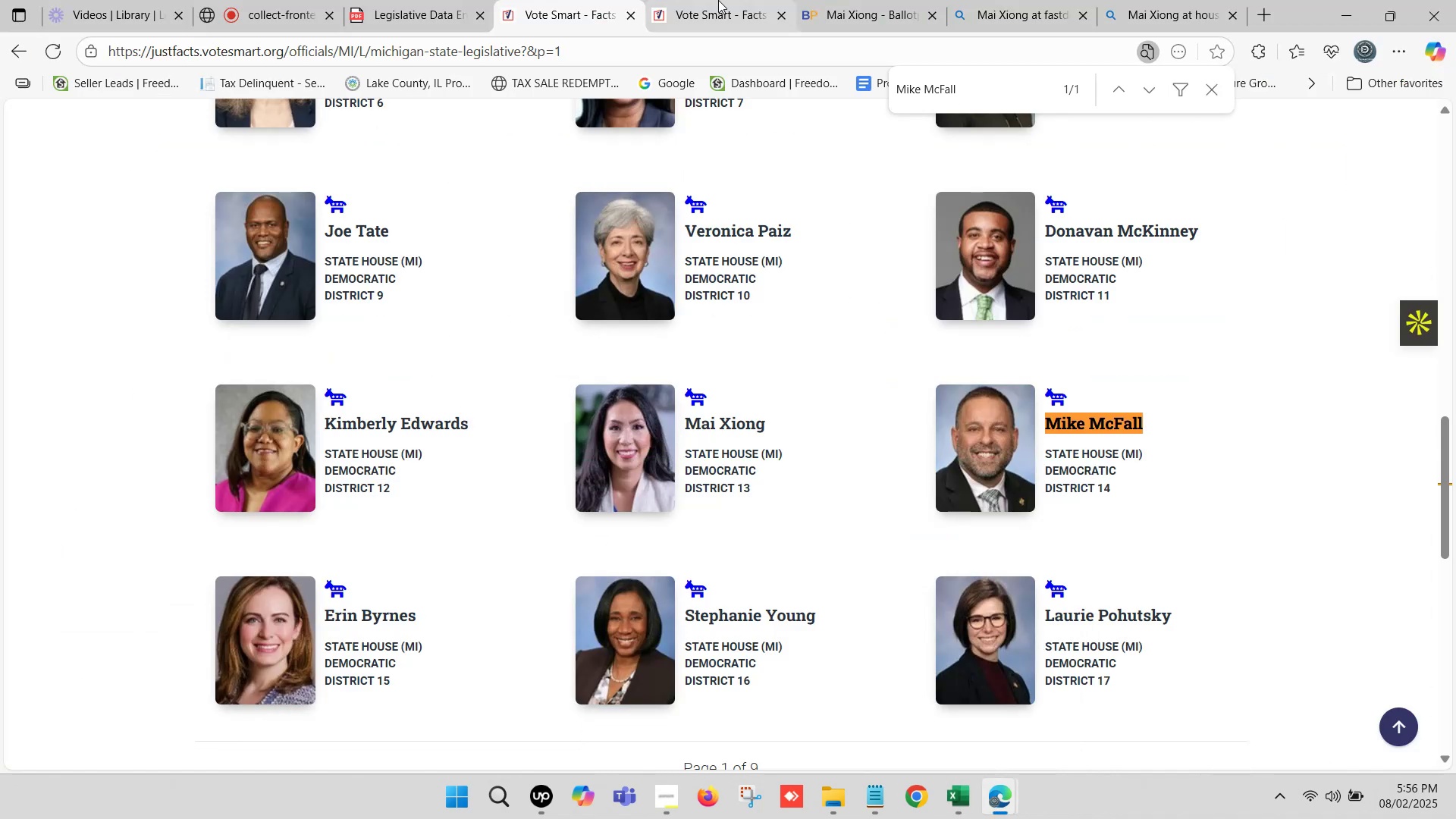 
double_click([717, 0])
 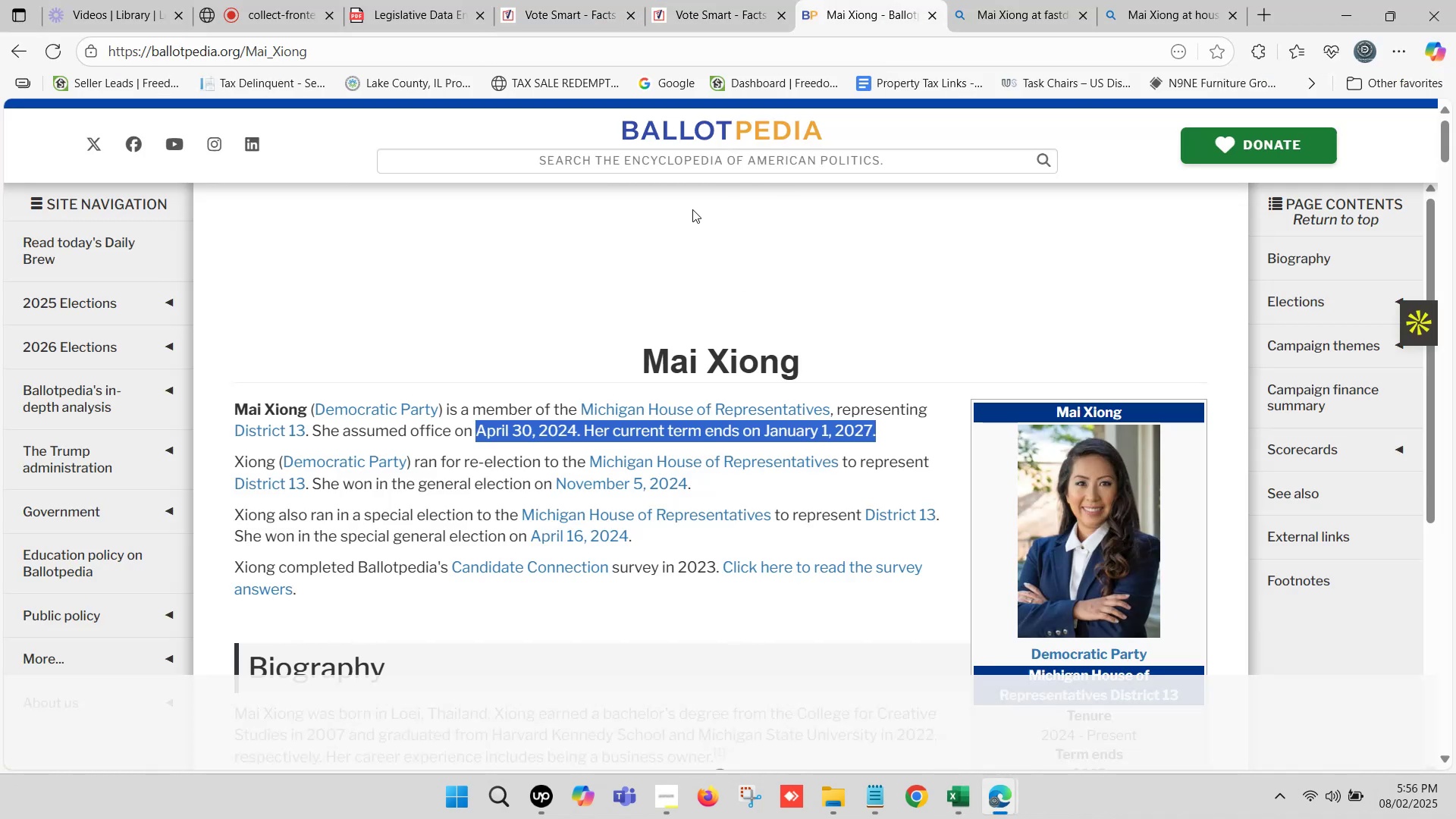 
key(Control+ControlLeft)
 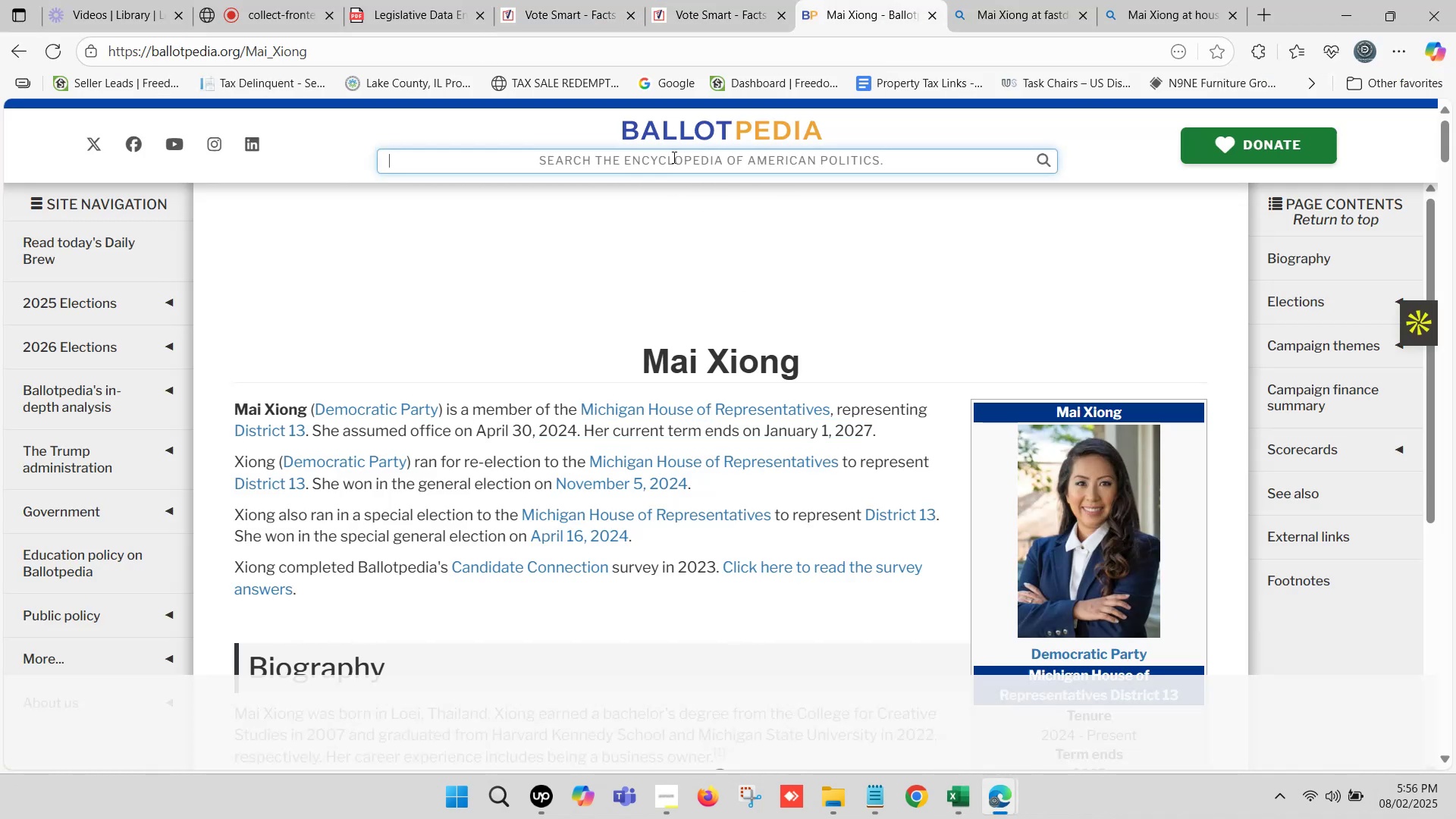 
left_click([673, 157])
 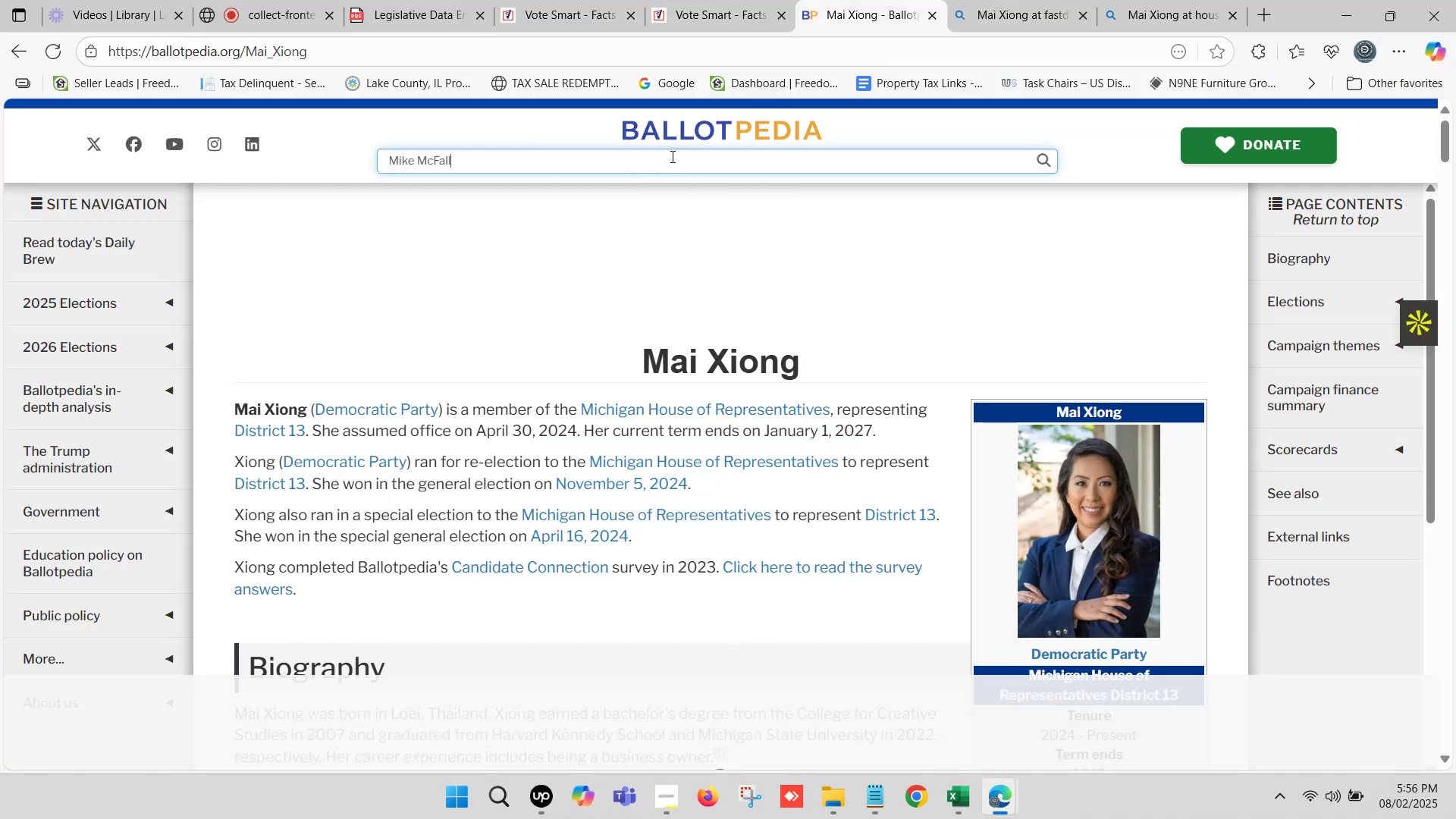 
key(Control+V)
 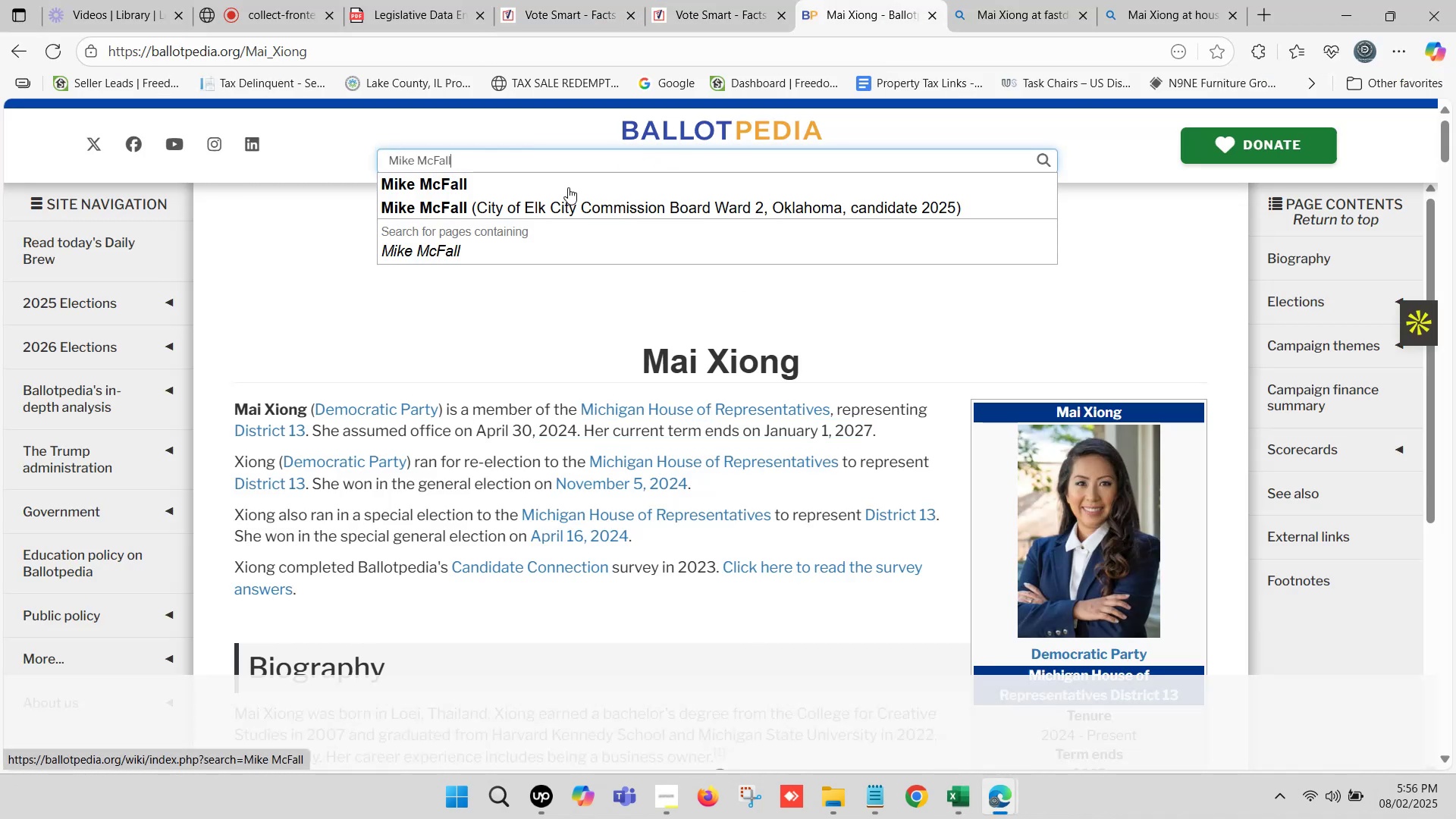 
left_click([513, 185])
 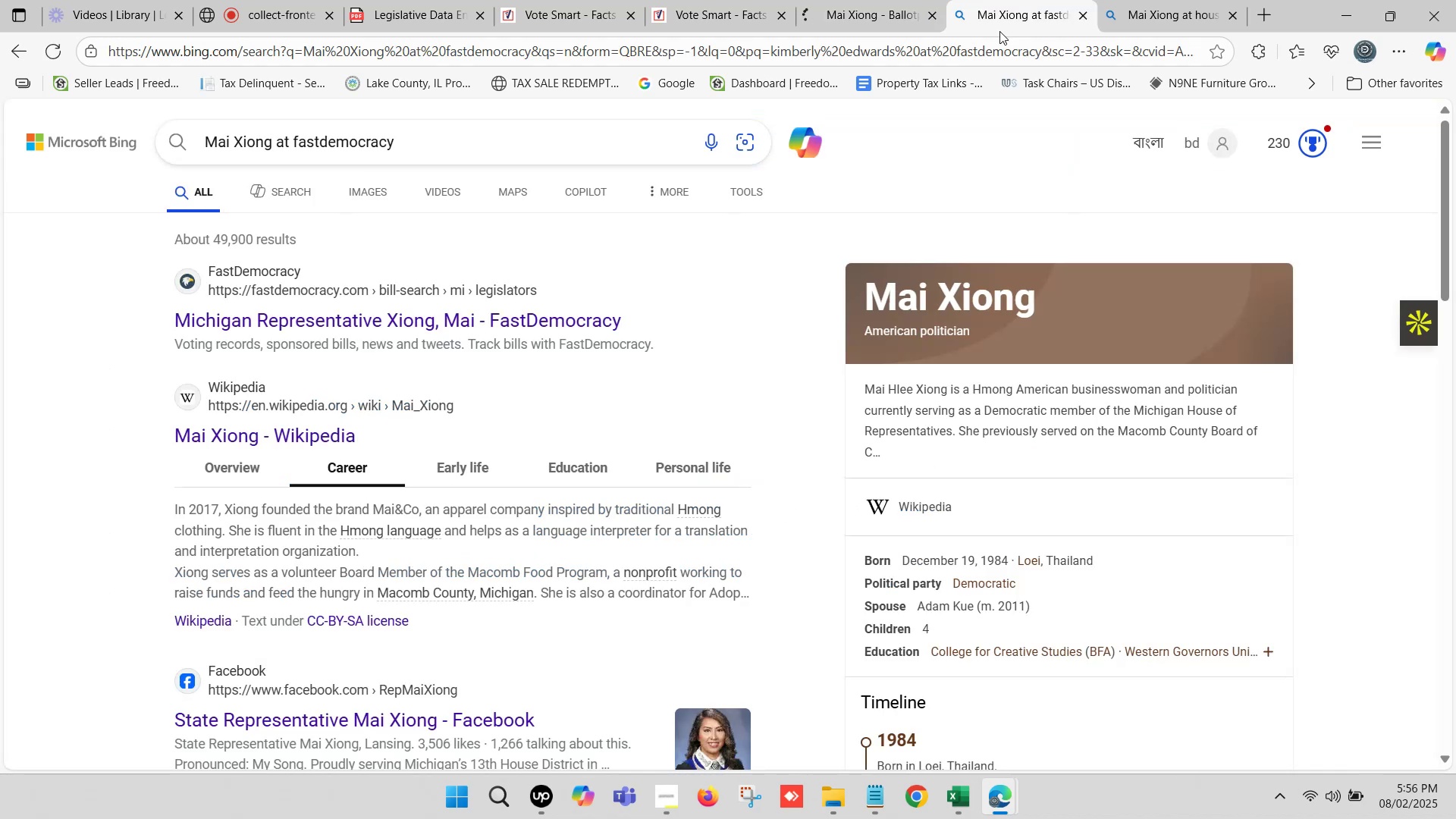 
scroll: coordinate [553, 199], scroll_direction: up, amount: 6.0
 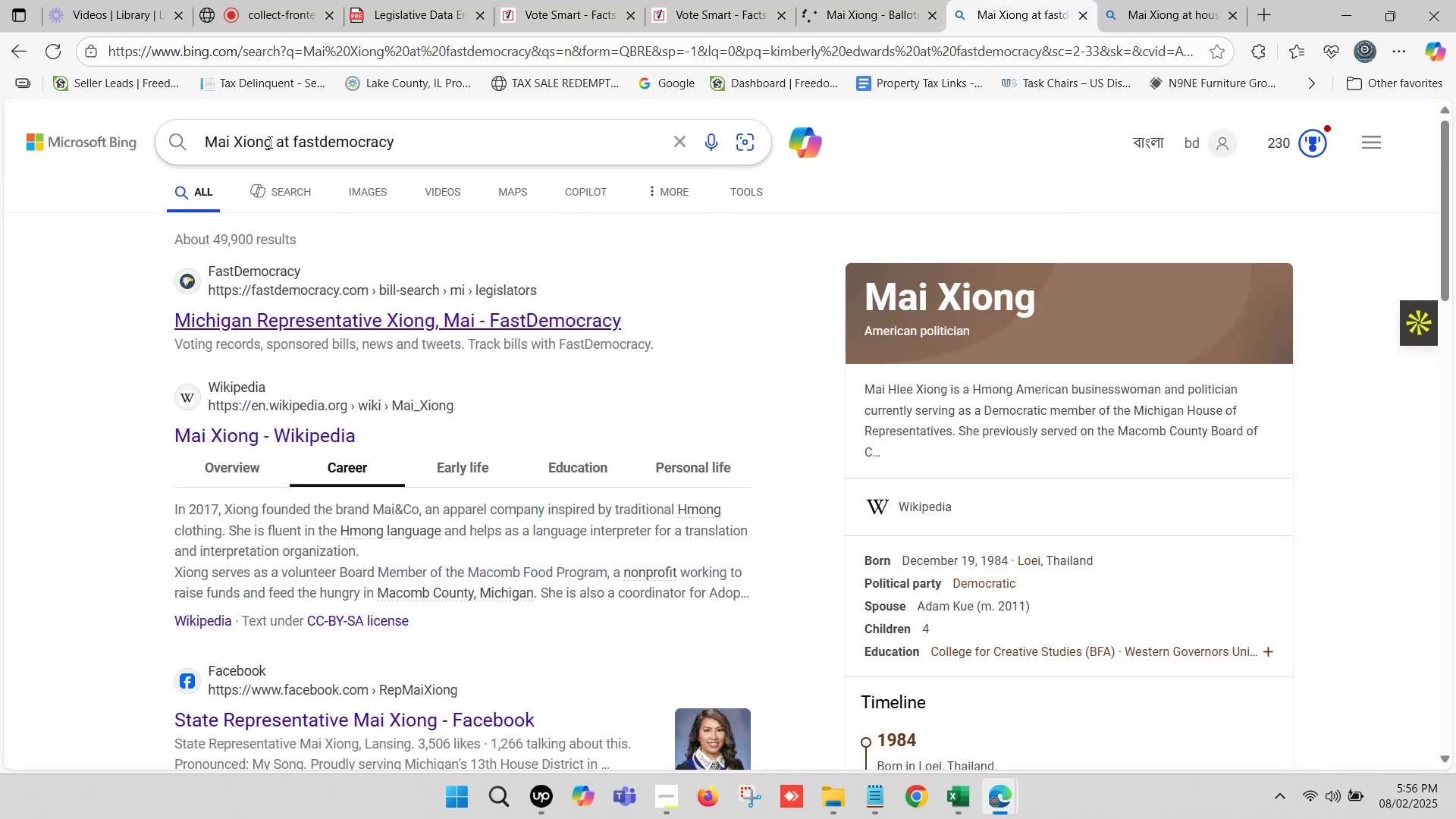 
hold_key(key=ControlLeft, duration=0.42)
 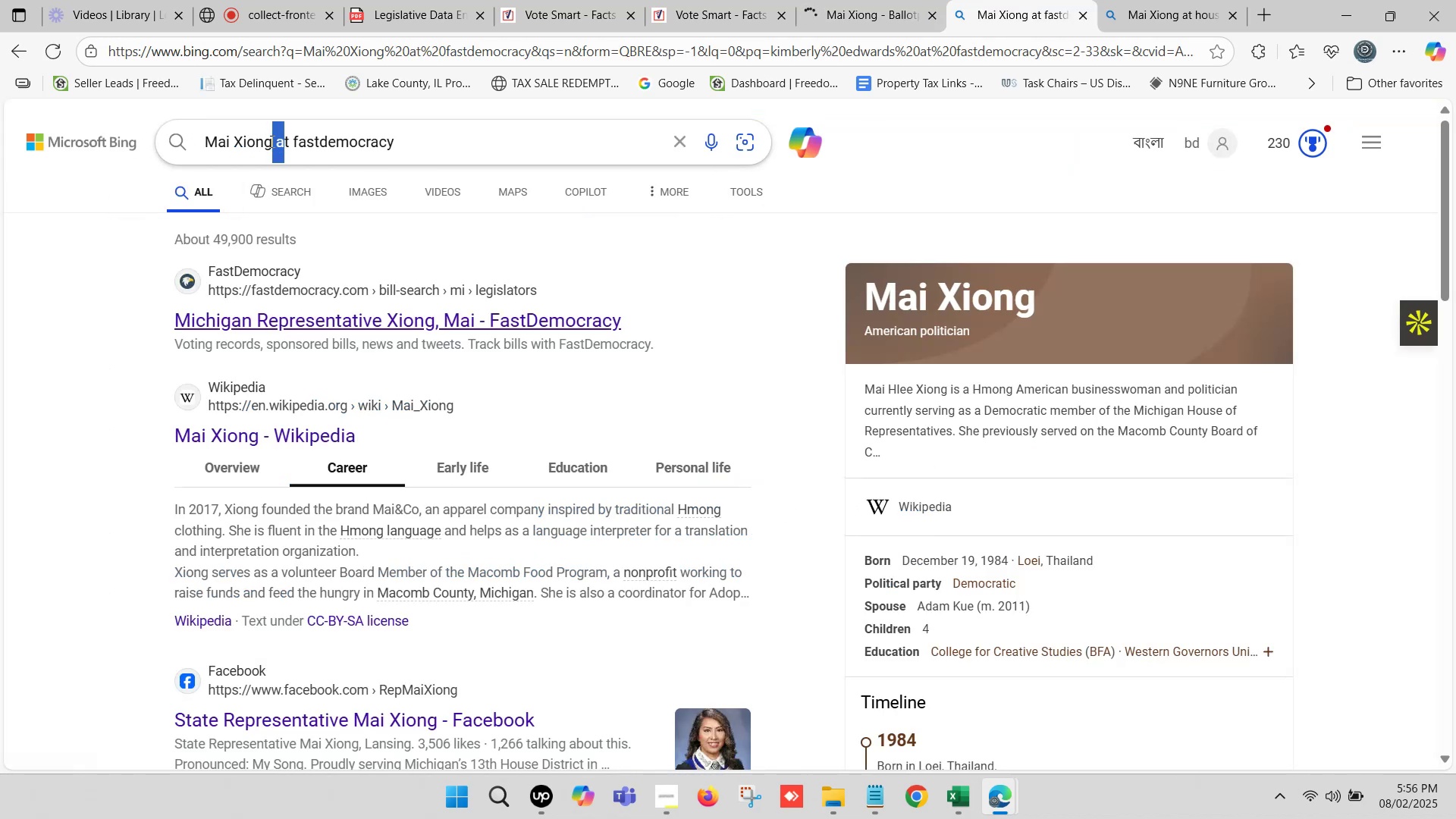 
left_click([271, 141])
 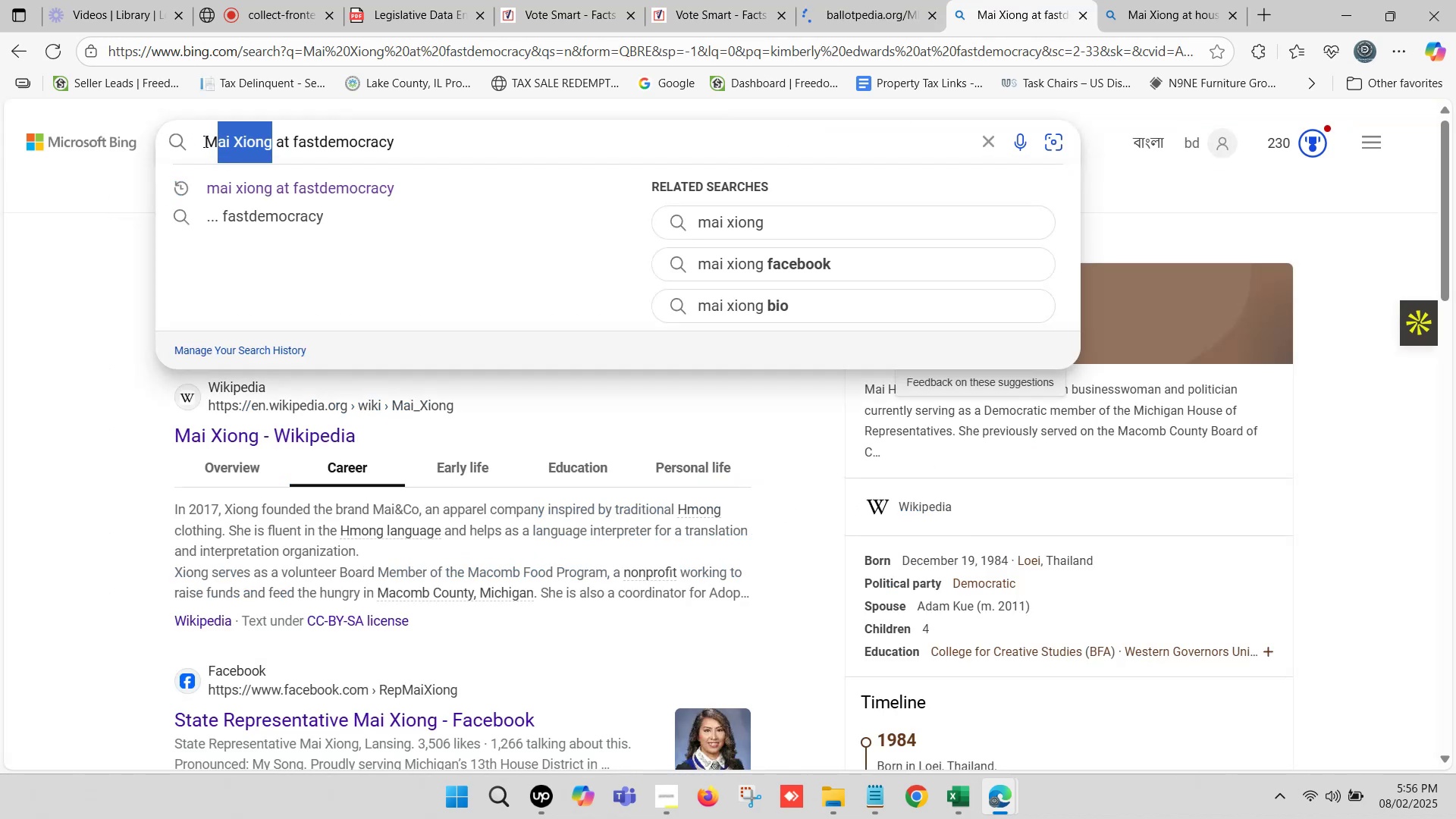 
key(Control+ControlLeft)
 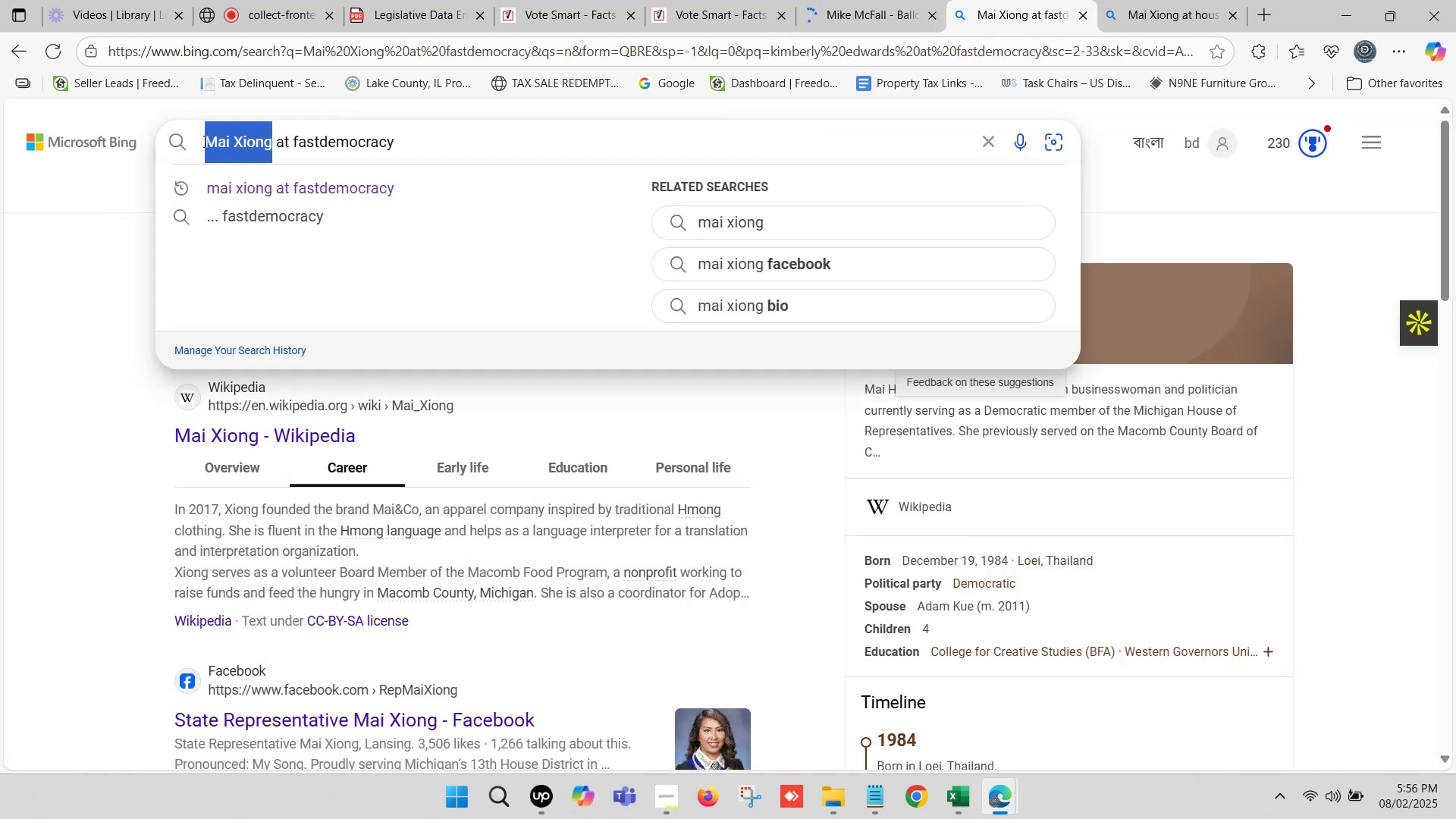 
key(Control+V)
 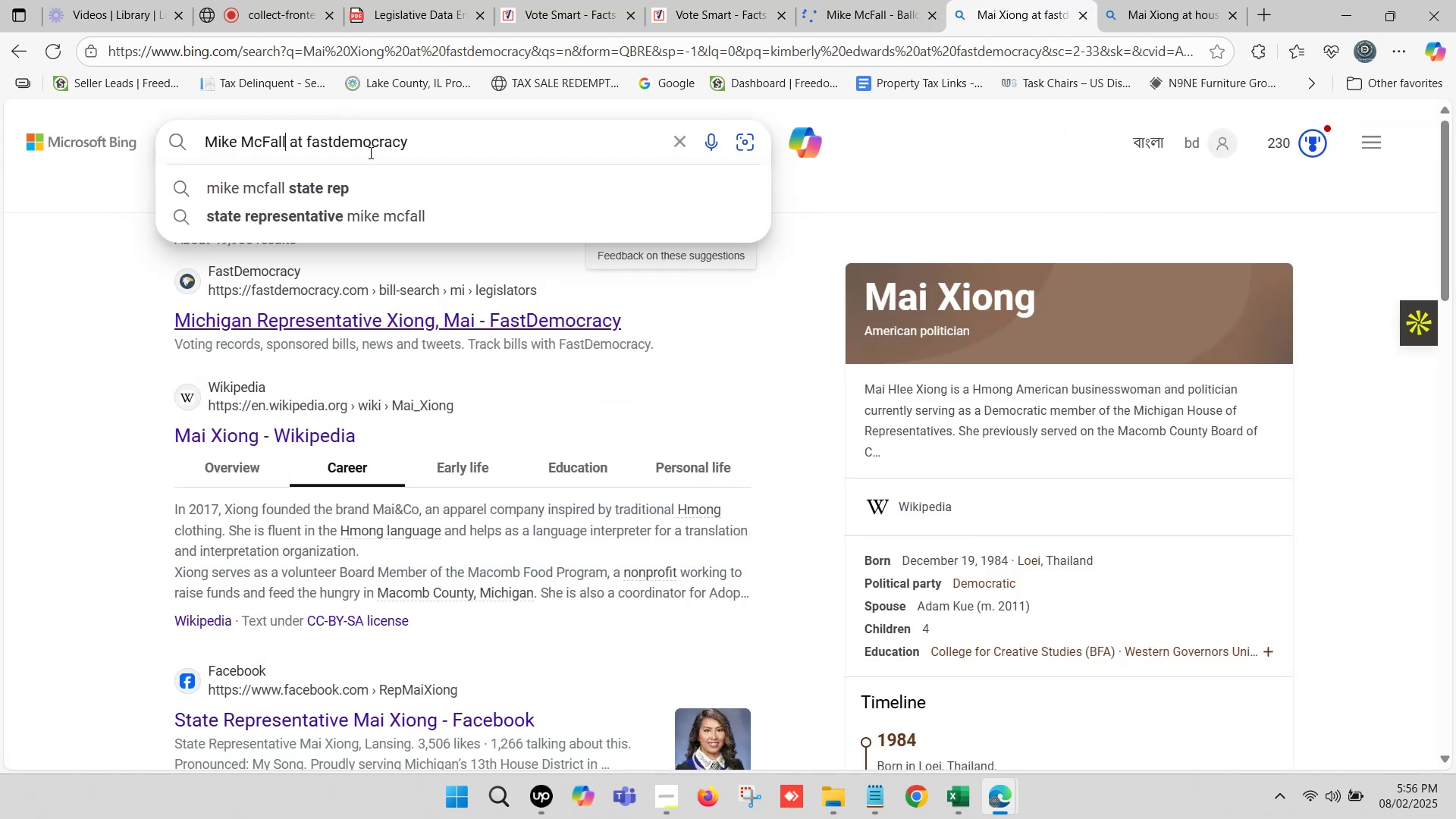 
key(Enter)
 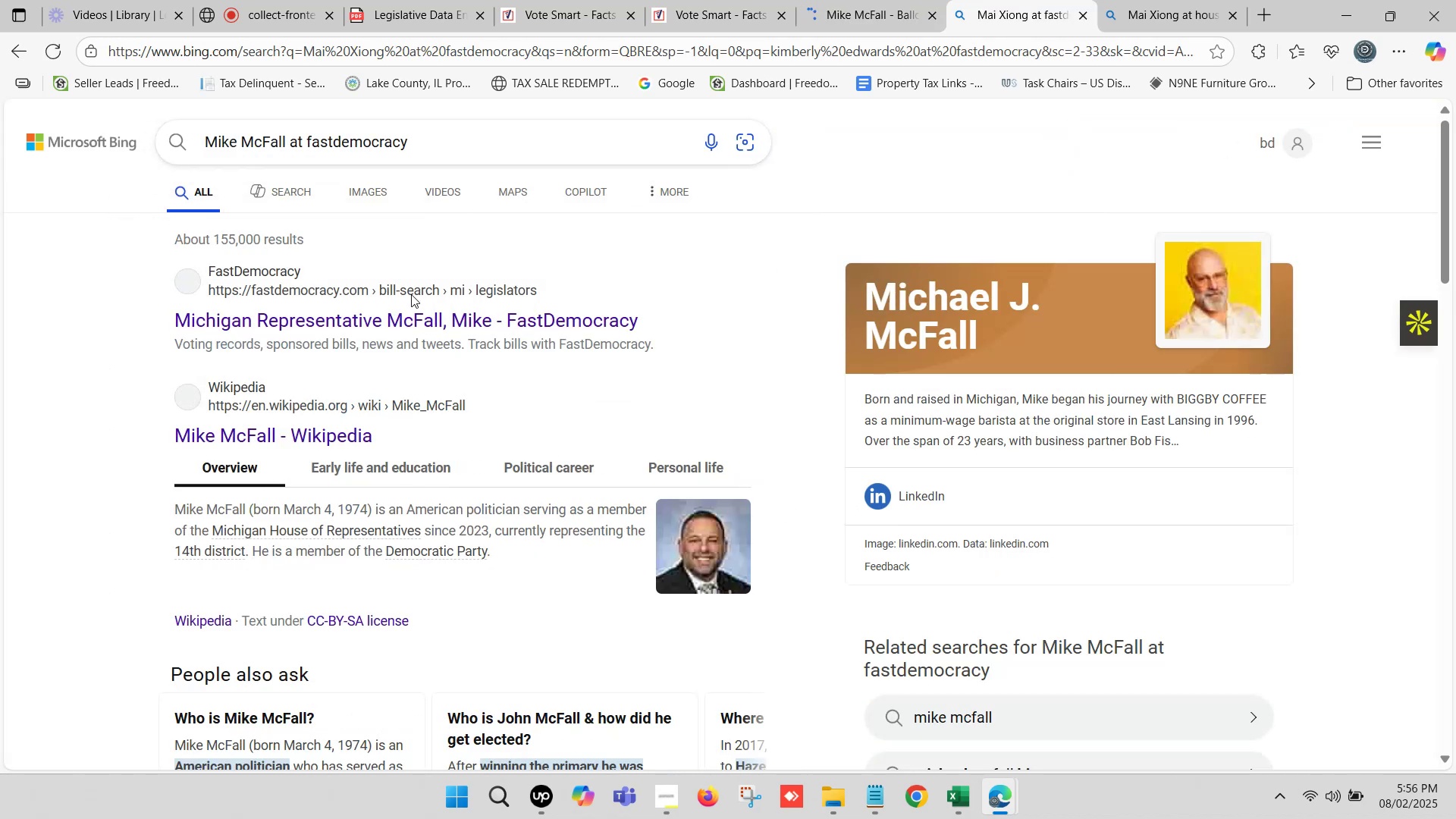 
hold_key(key=ControlLeft, duration=0.52)
 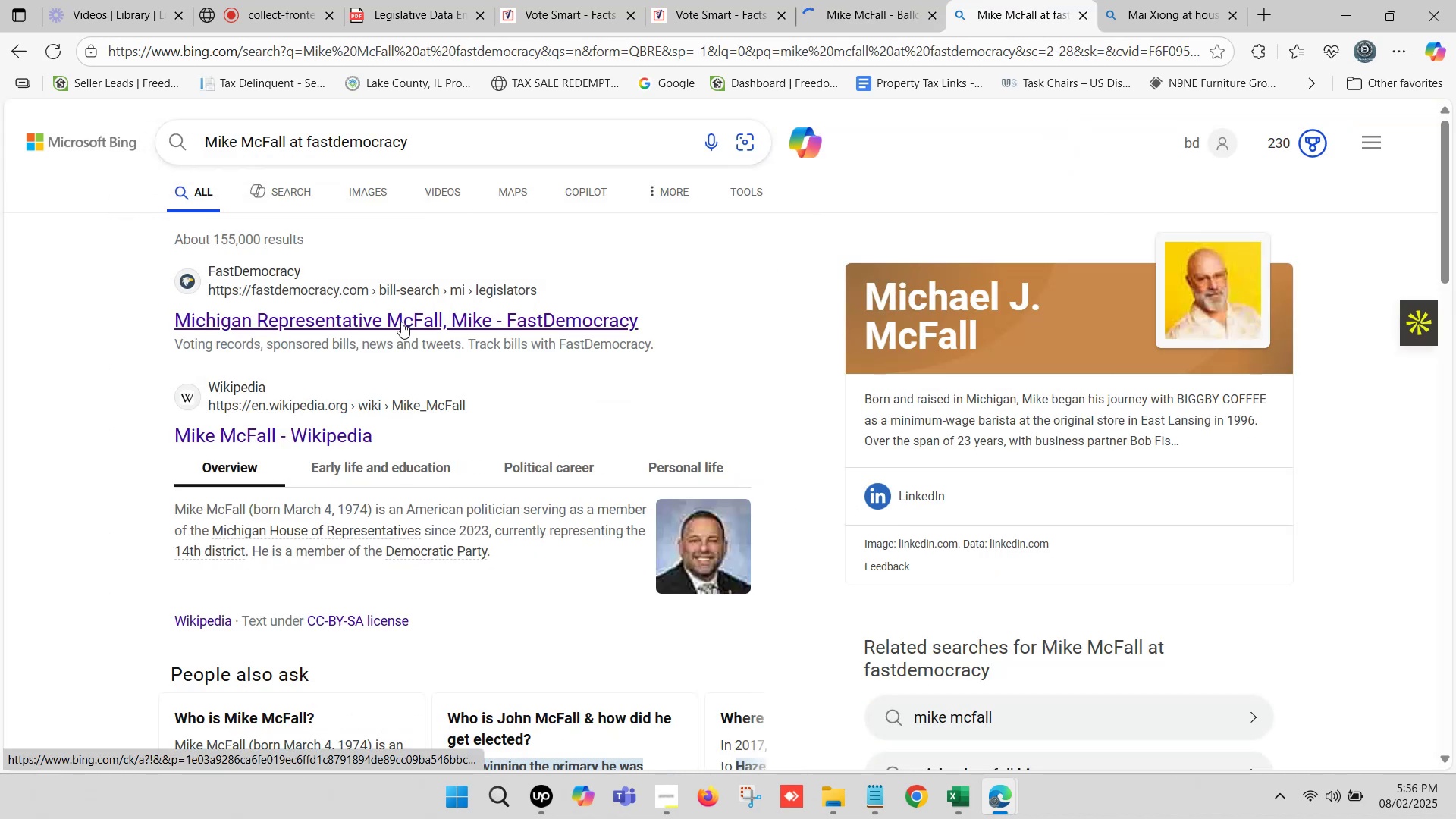 
hold_key(key=ControlLeft, duration=0.52)
left_click([401, 322])
 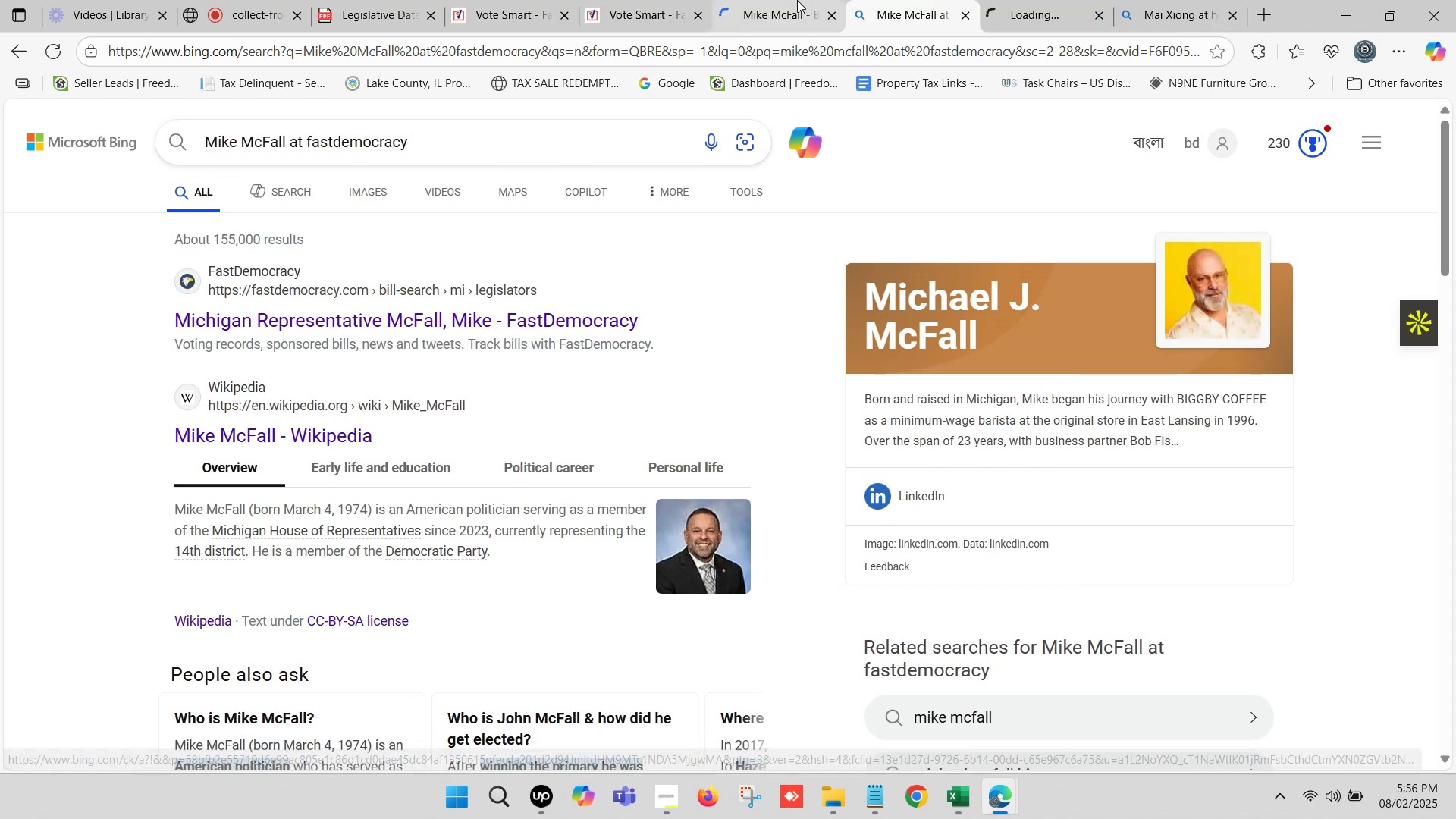 
left_click([797, 0])
 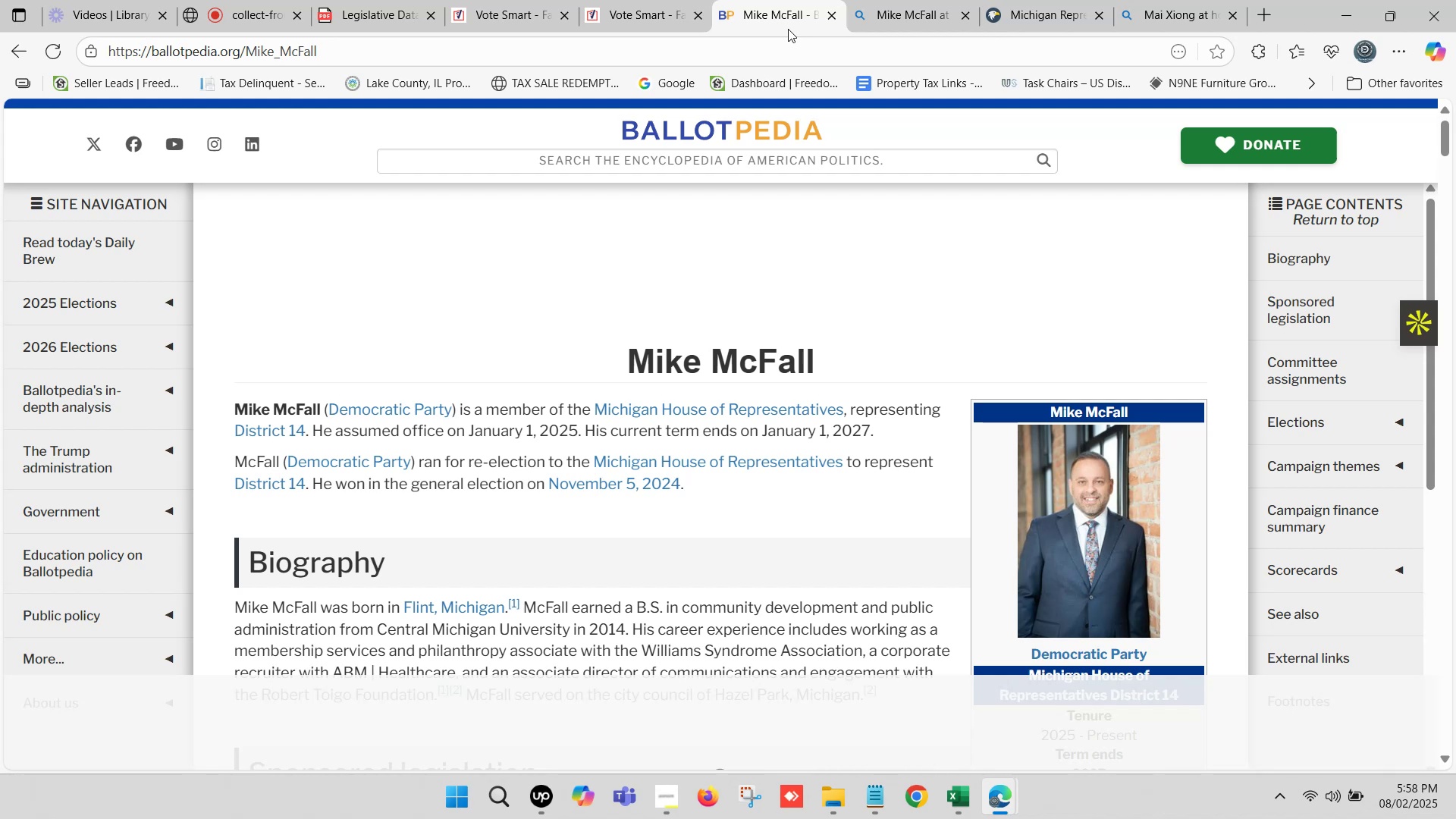 
wait(75.72)
 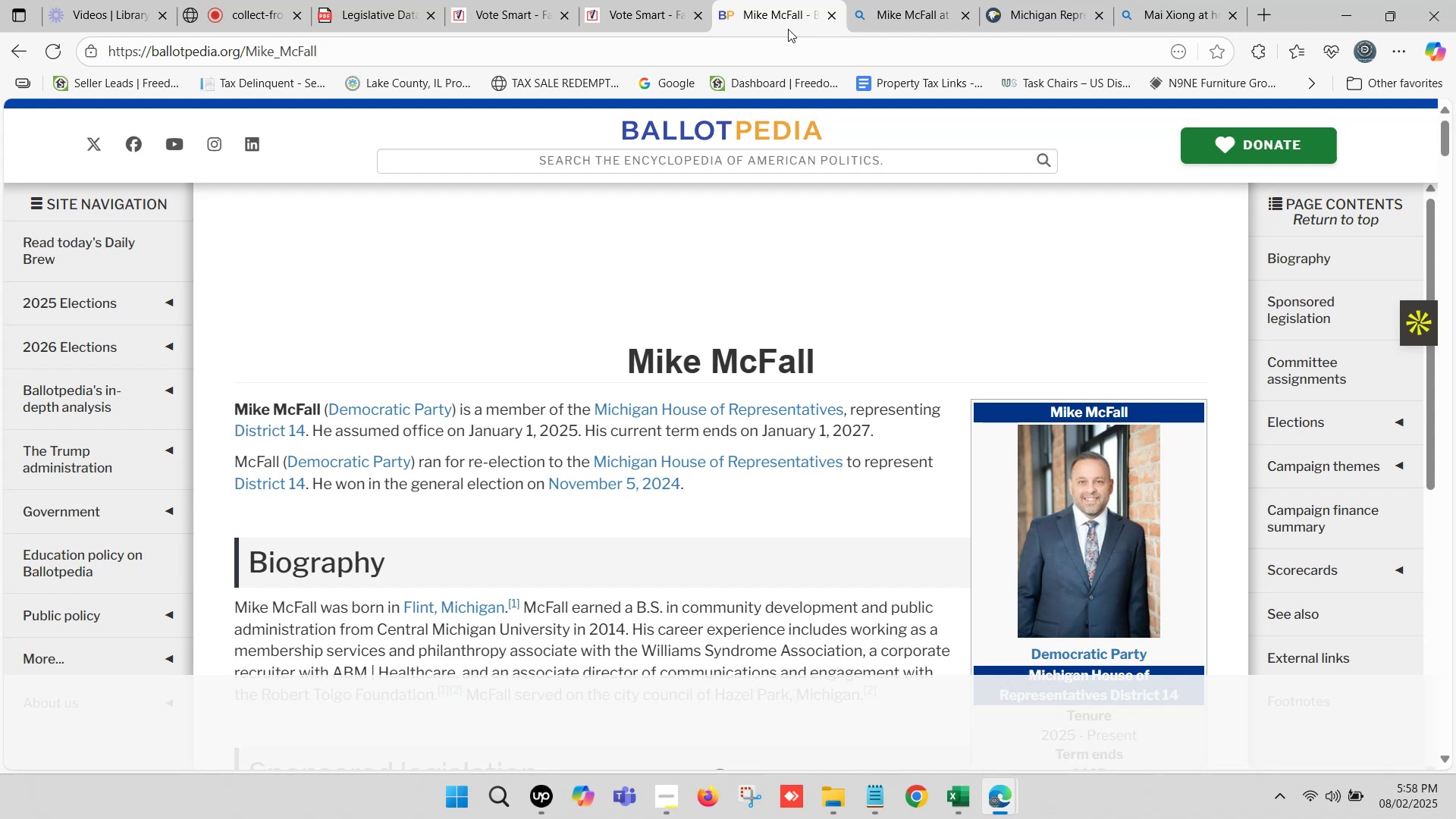 
key(Control+C)
 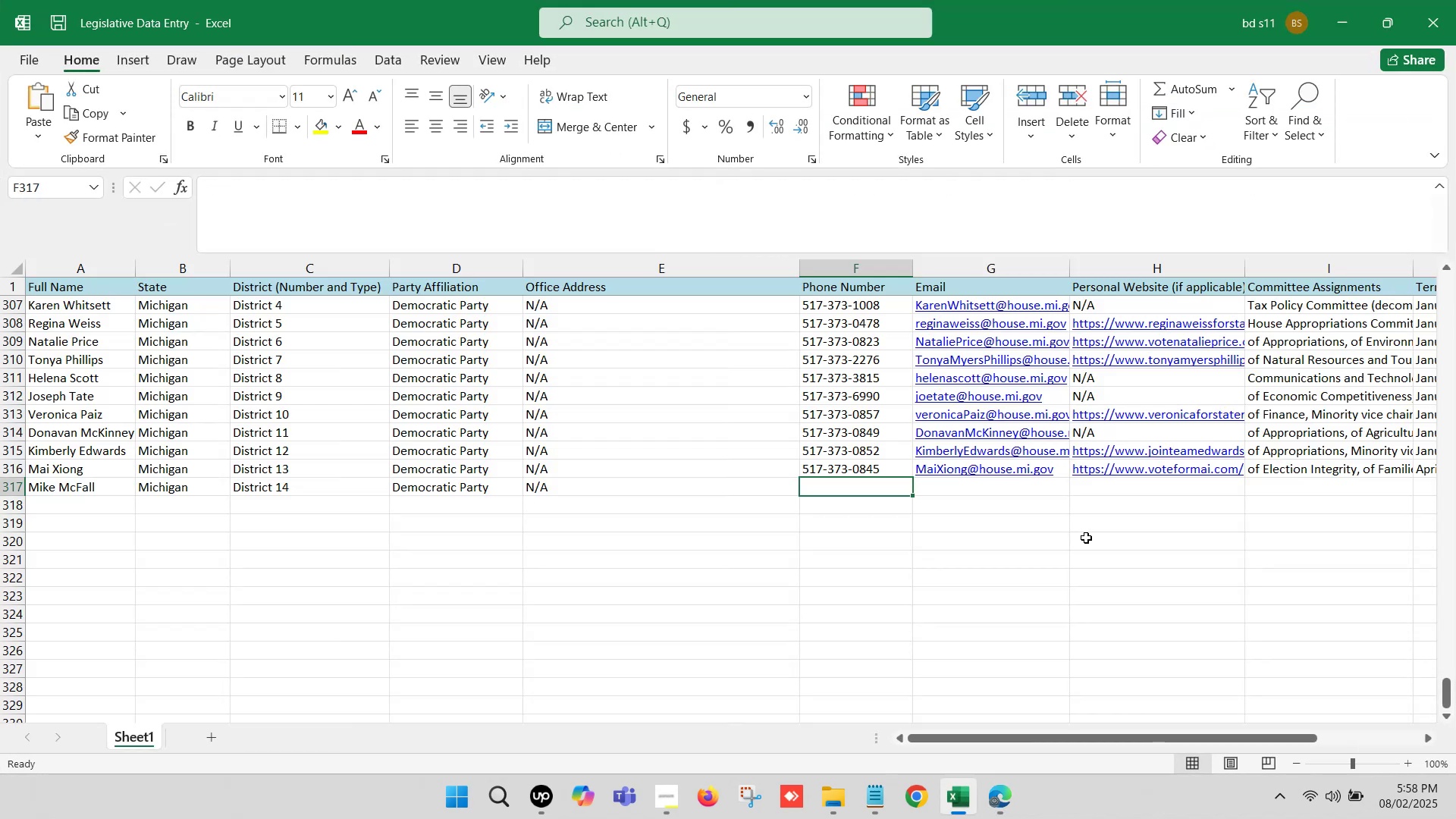 
left_click([1105, 493])
 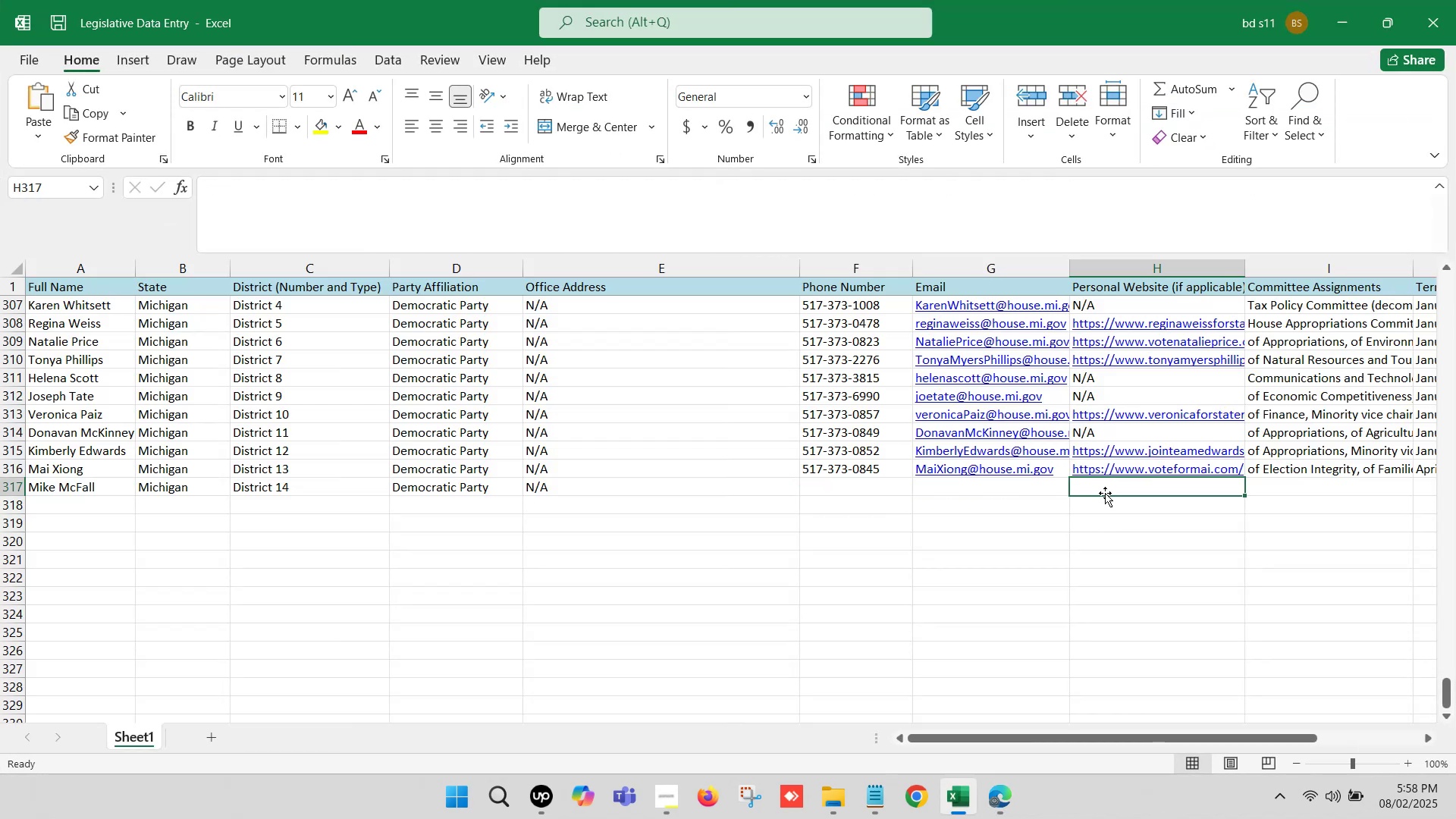 
key(ArrowRight)
 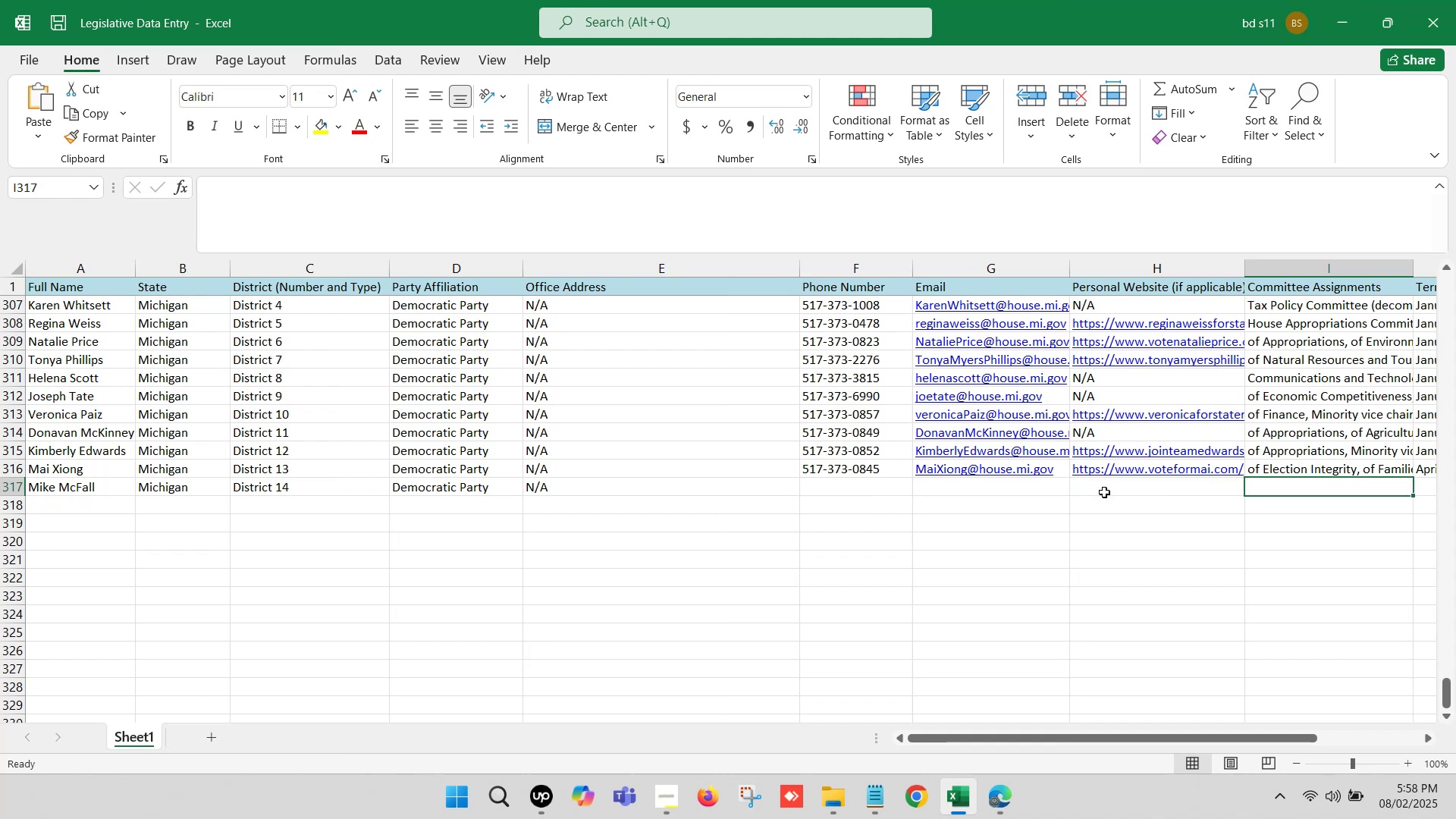 
key(ArrowRight)
 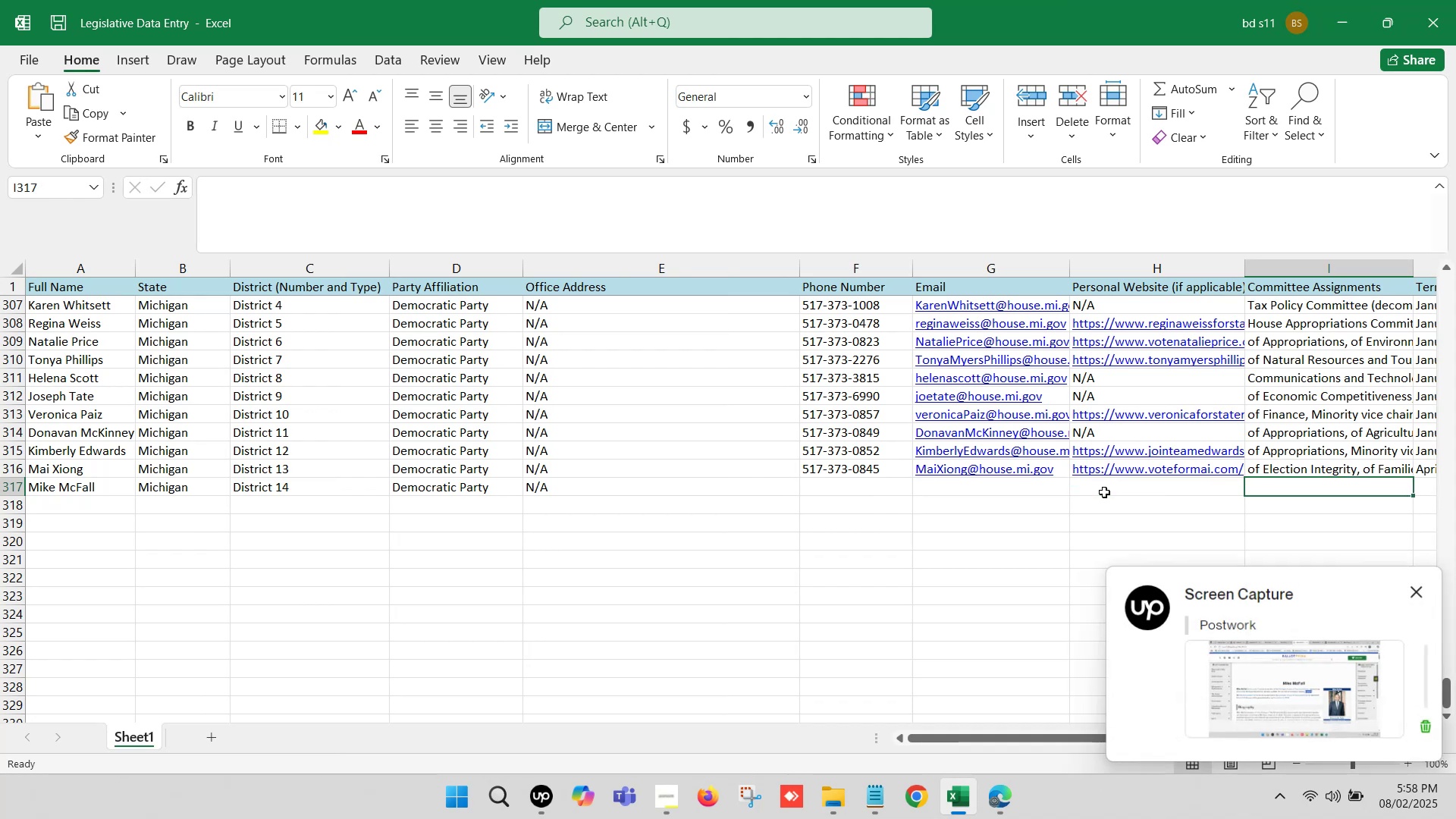 
key(ArrowRight)
 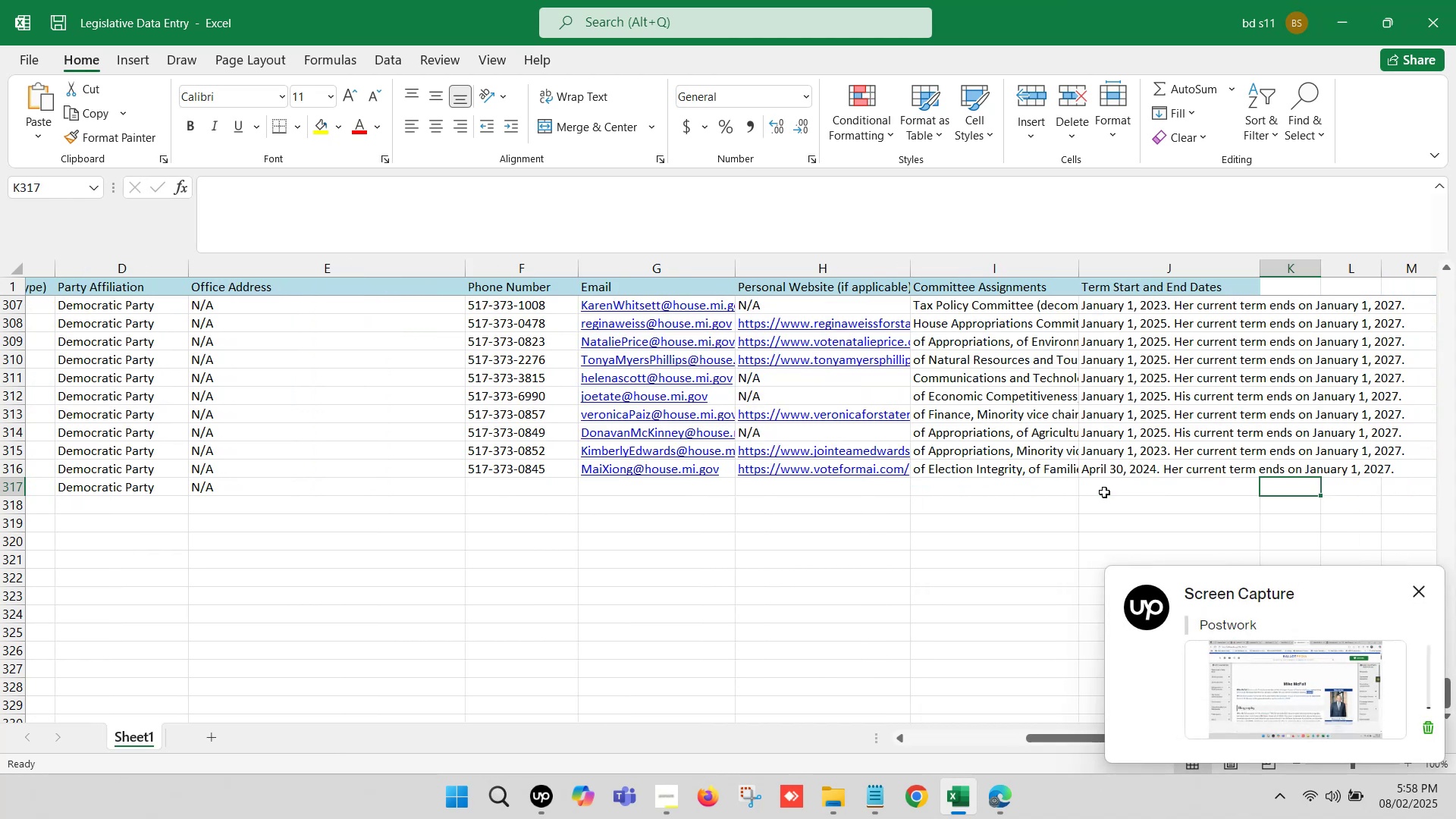 
key(ArrowRight)
 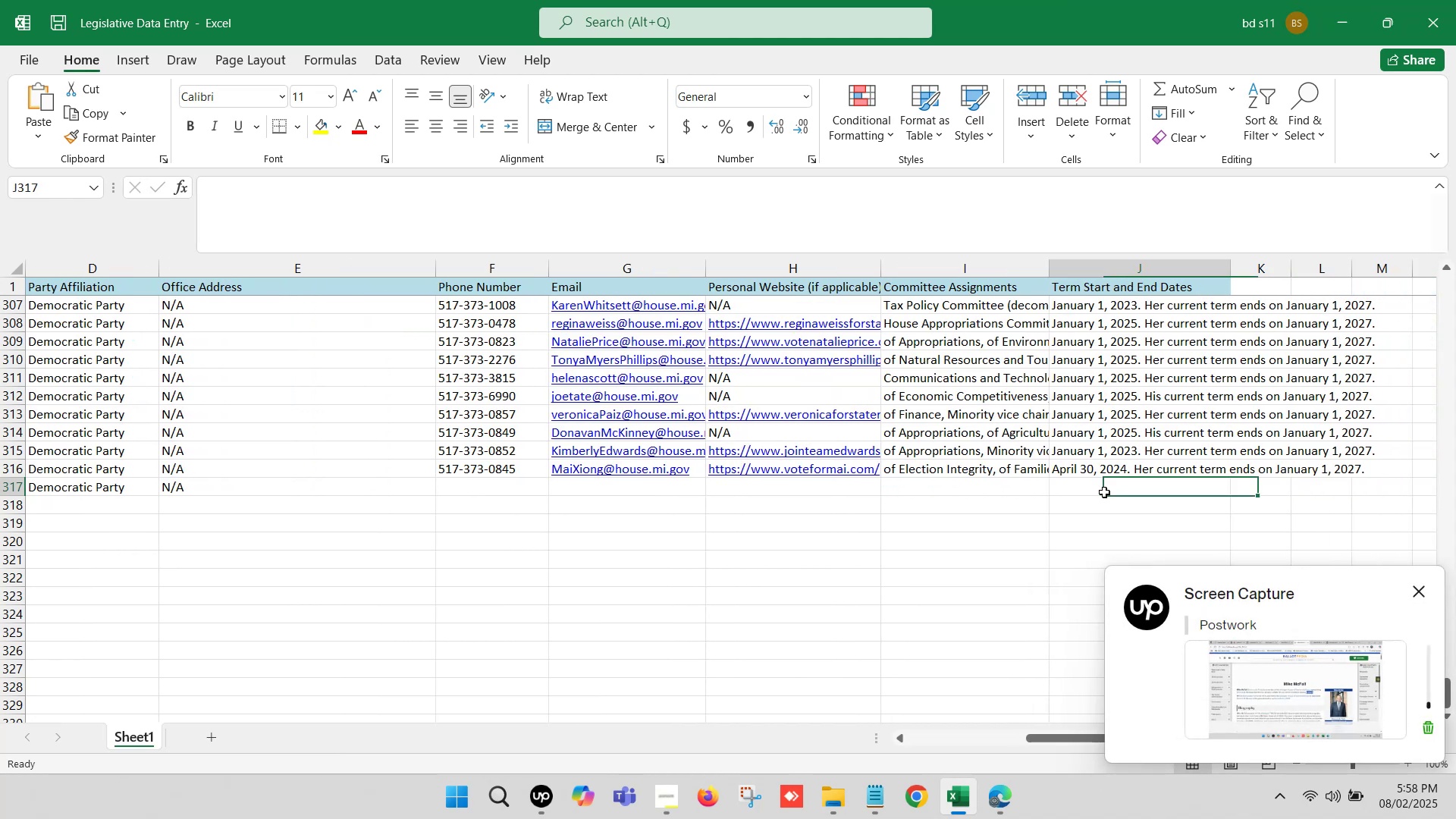 
double_click([1104, 492])
 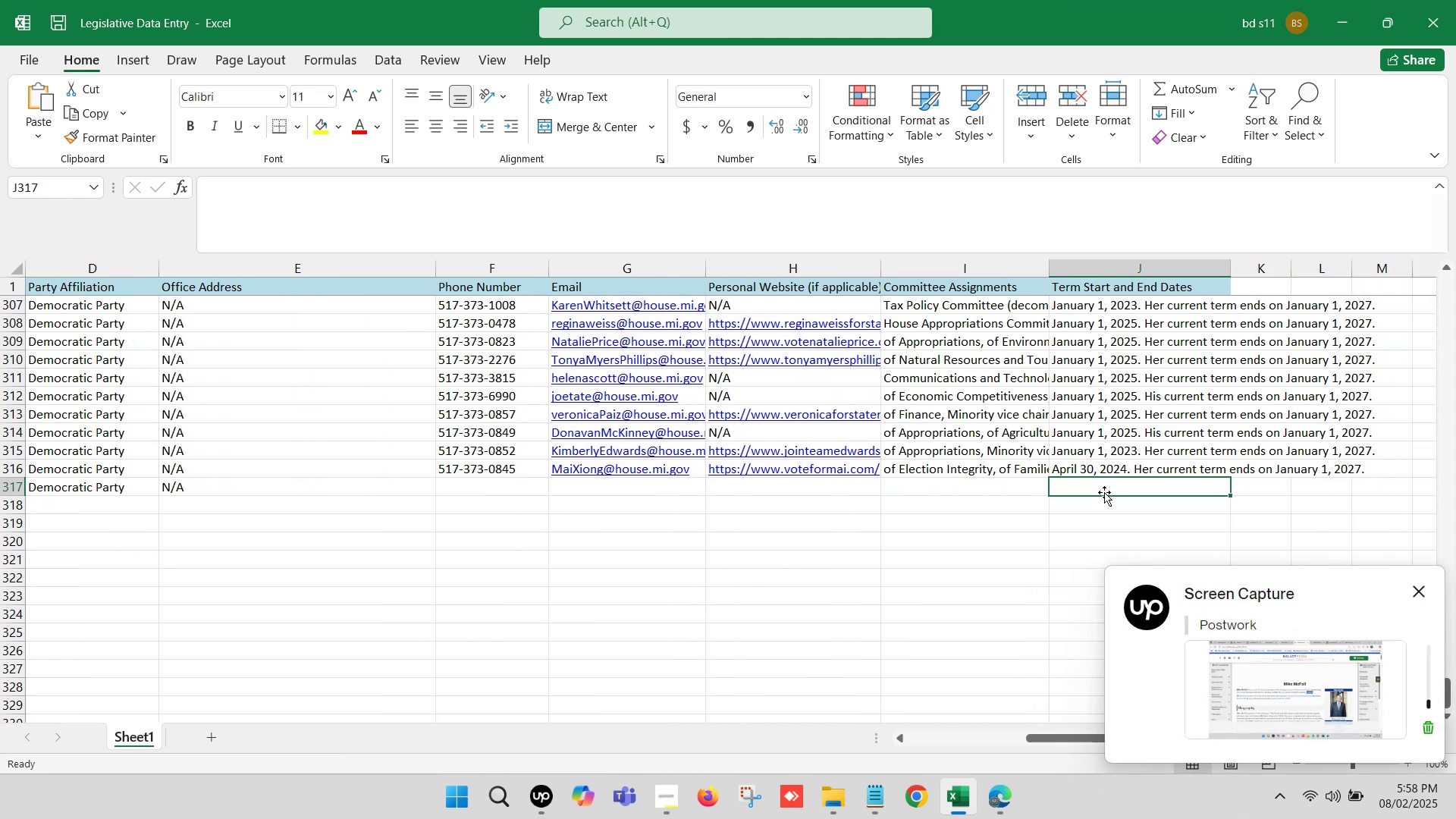 
hold_key(key=ControlLeft, duration=0.57)
 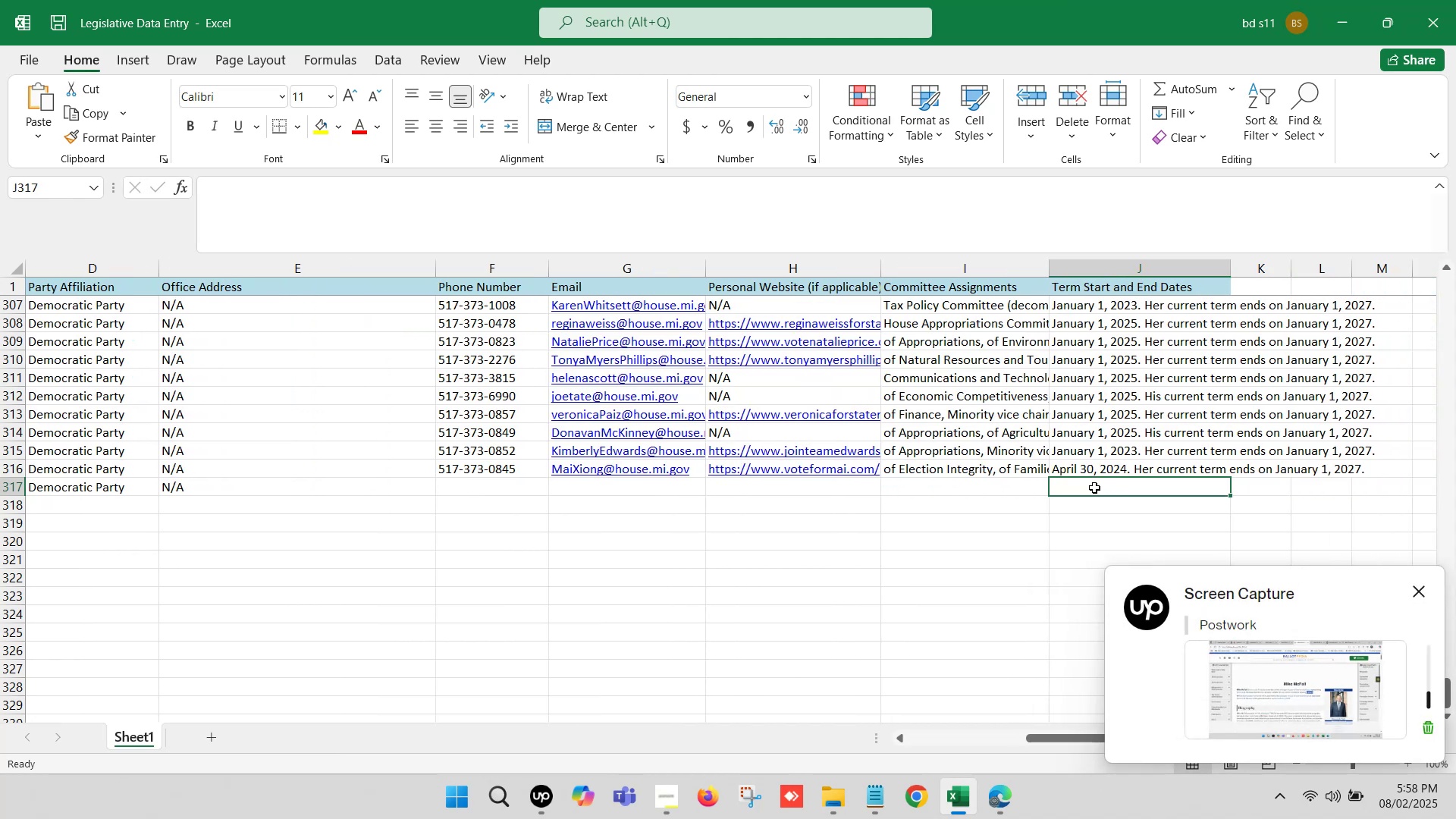 
double_click([1094, 488])
 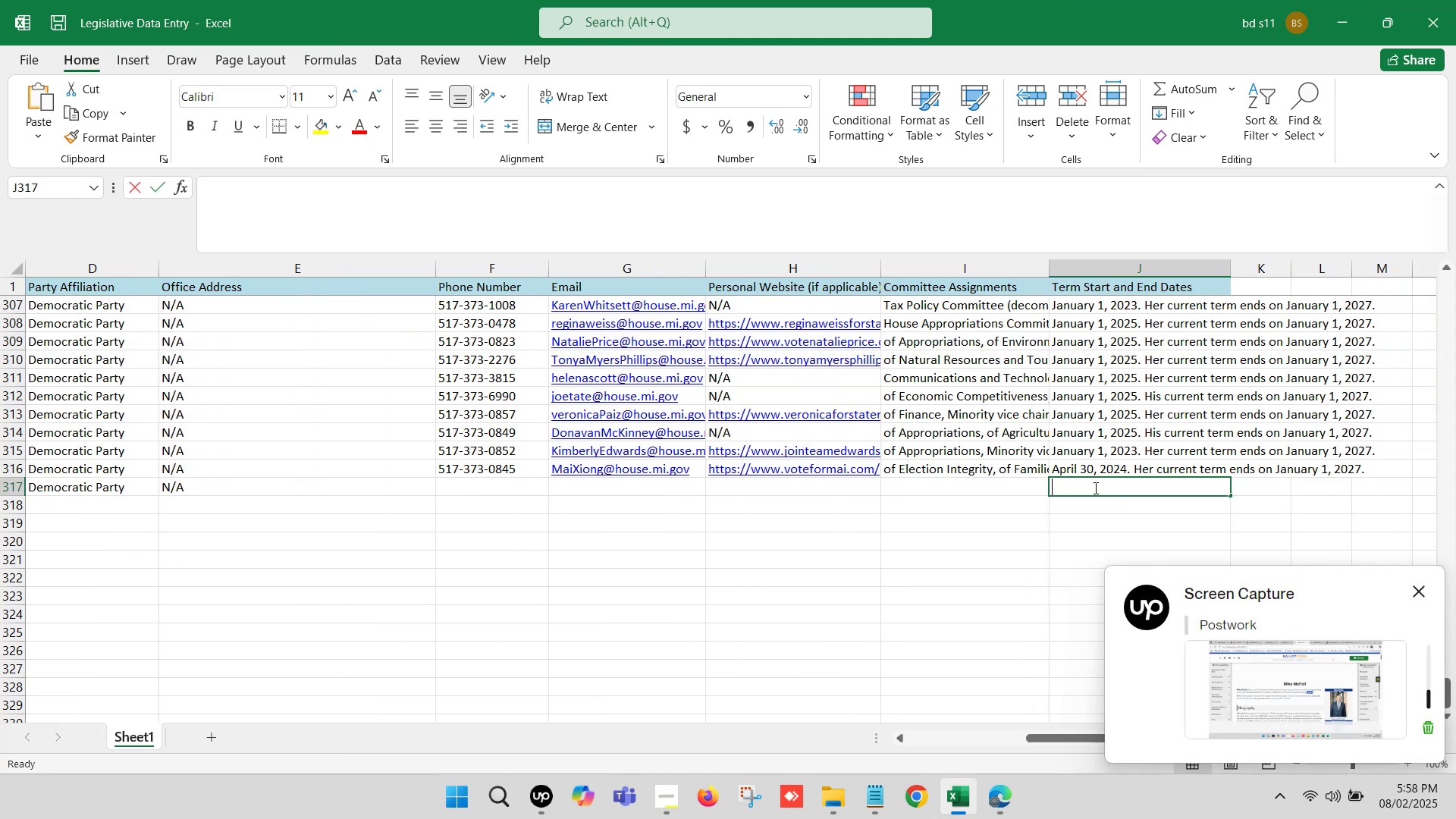 
key(Control+V)
 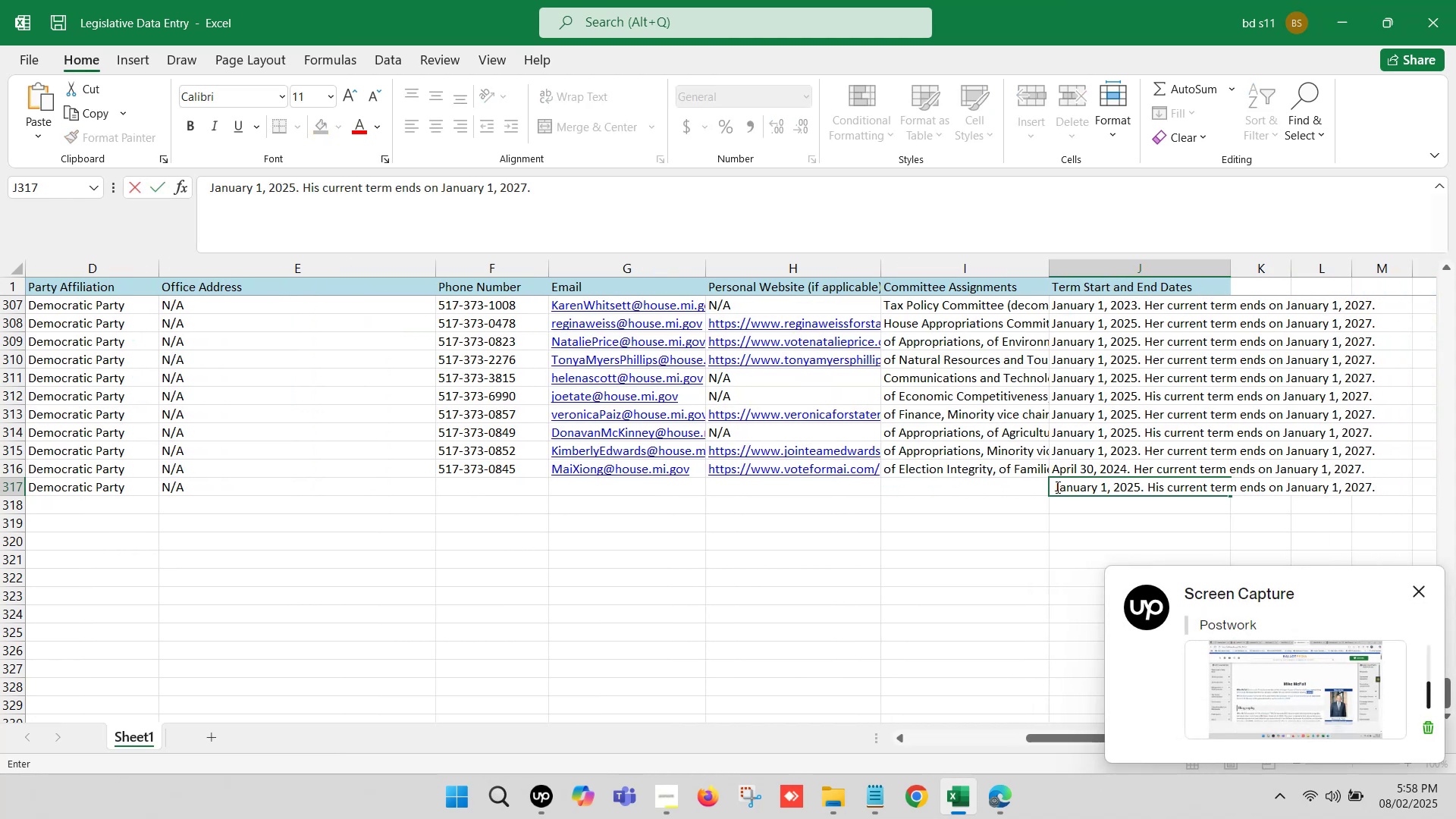 
left_click([1055, 485])
 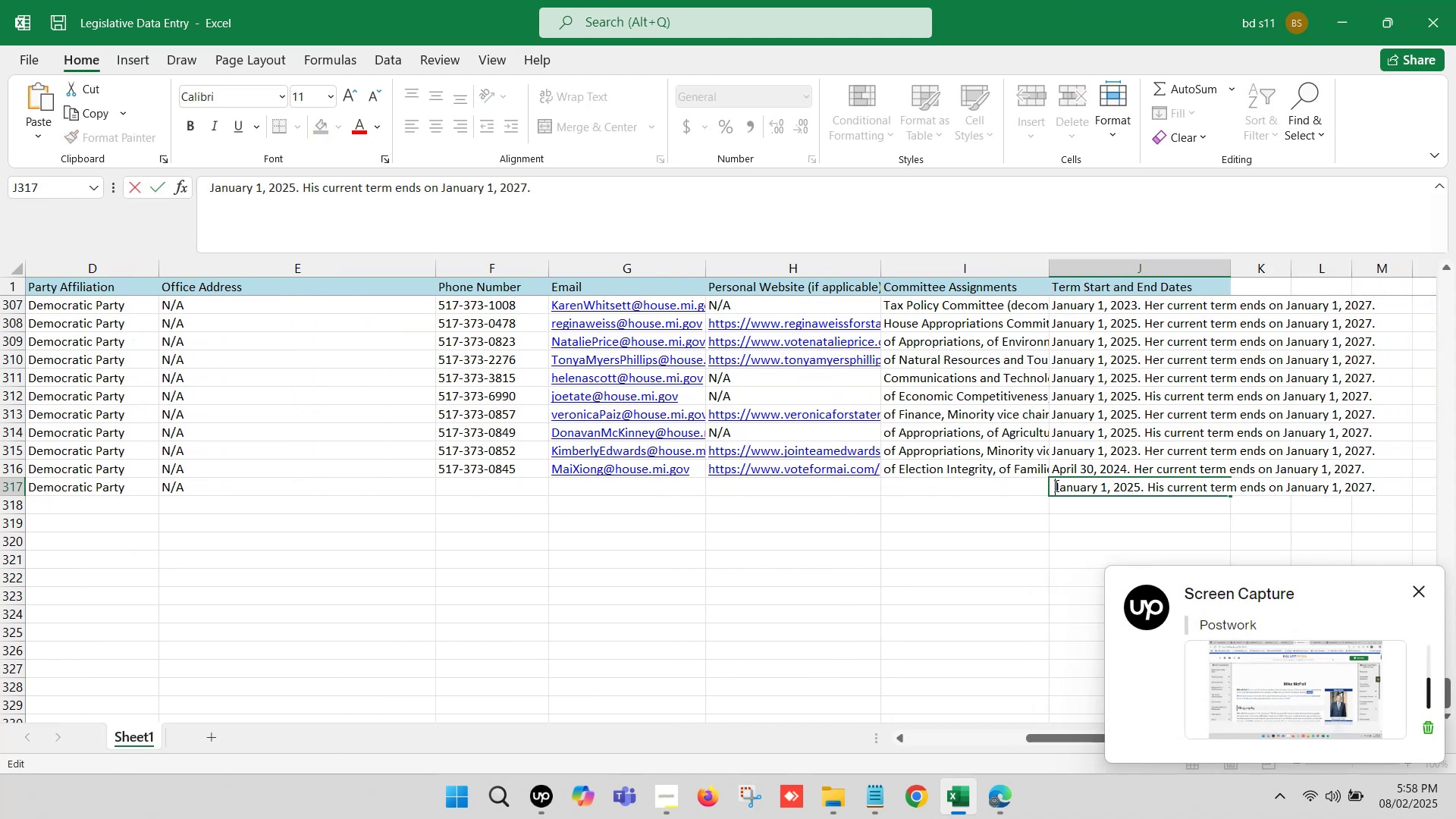 
key(Backspace)
 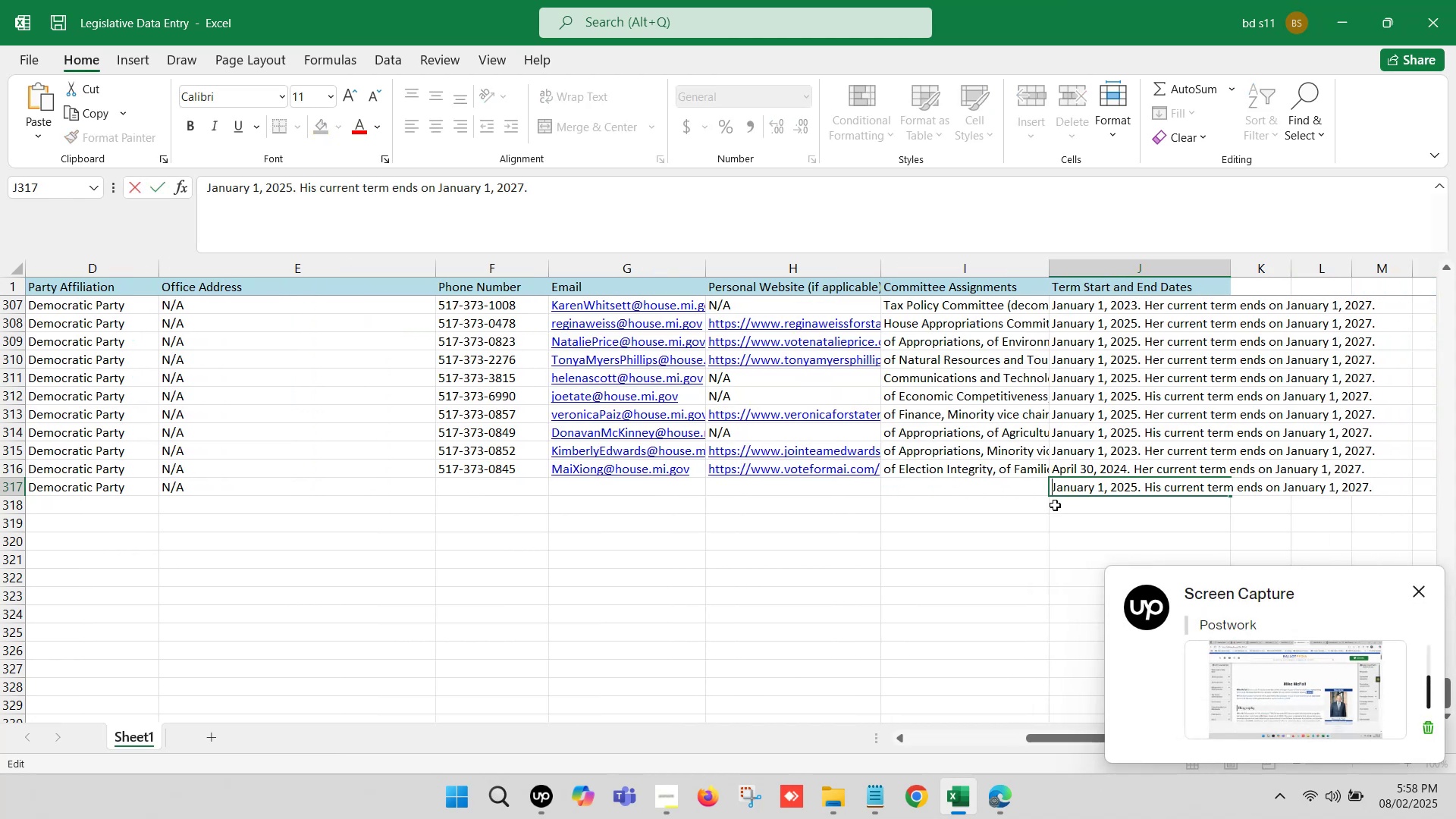 
left_click([1055, 505])
 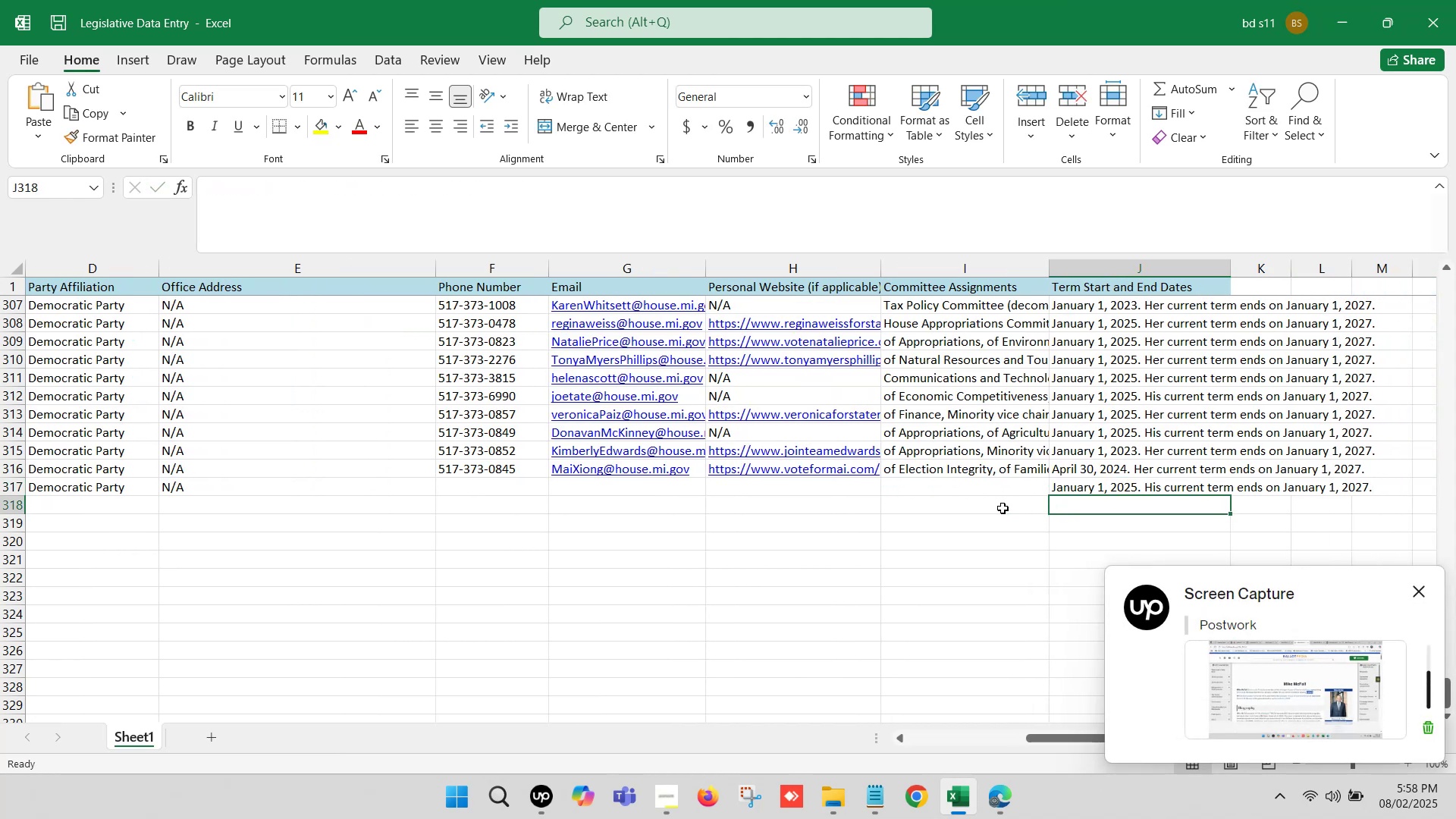 
left_click([1003, 508])
 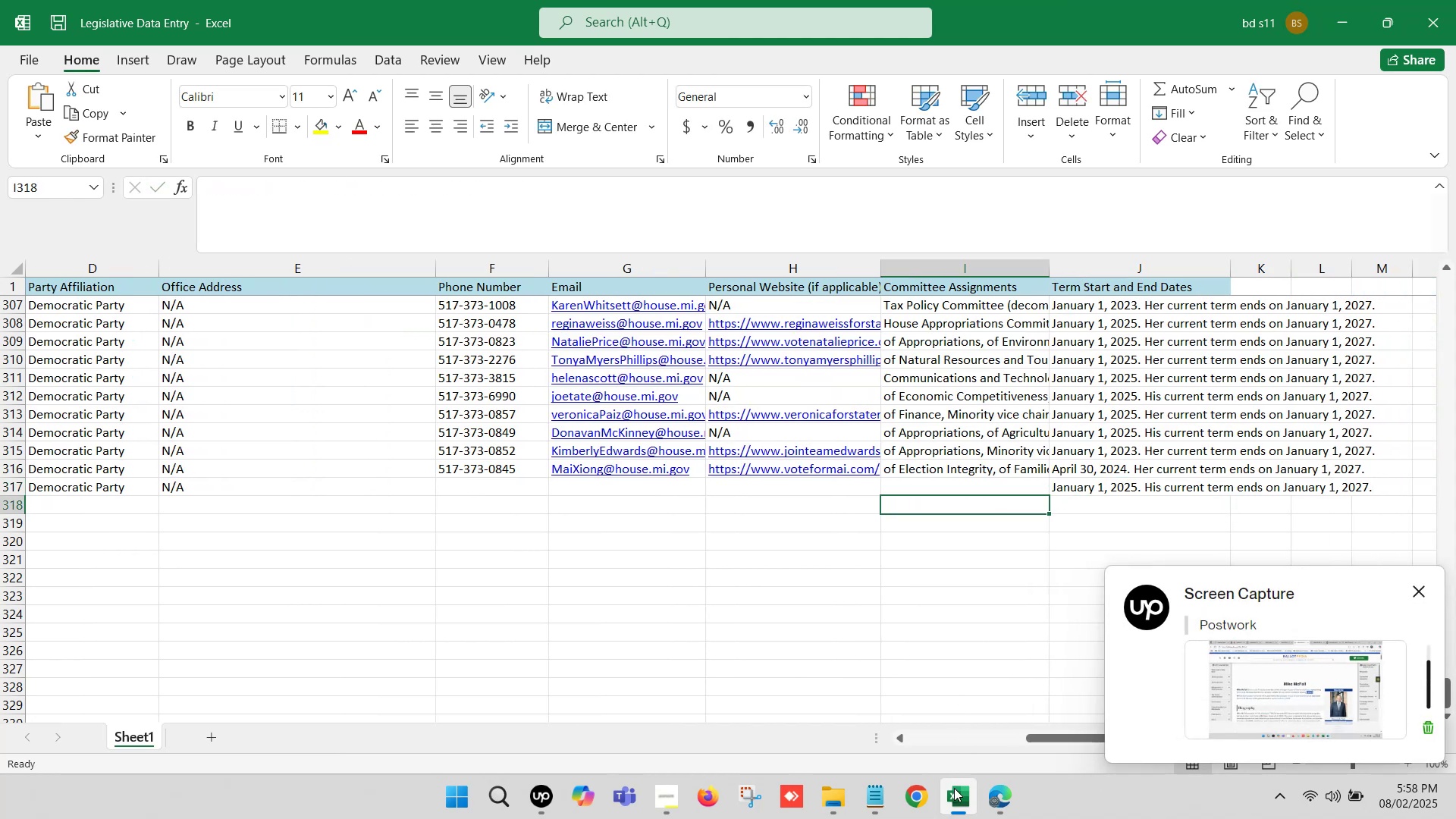 
left_click([953, 807])
 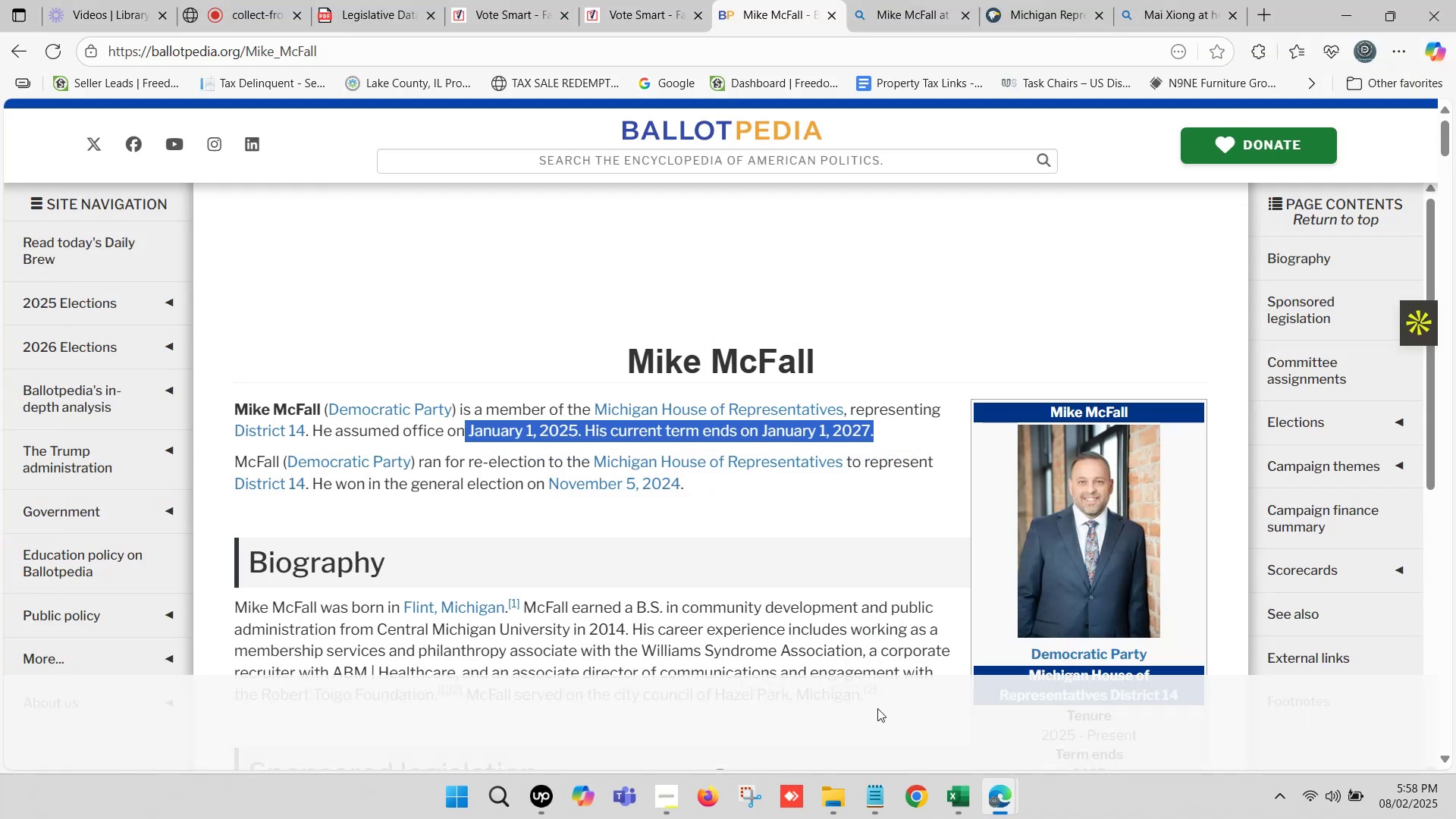 
scroll: coordinate [1158, 564], scroll_direction: down, amount: 5.0
 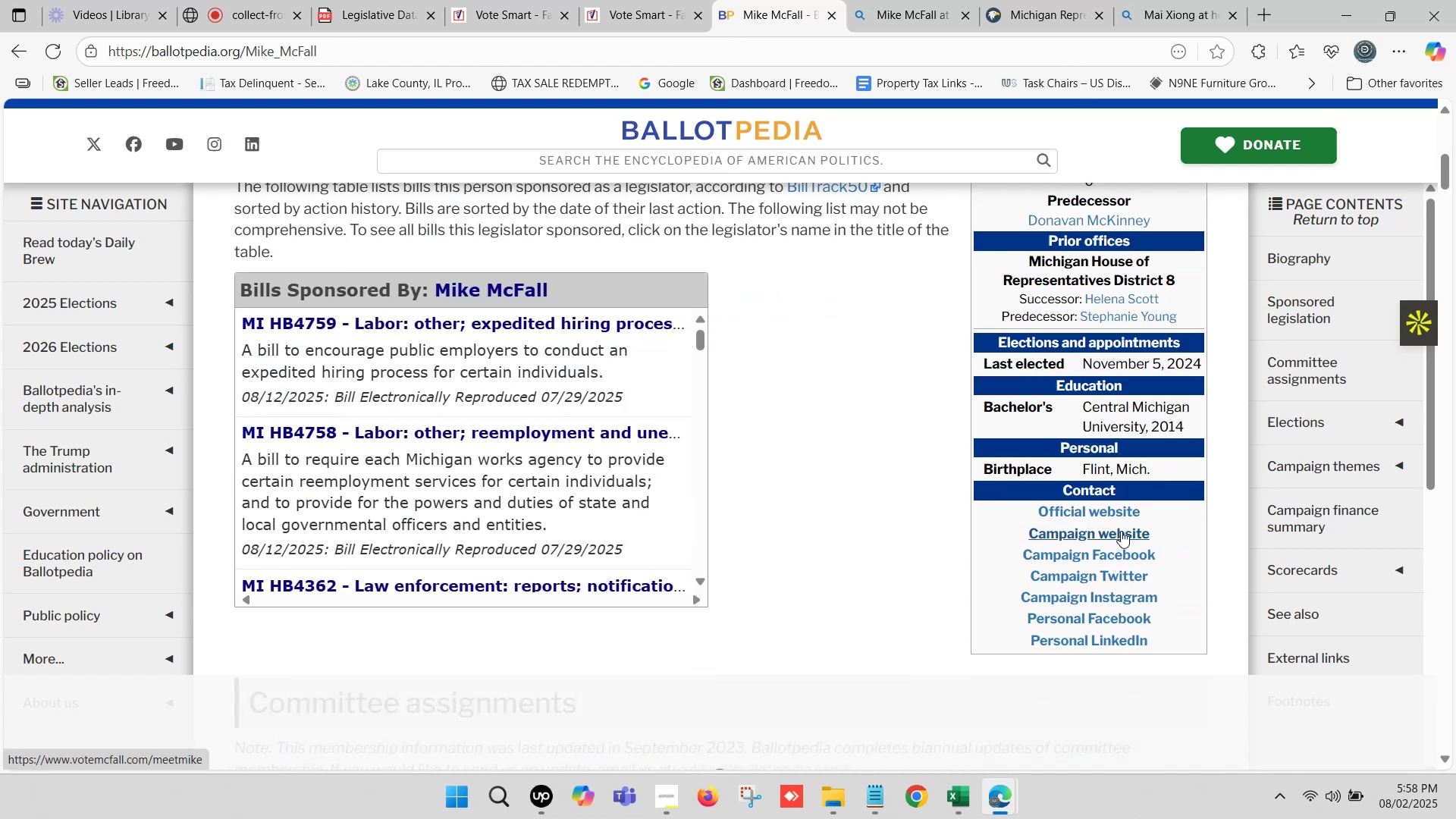 
hold_key(key=ControlLeft, duration=0.51)
left_click([1110, 530])
 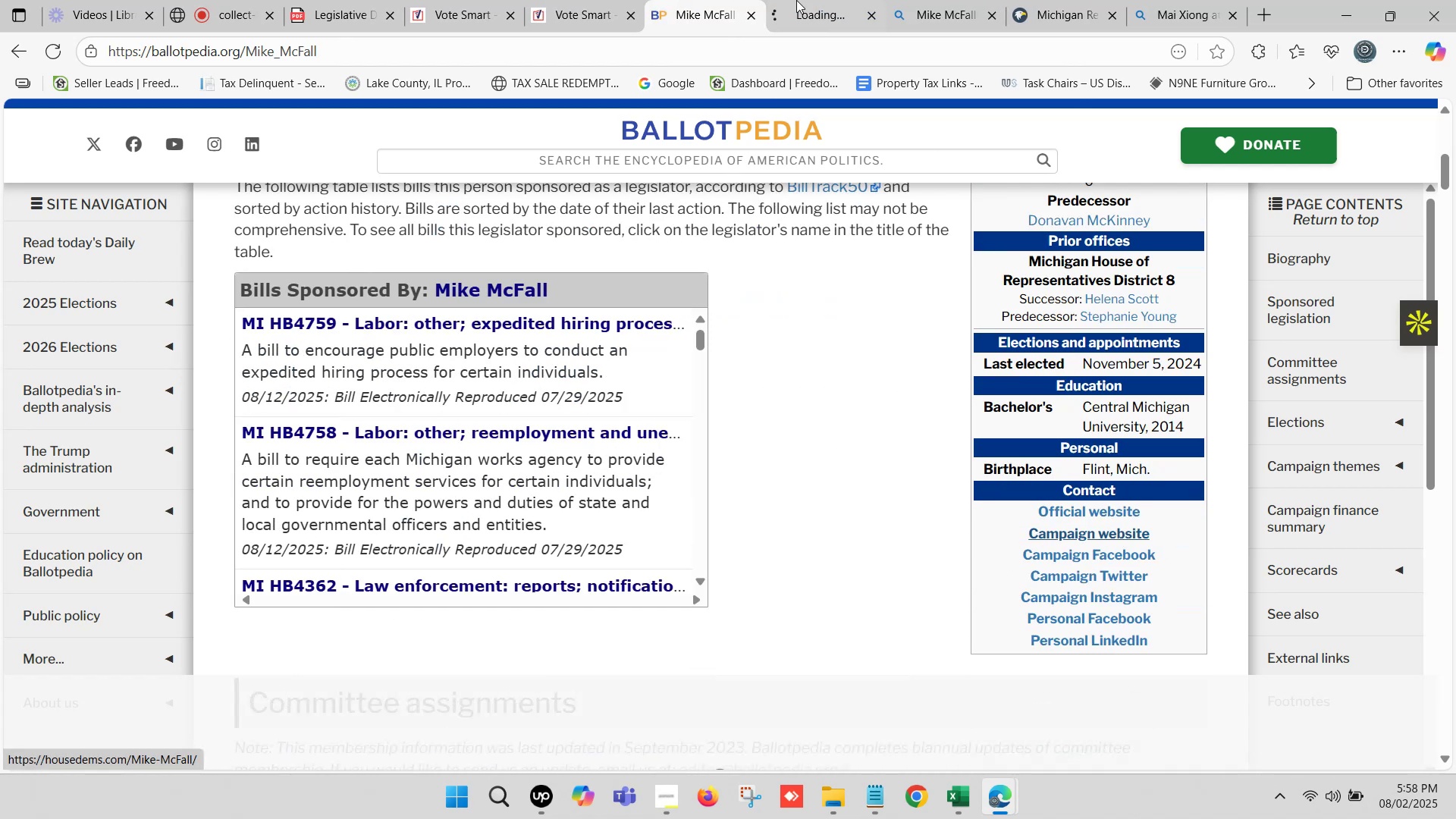 
left_click([777, 0])
 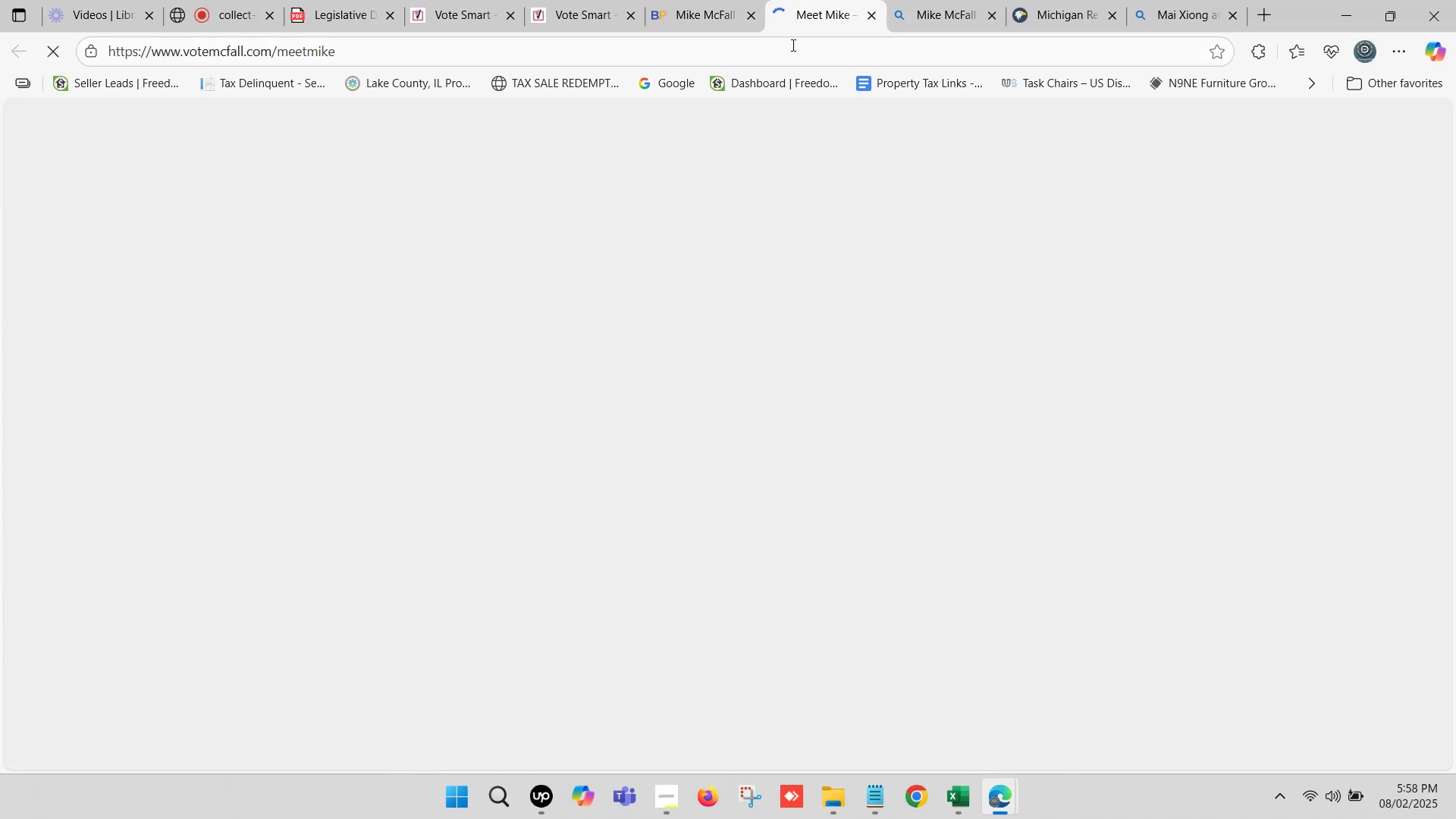 
left_click([792, 45])
 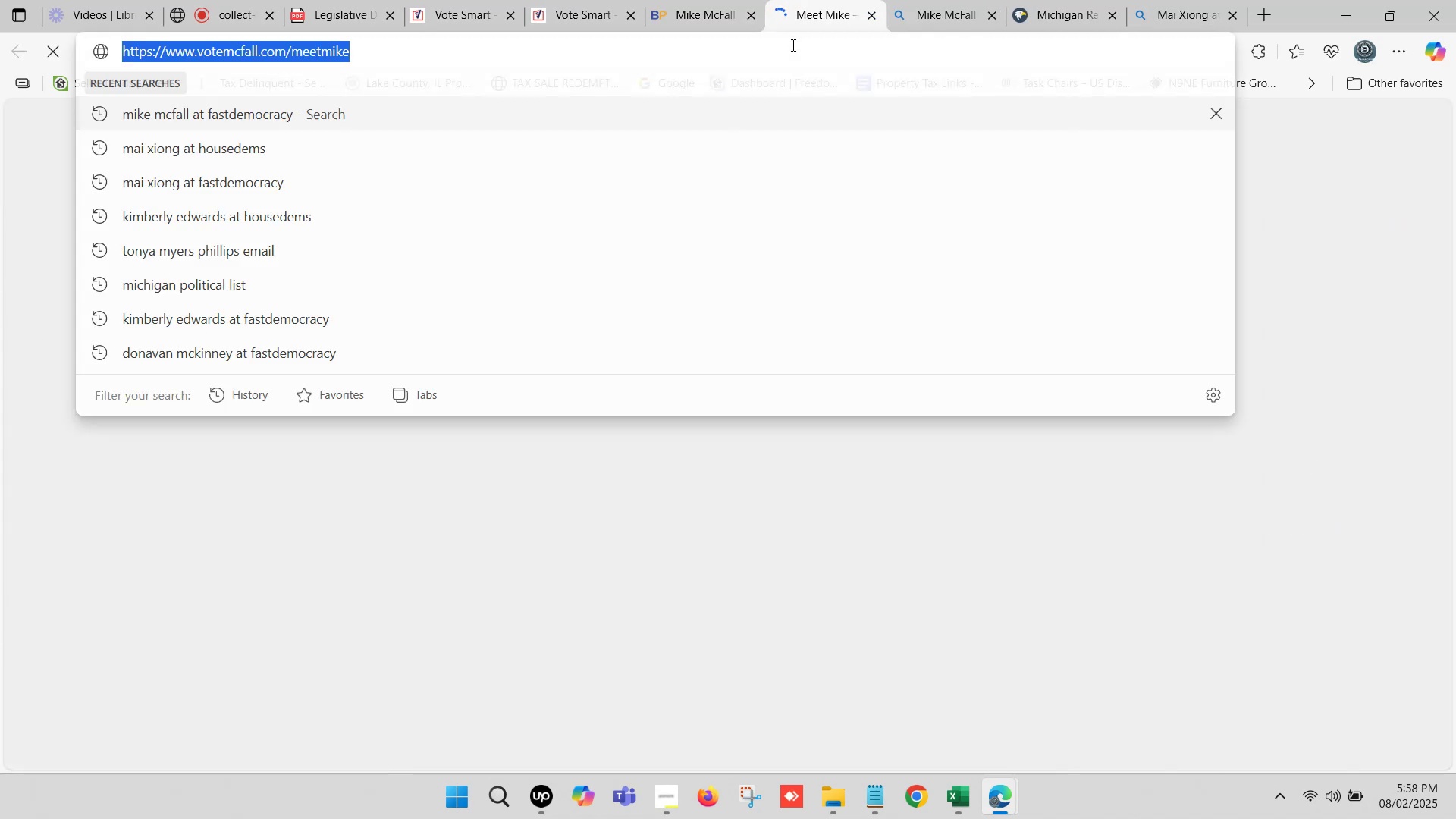 
key(Control+C)
 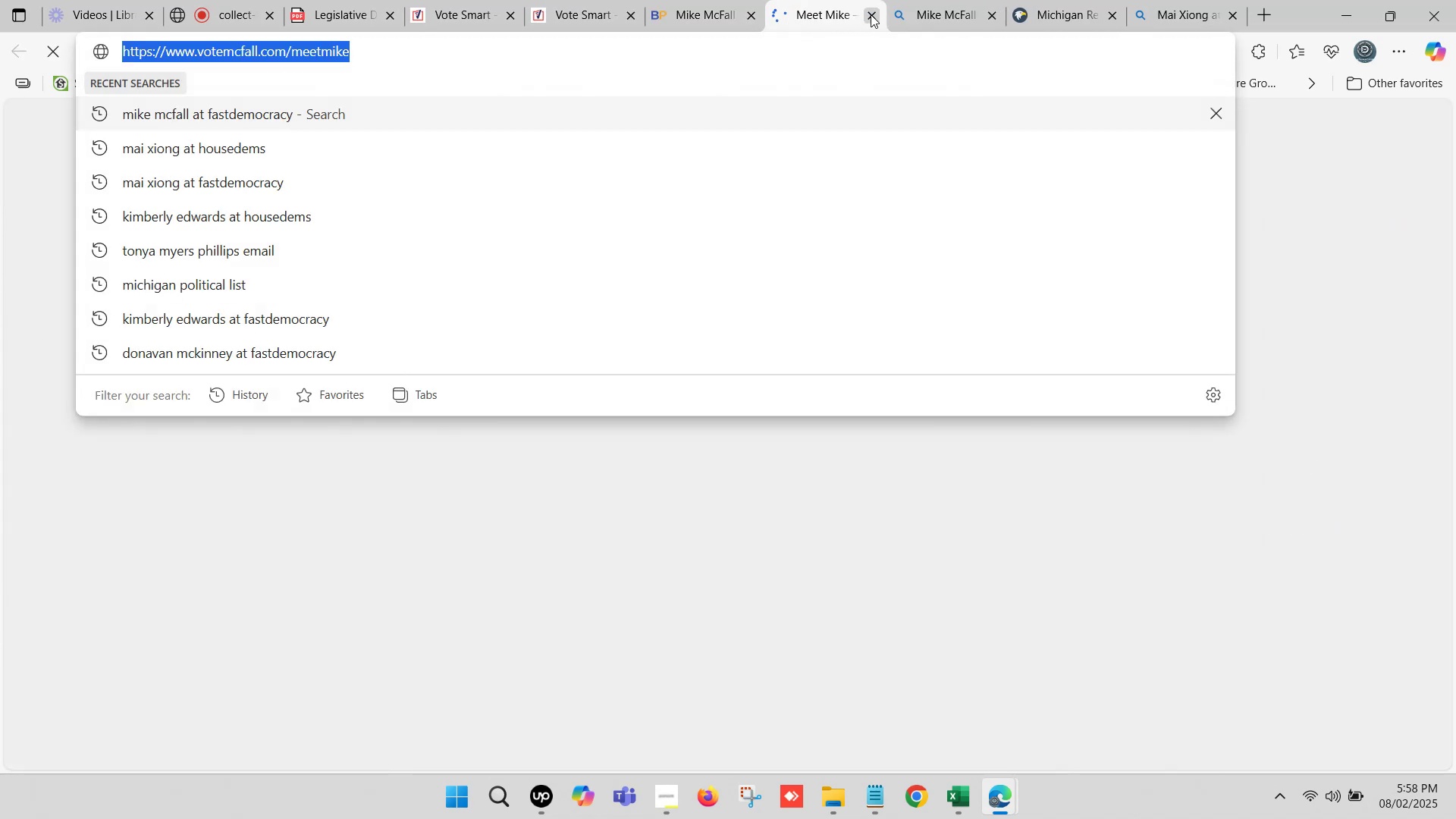 
left_click([871, 14])
 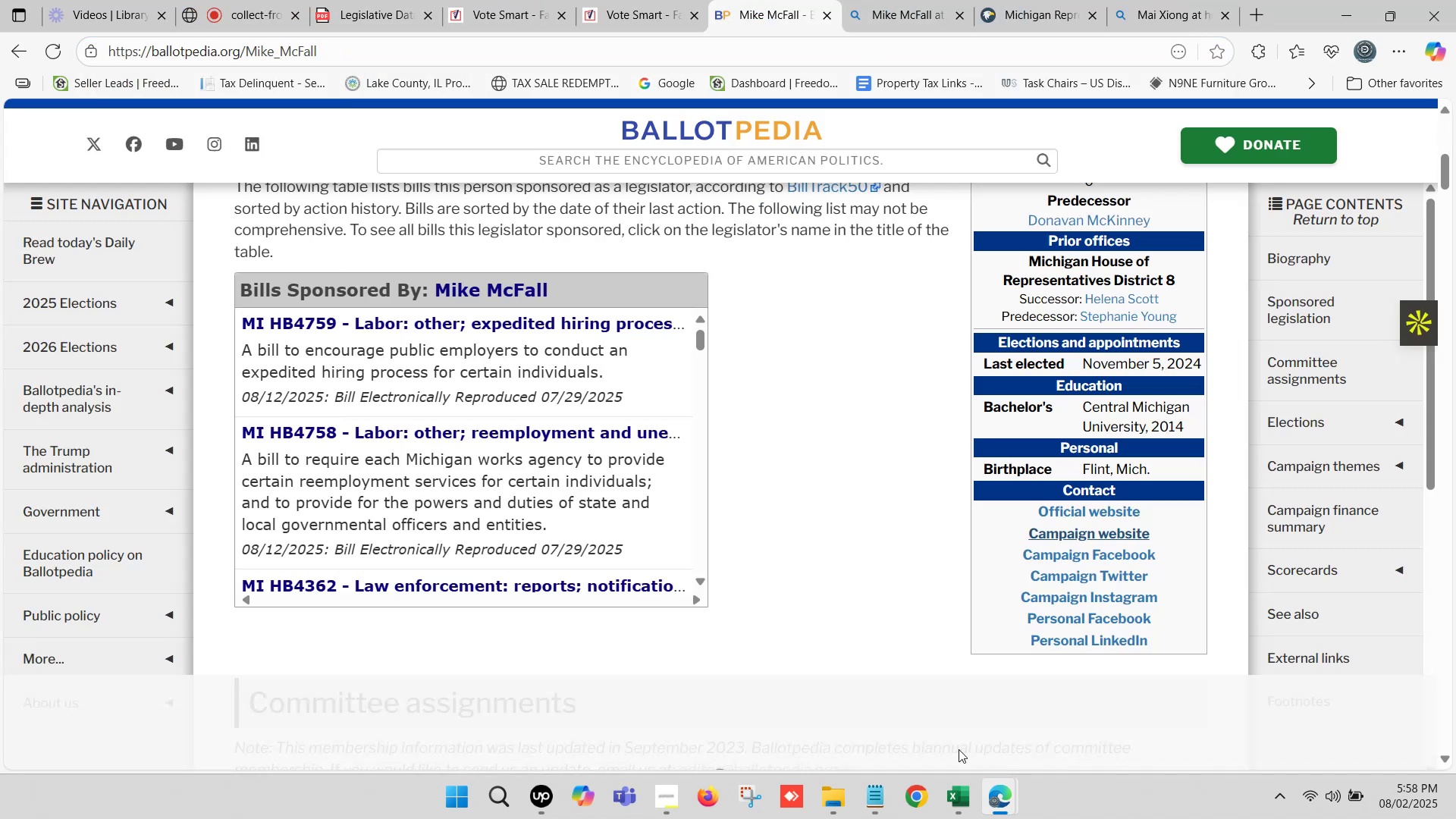 
left_click([955, 799])
 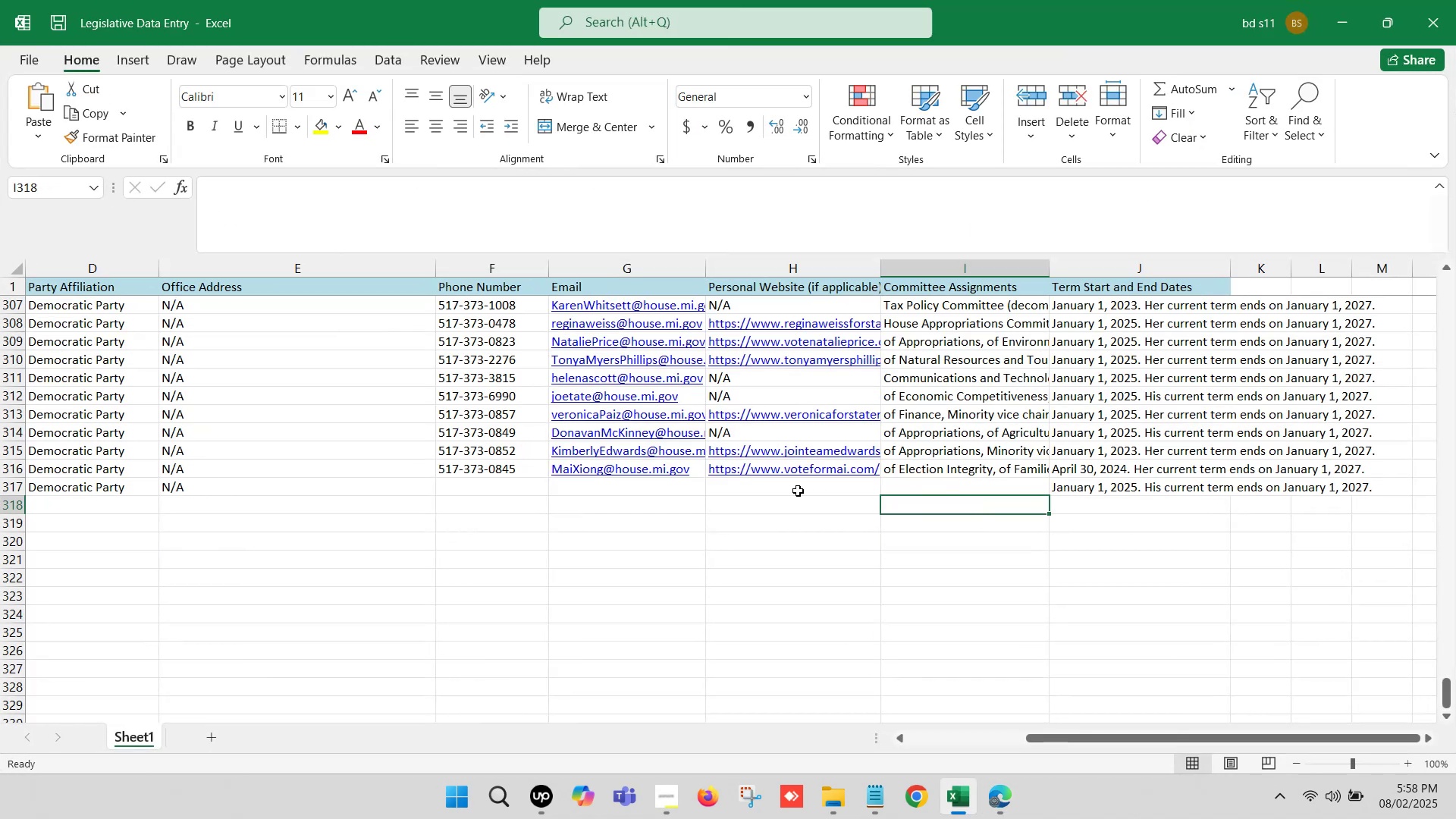 
double_click([797, 489])
 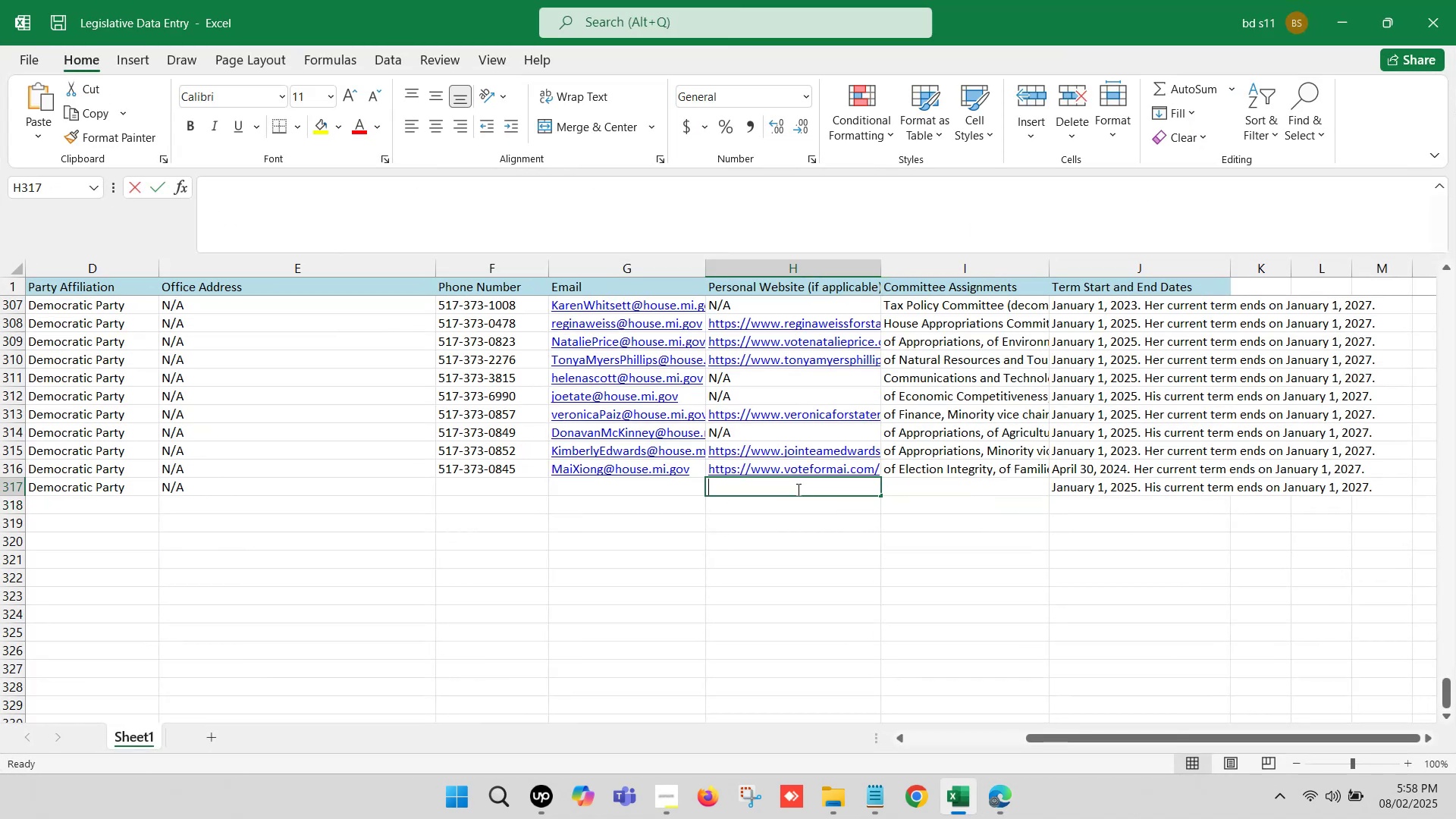 
key(Control+V)
 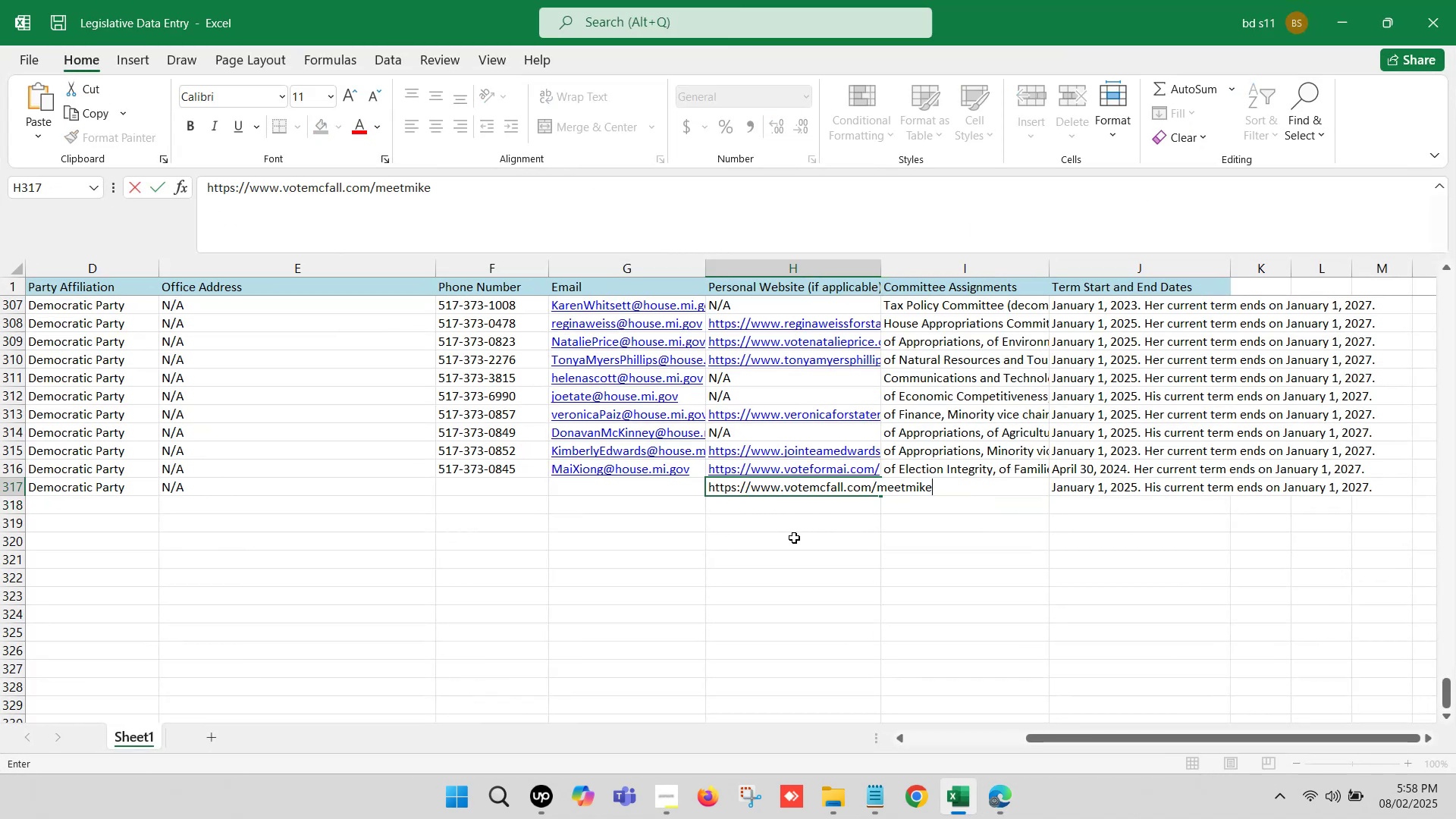 
left_click([794, 538])
 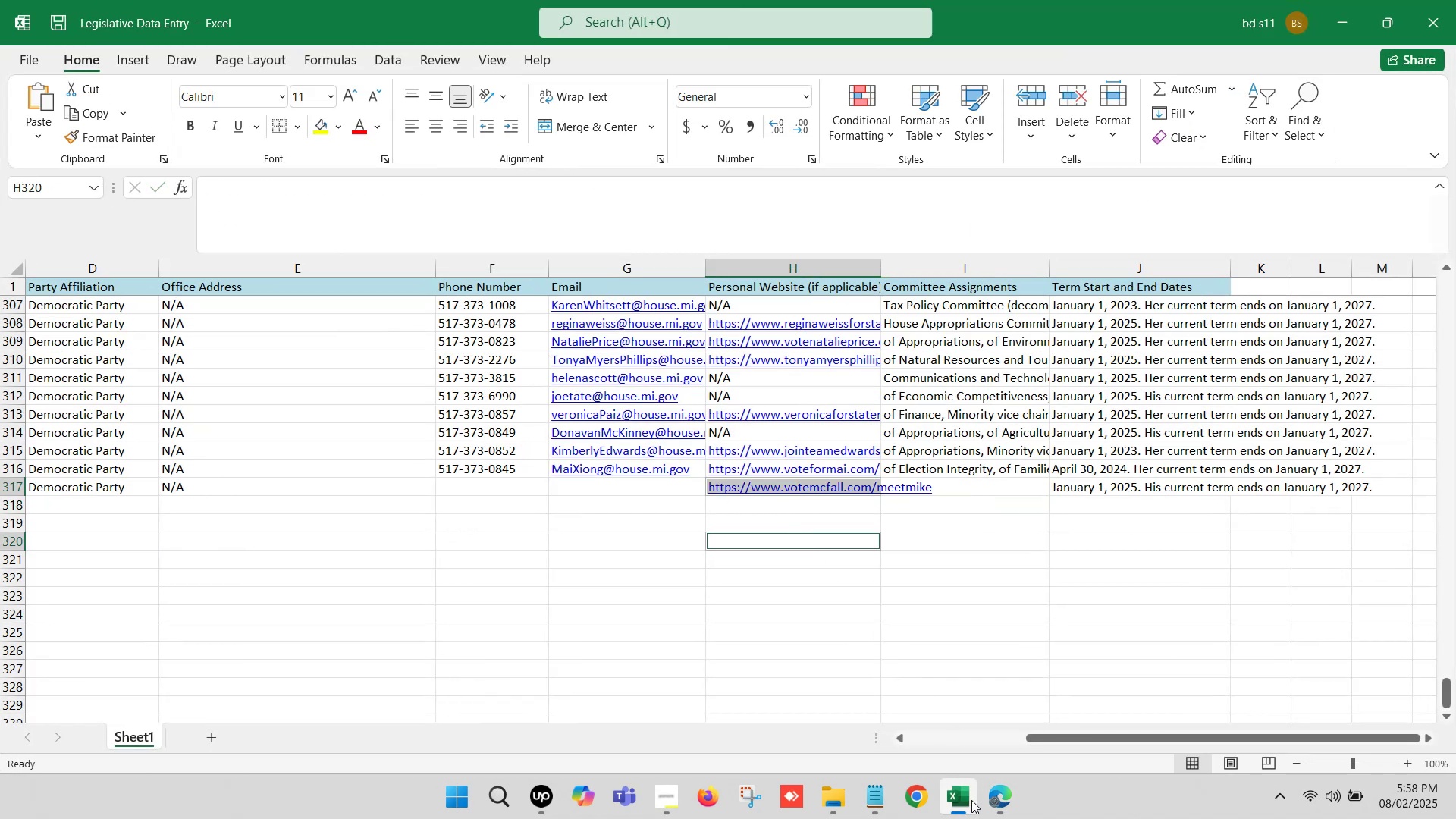 
left_click([971, 803])
 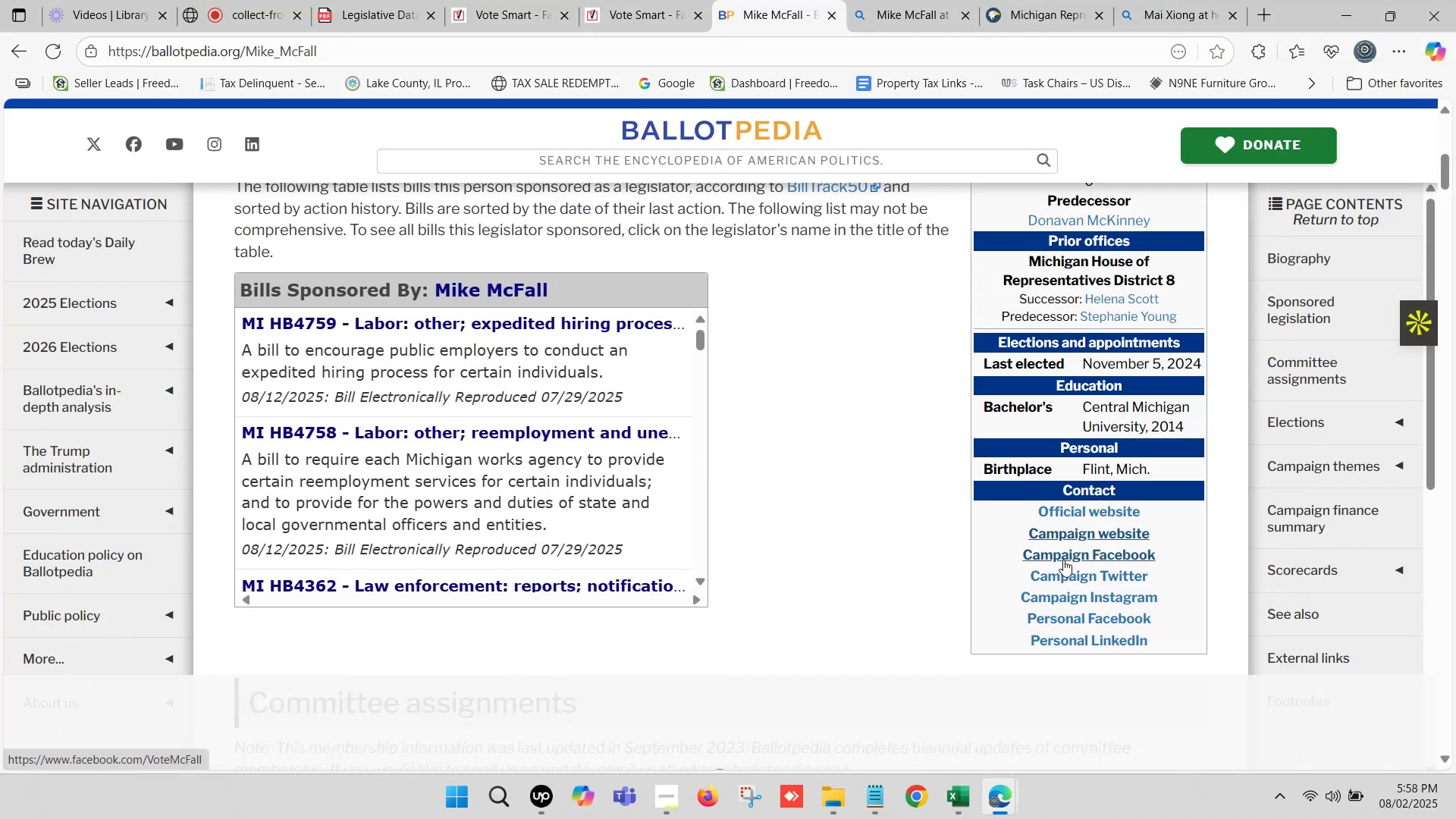 
hold_key(key=ControlLeft, duration=0.56)
left_click([1078, 512])
 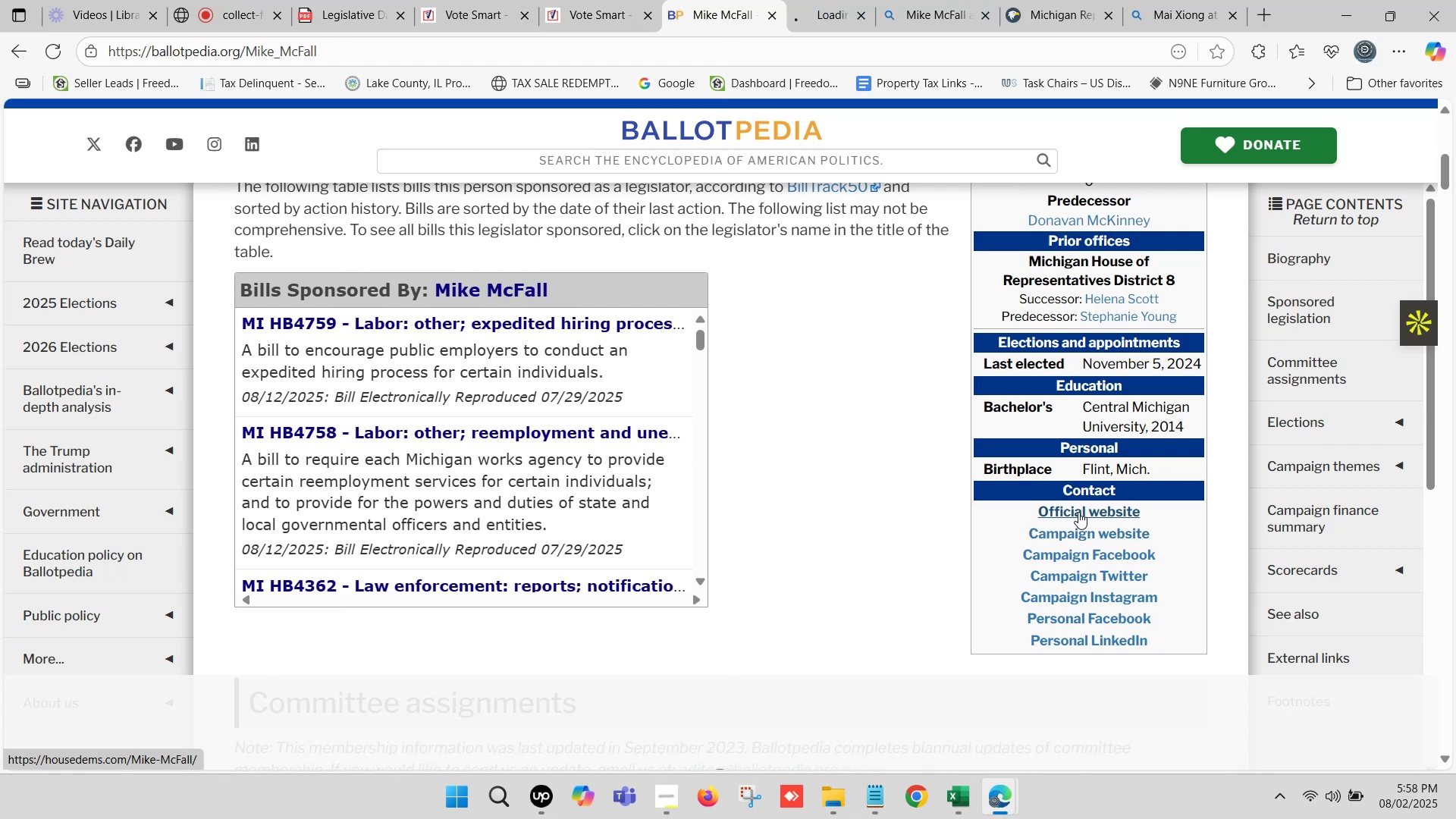 
hold_key(key=ControlLeft, duration=10.81)
left_click([843, 0])
 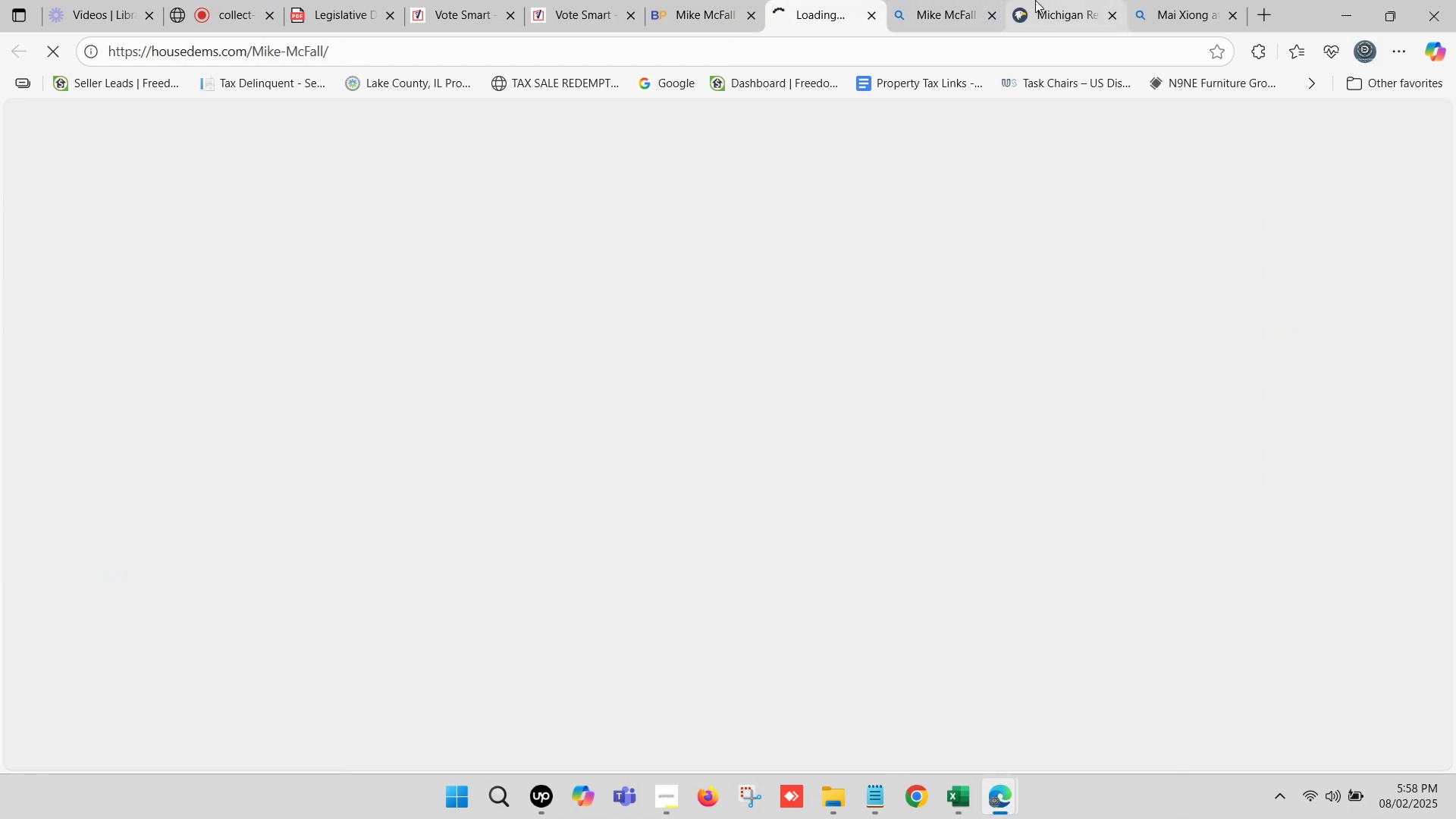 
double_click([1035, 0])
 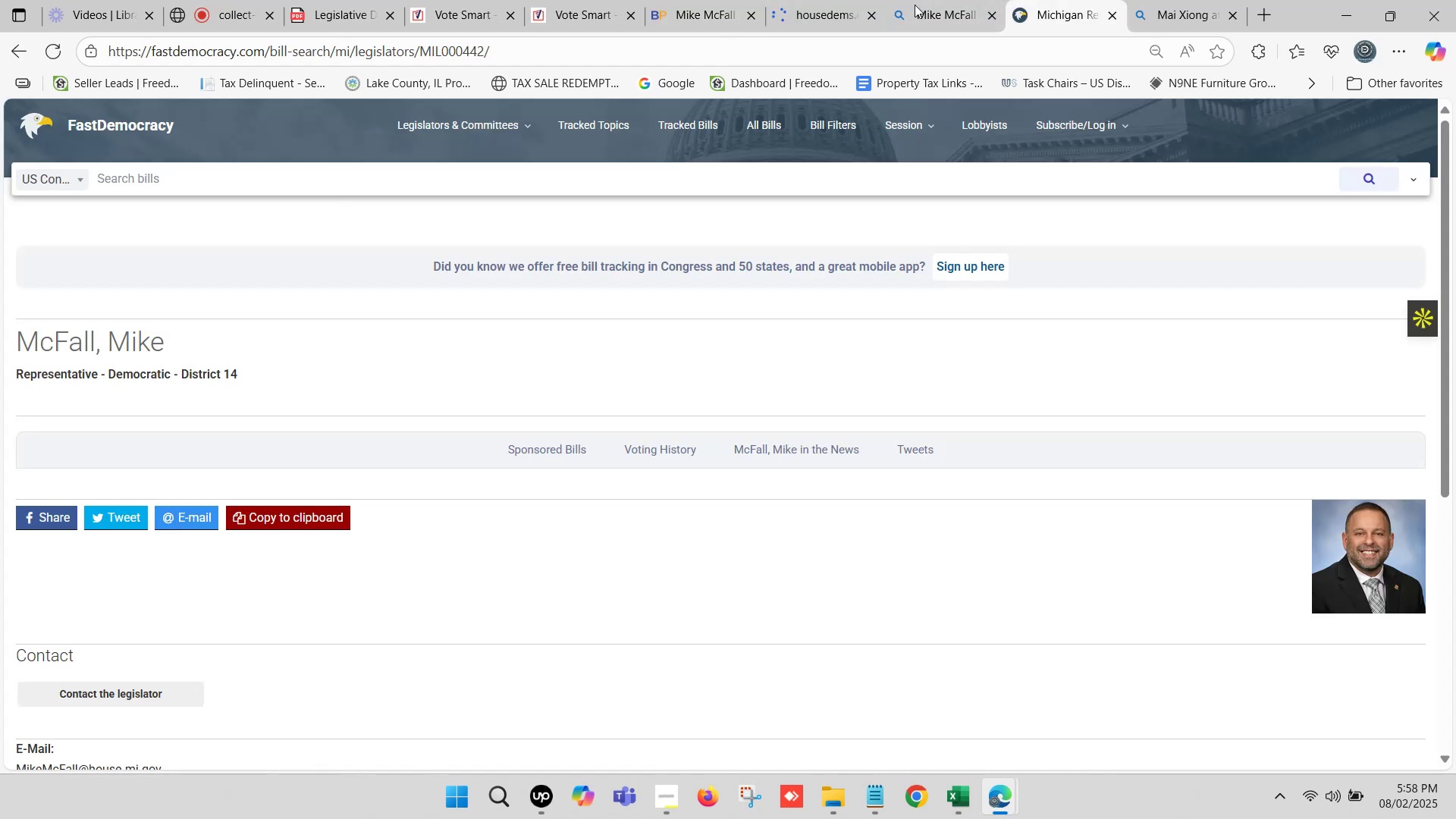 
scroll: coordinate [271, 416], scroll_direction: down, amount: 2.0
 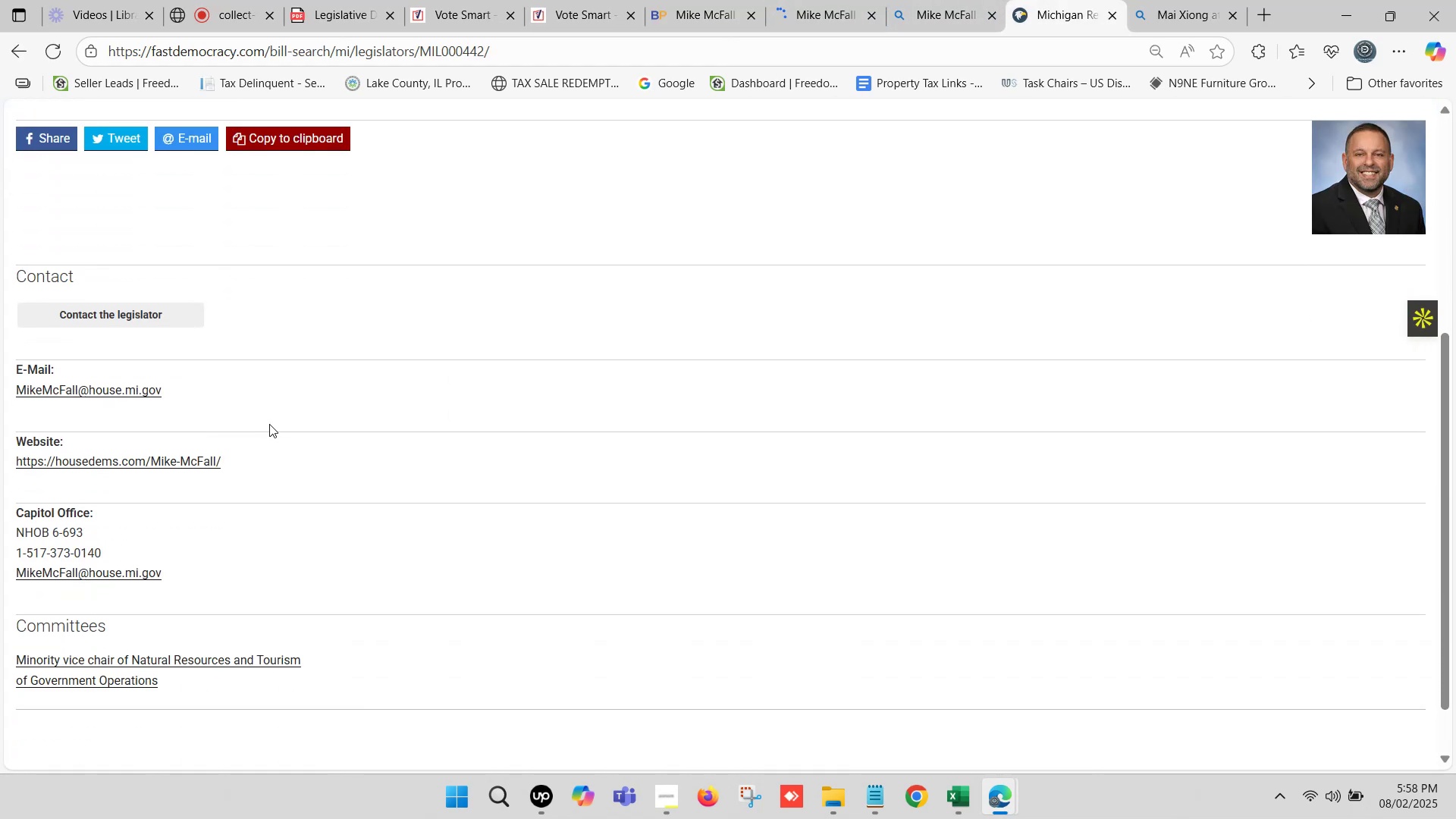 
scroll: coordinate [271, 424], scroll_direction: up, amount: 2.0
 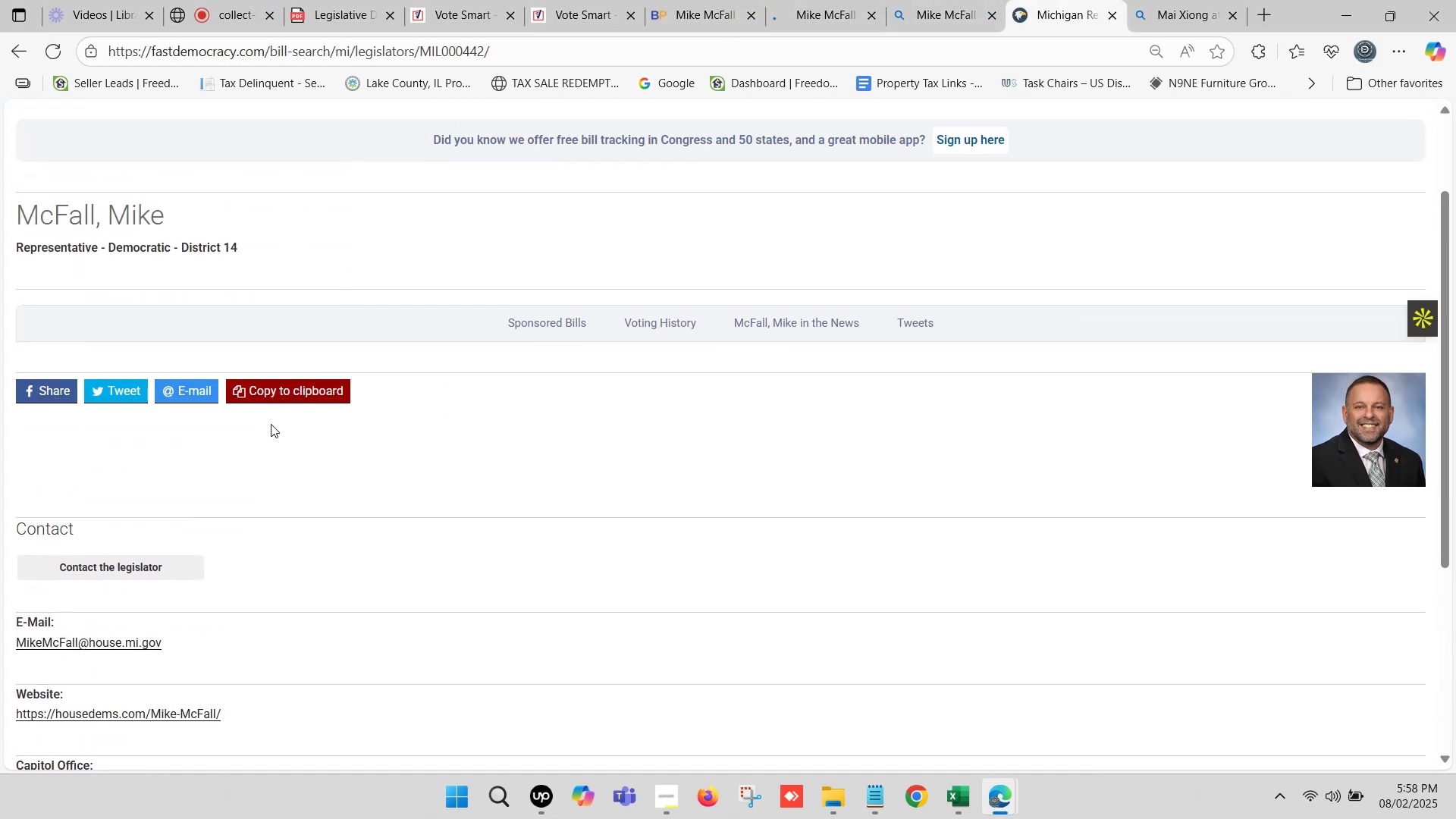 
scroll: coordinate [271, 424], scroll_direction: down, amount: 4.0
 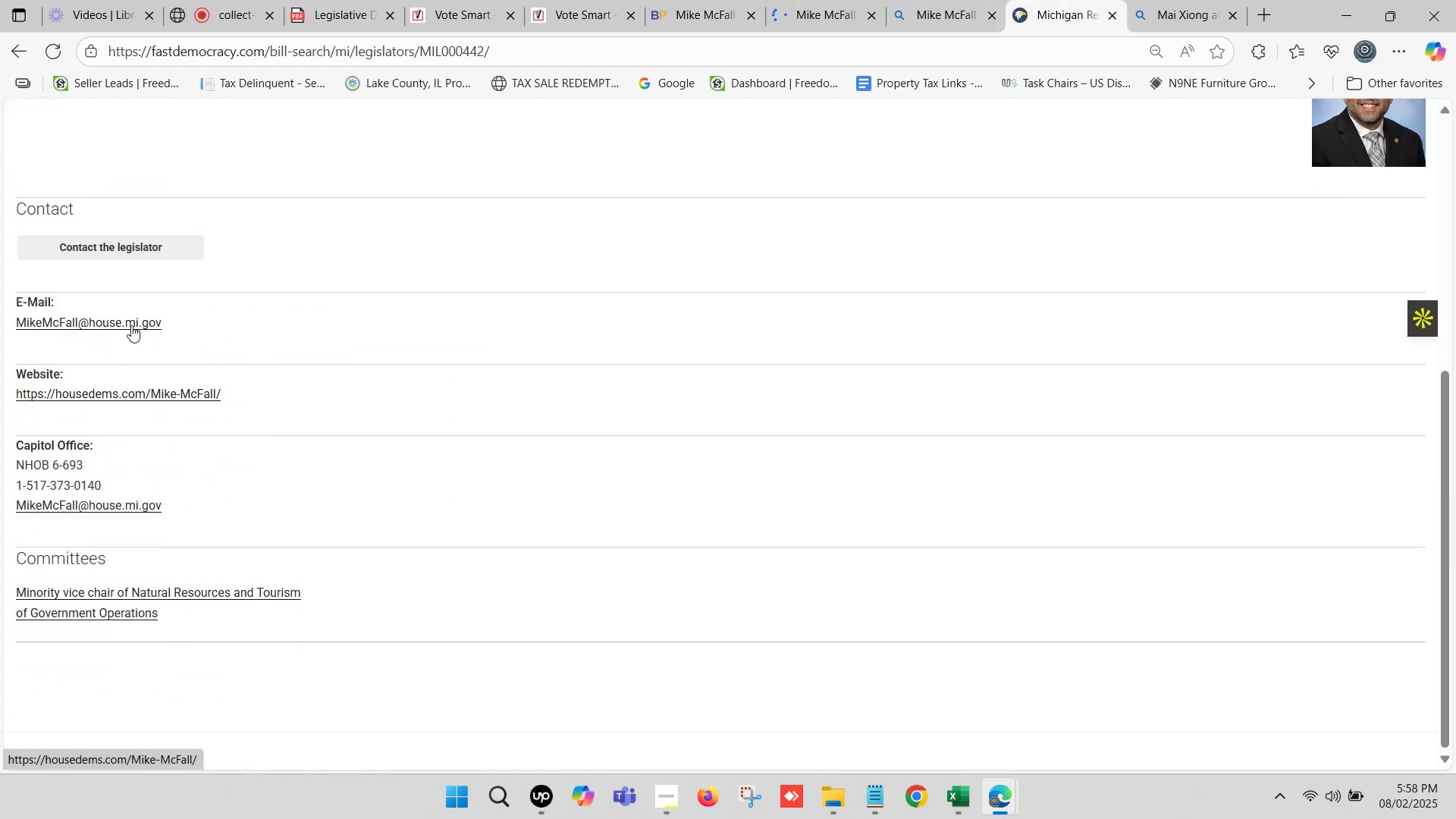 
right_click([131, 321])
 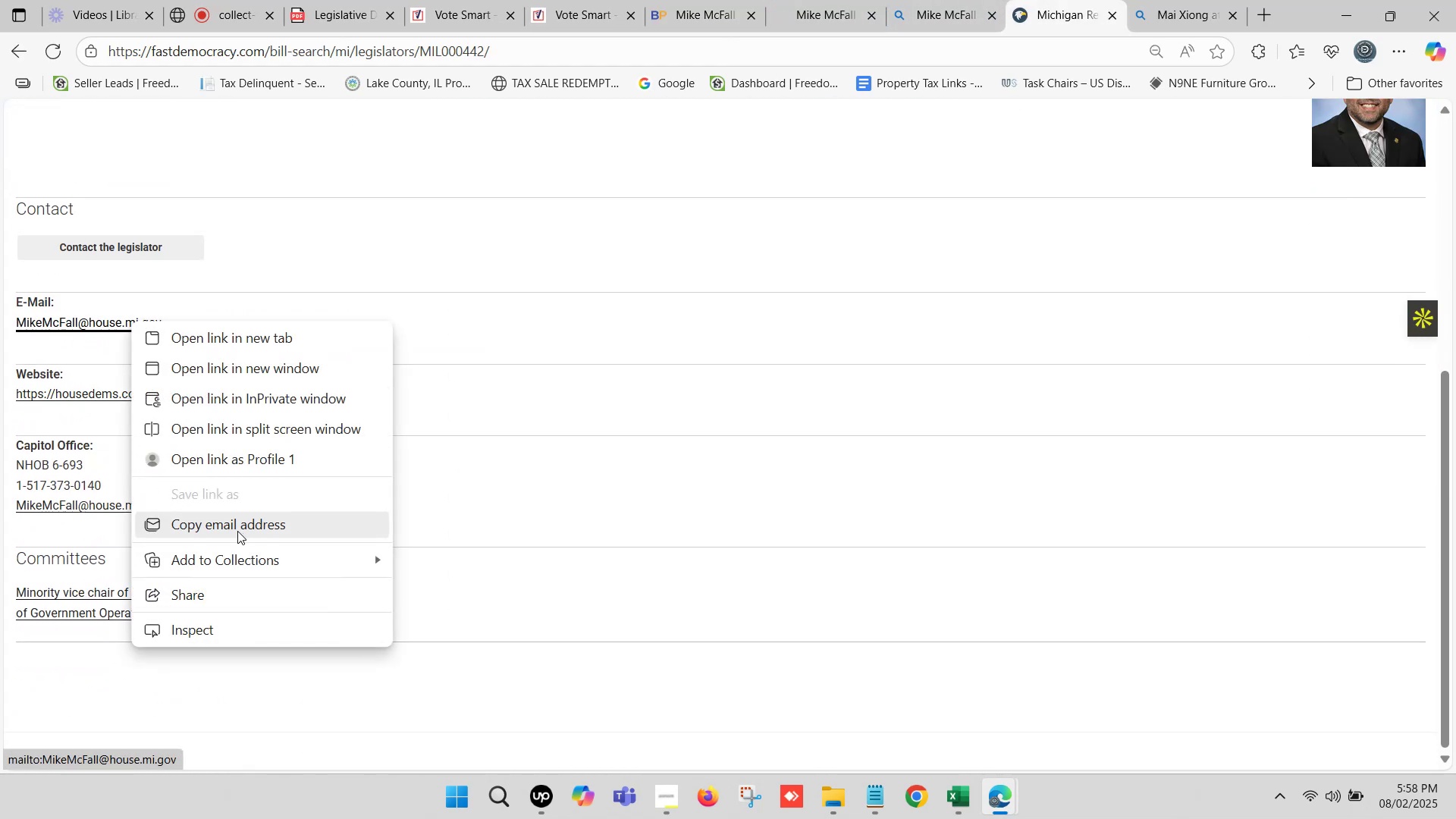 
left_click([239, 528])
 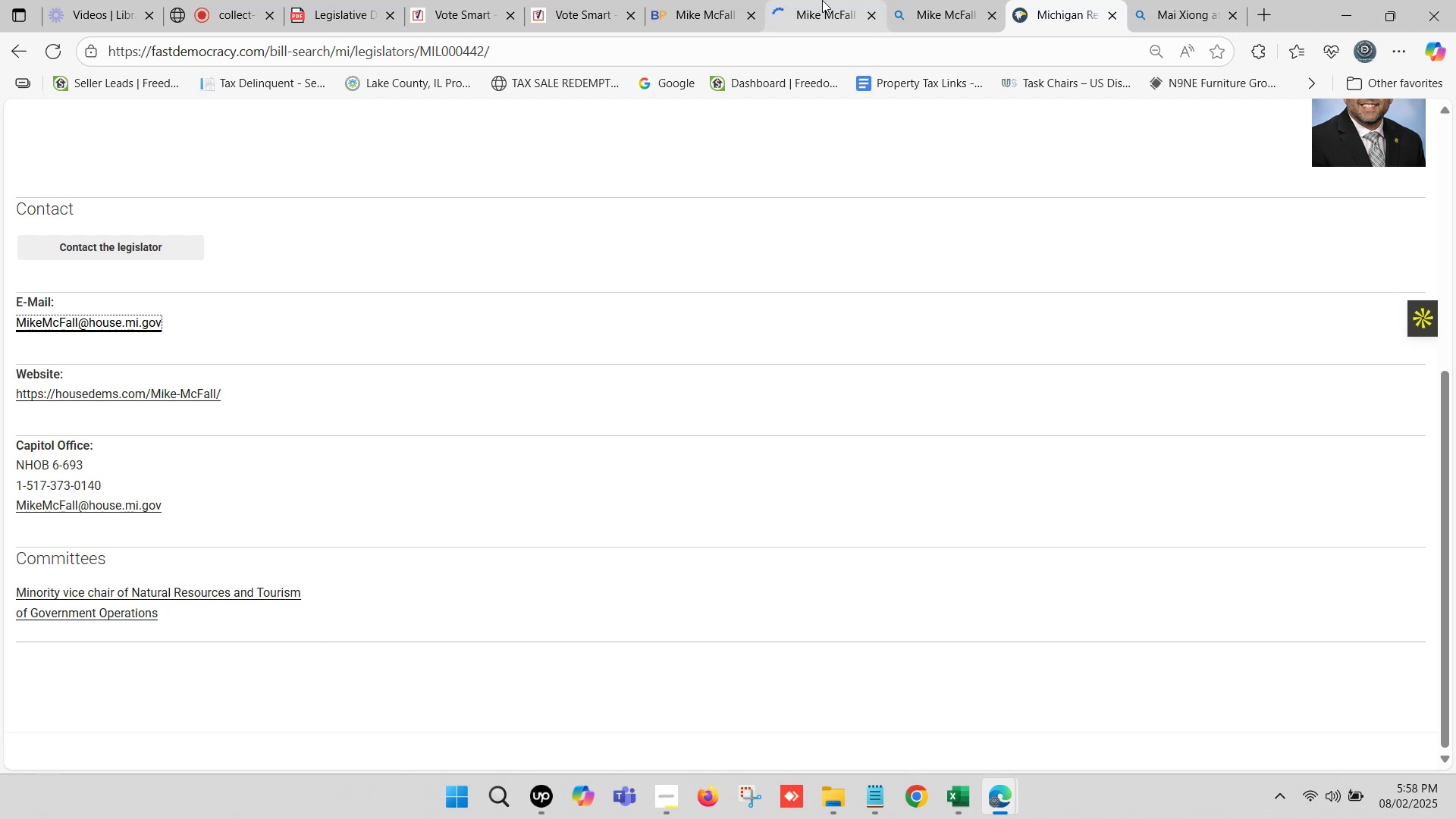 
double_click([821, 0])
 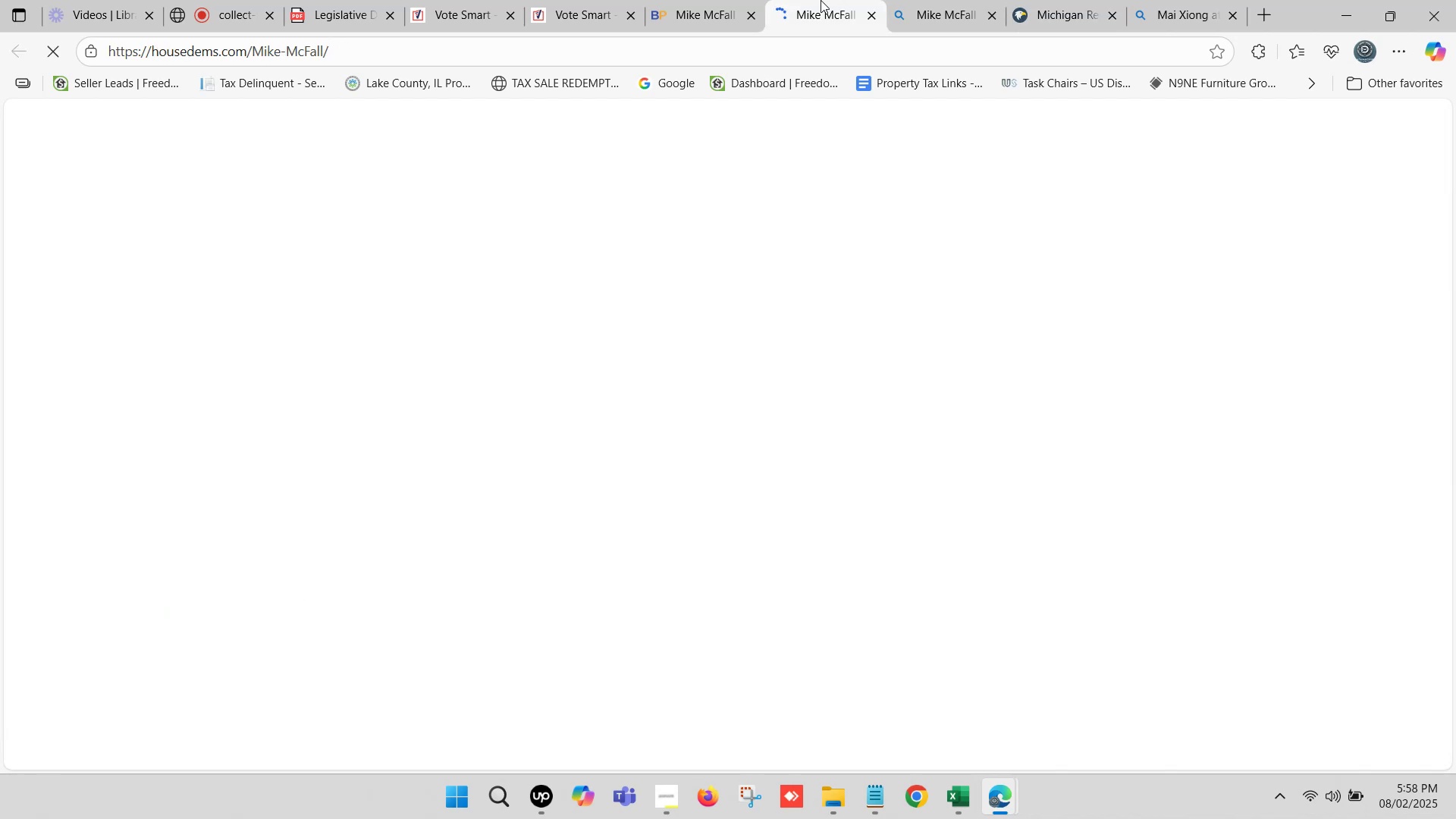 
triple_click([821, 0])
 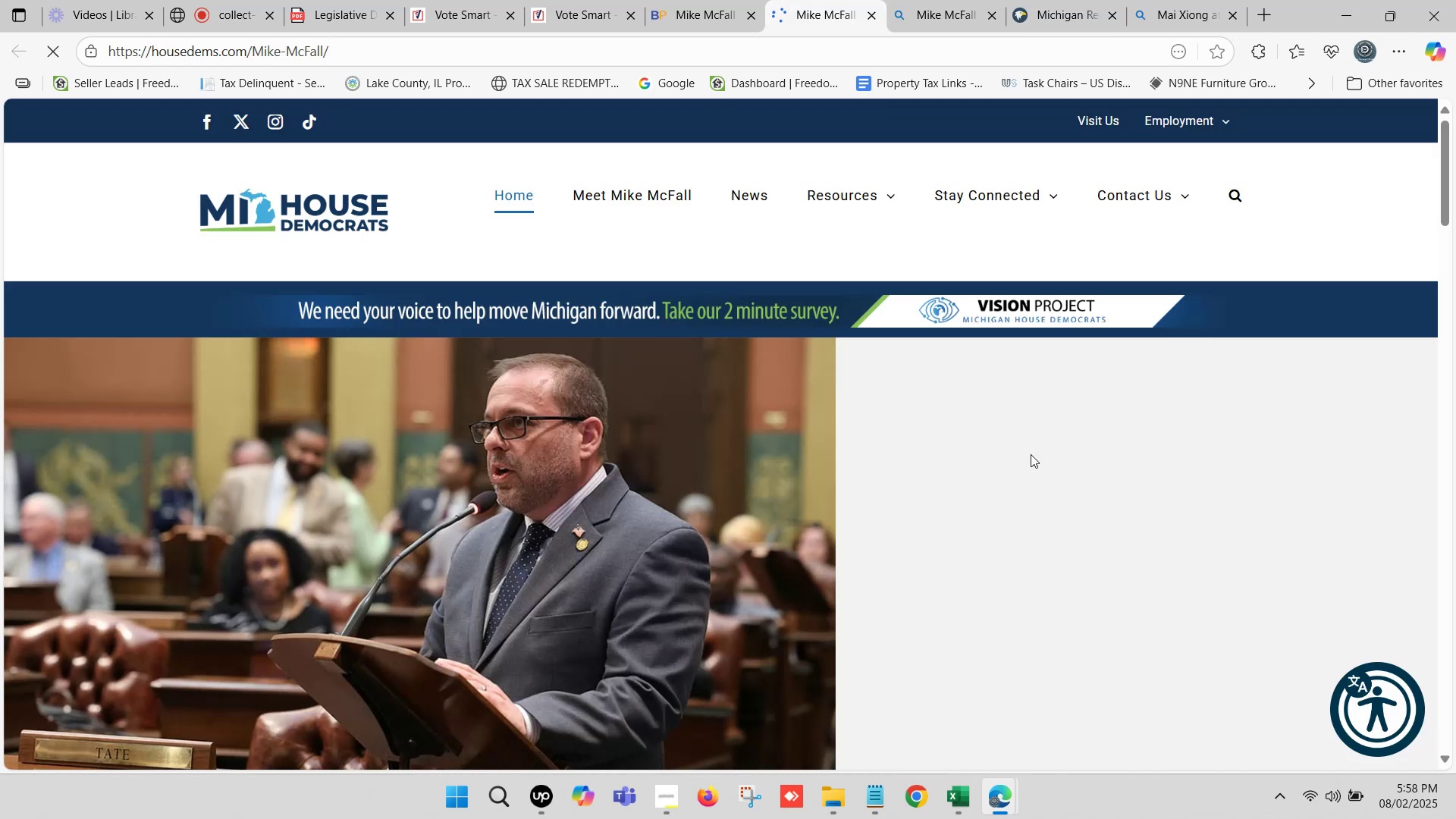 
key(Control+F)
 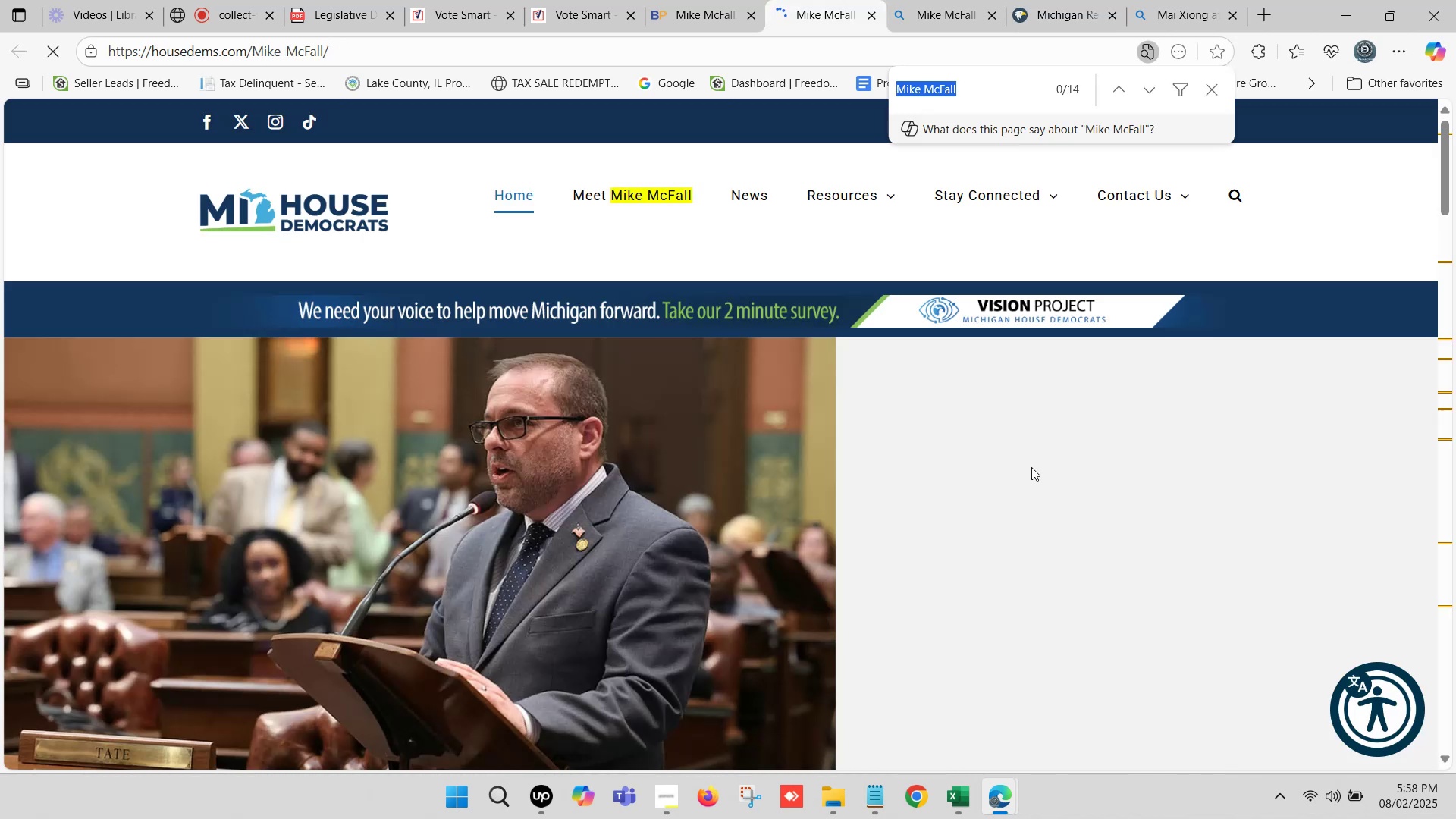 
hold_key(key=V, duration=0.31)
 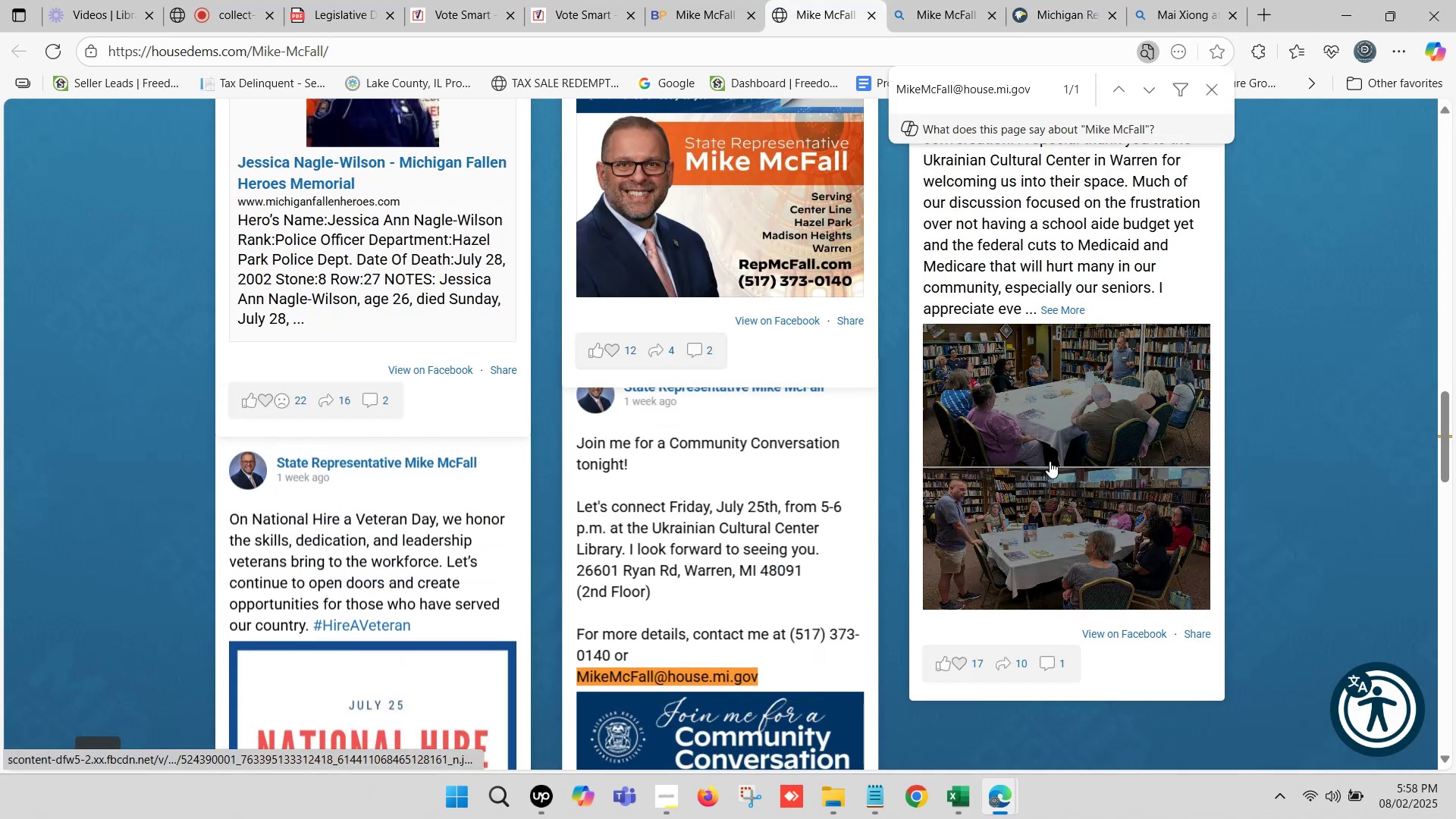 
scroll: coordinate [1279, 456], scroll_direction: up, amount: 5.0
 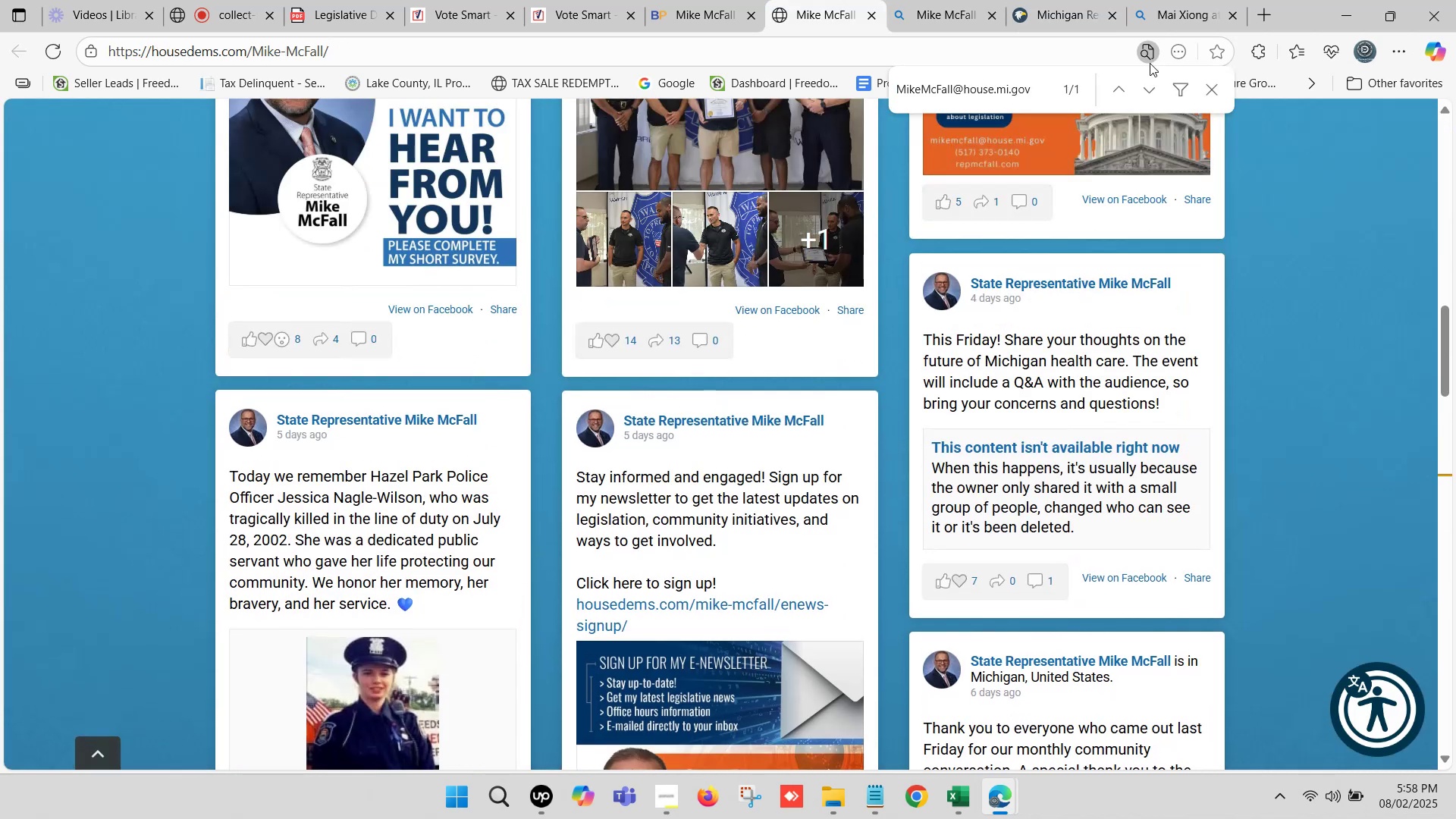 
left_click([1153, 89])
 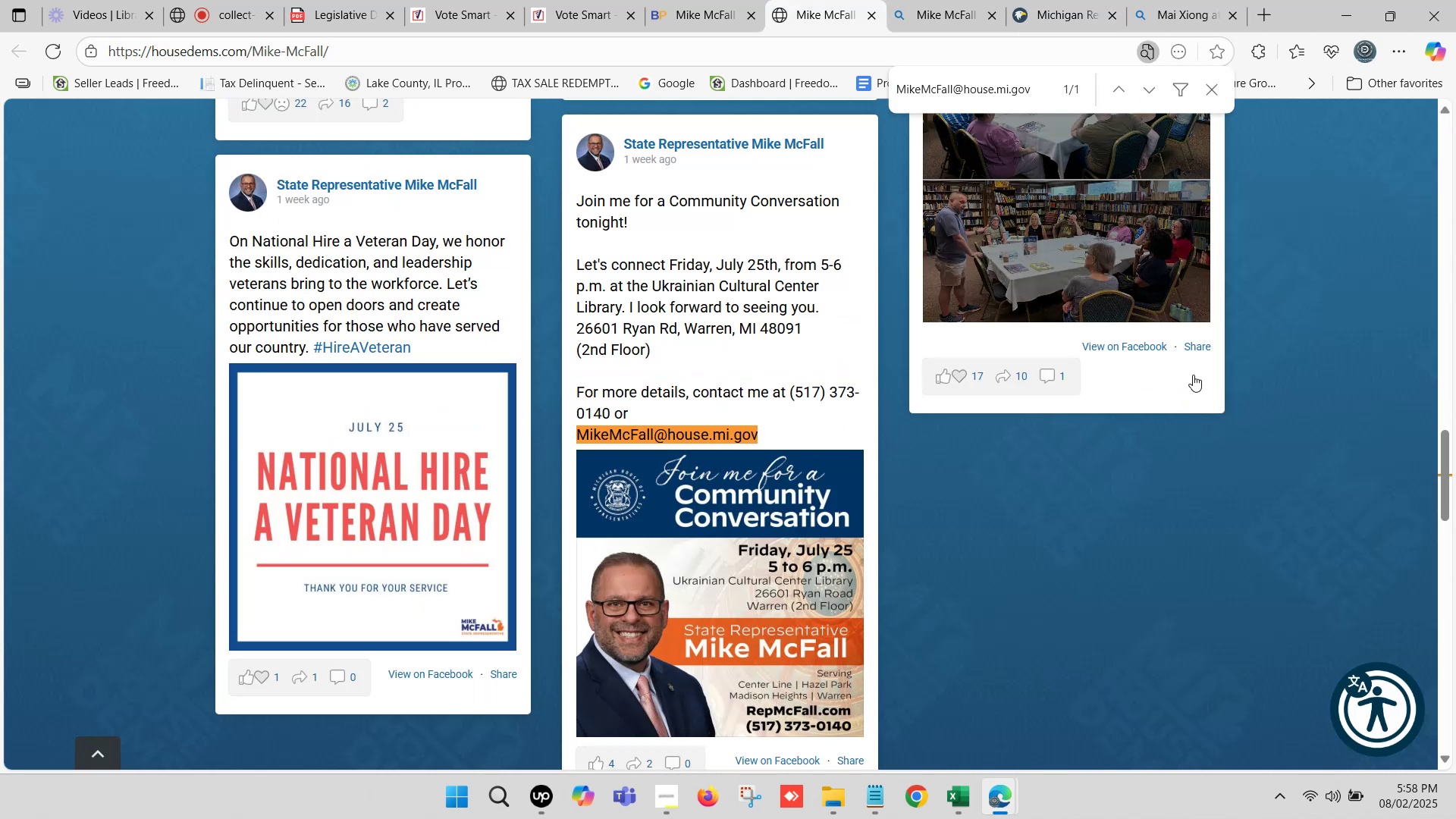 
scroll: coordinate [1178, 366], scroll_direction: up, amount: 22.0
 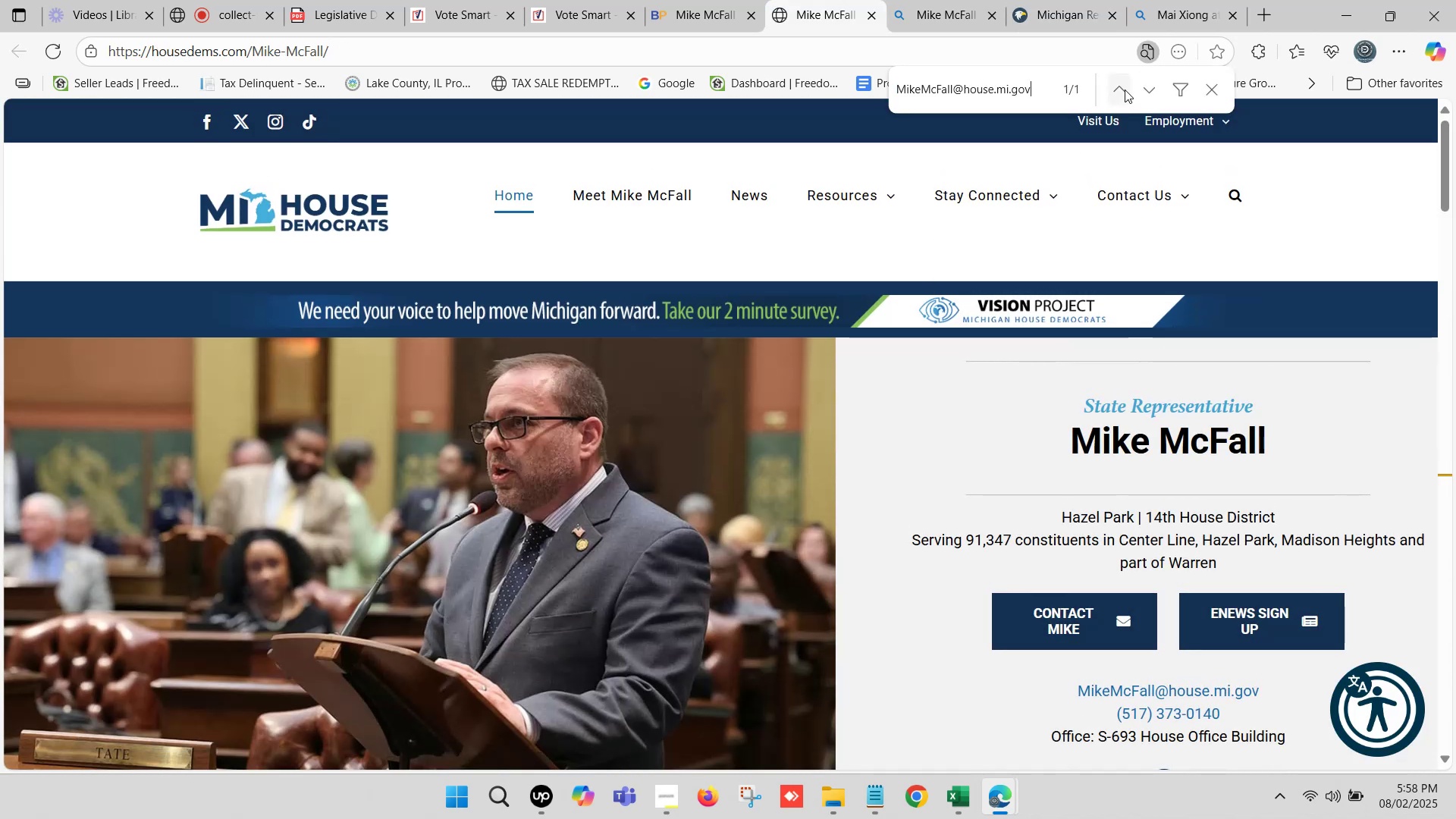 
left_click([1144, 89])
 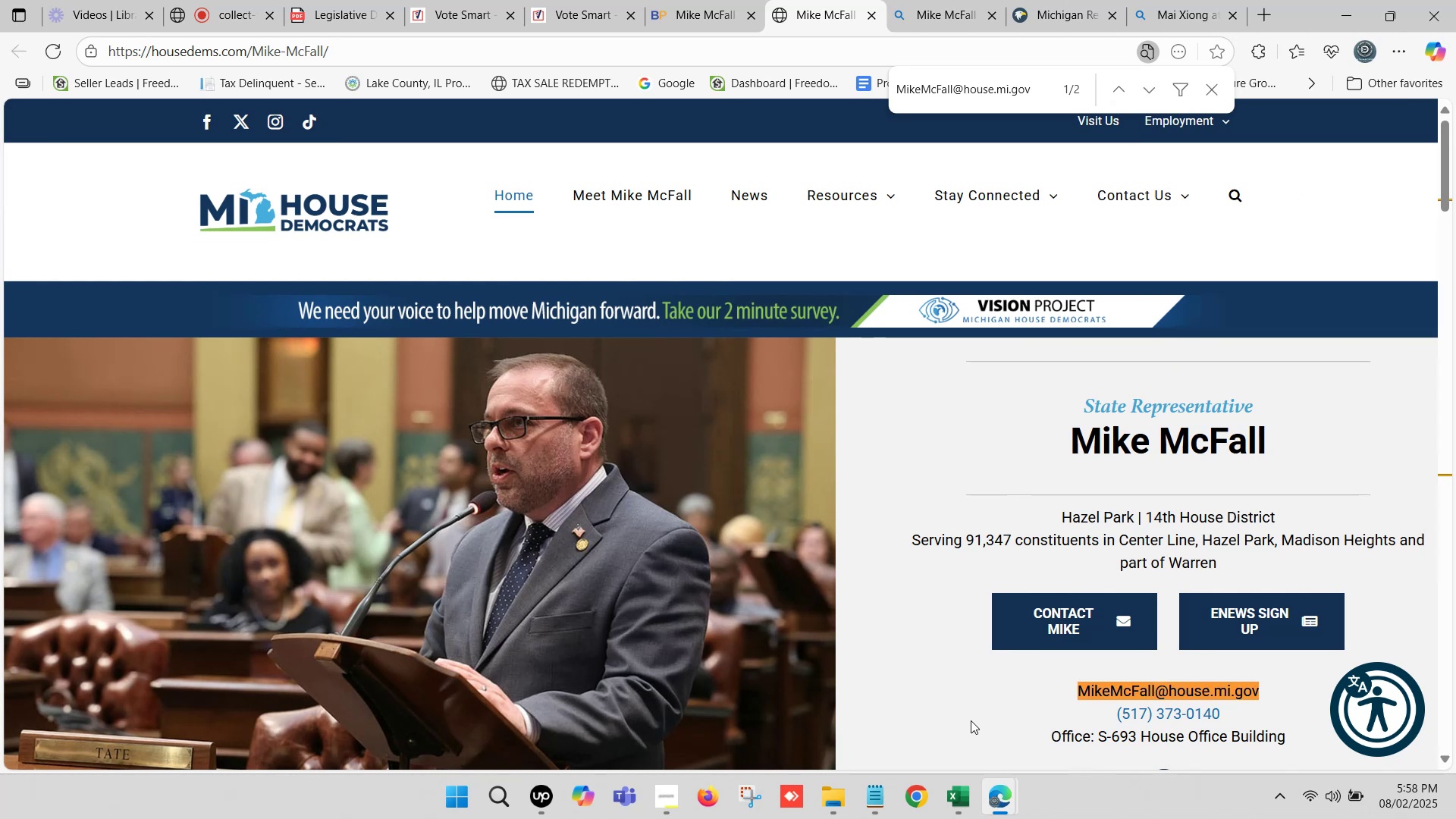 
left_click([965, 786])
 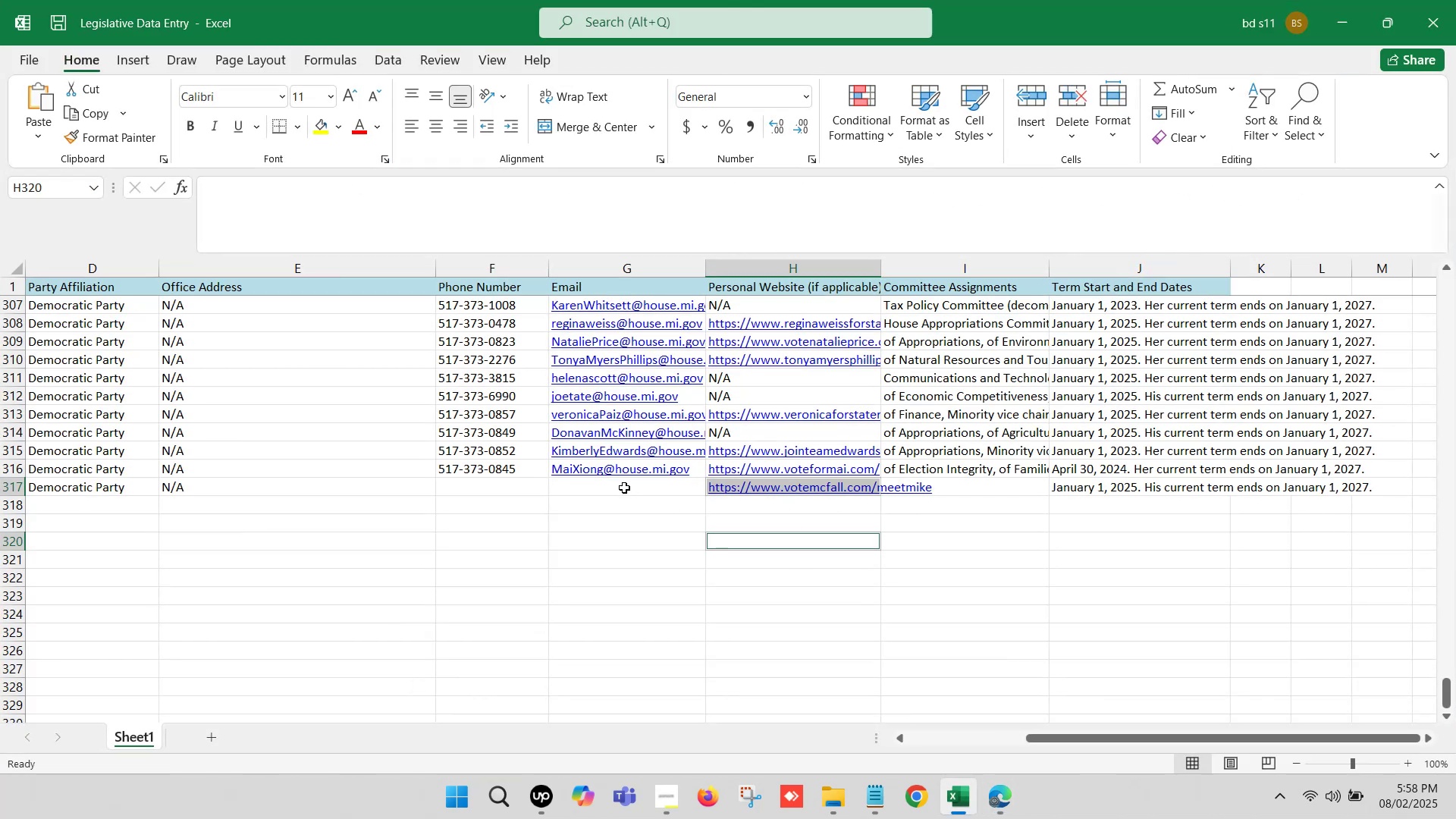 
double_click([623, 487])
 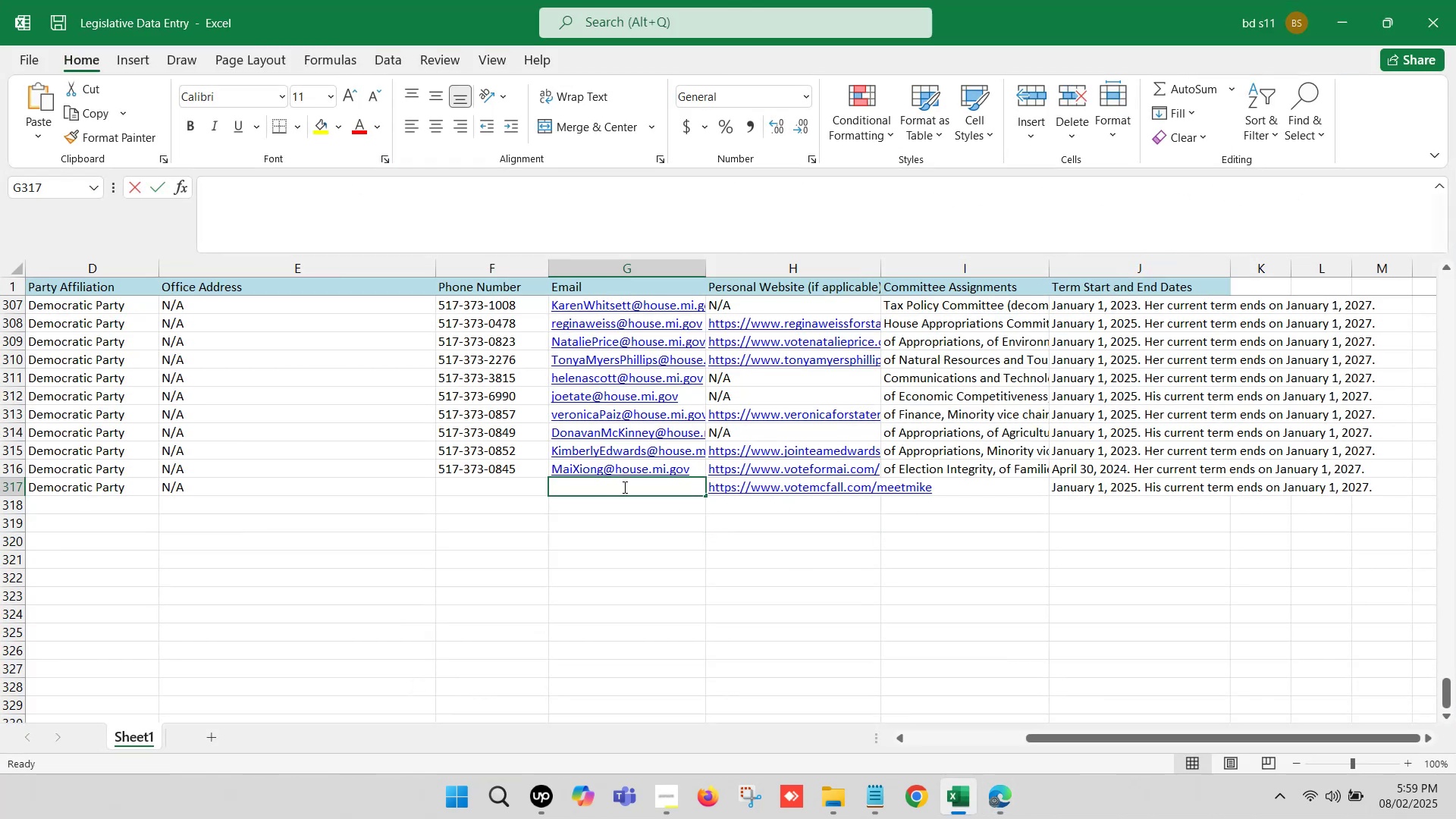 
key(Control+V)
 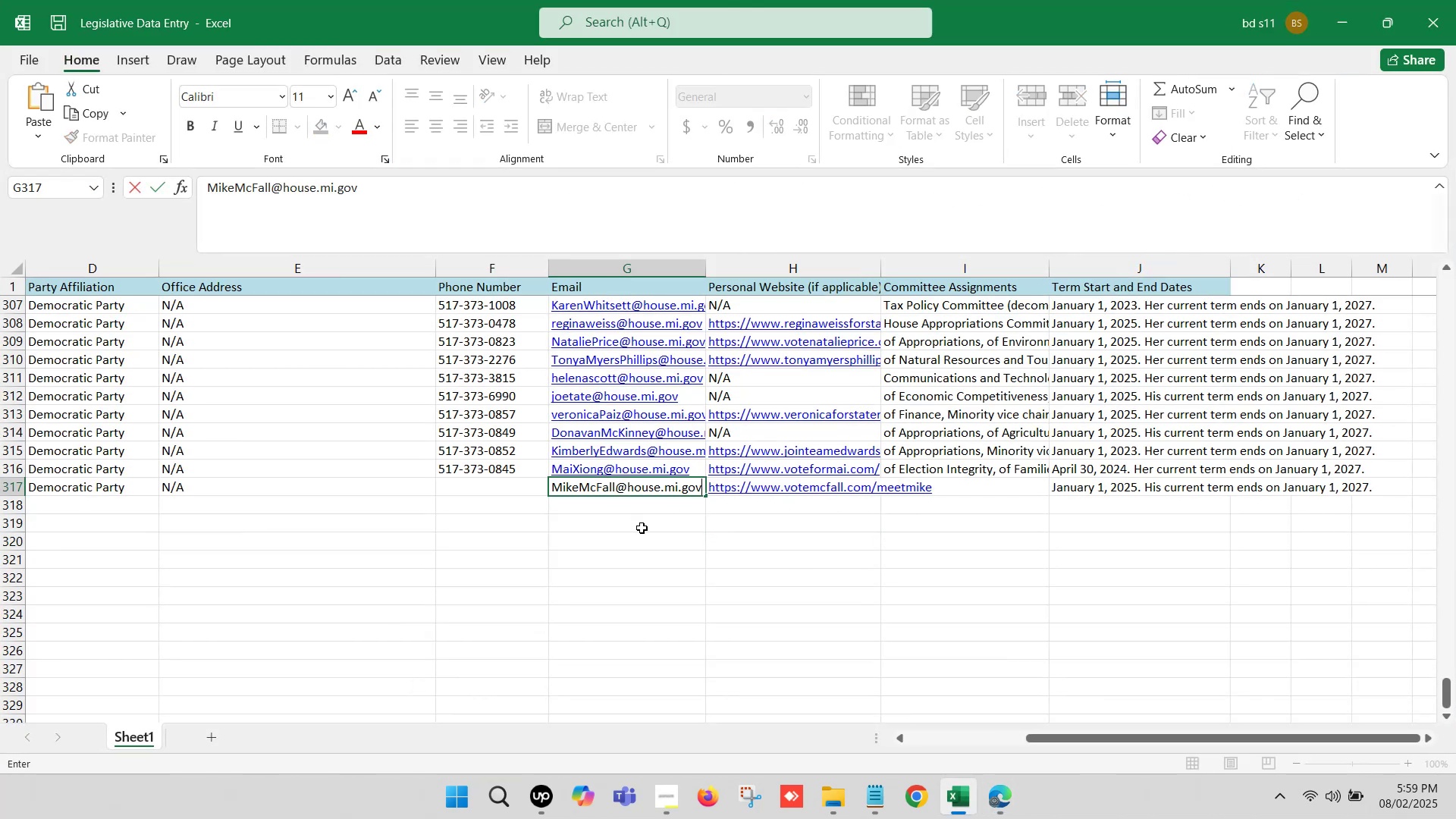 
left_click([642, 528])
 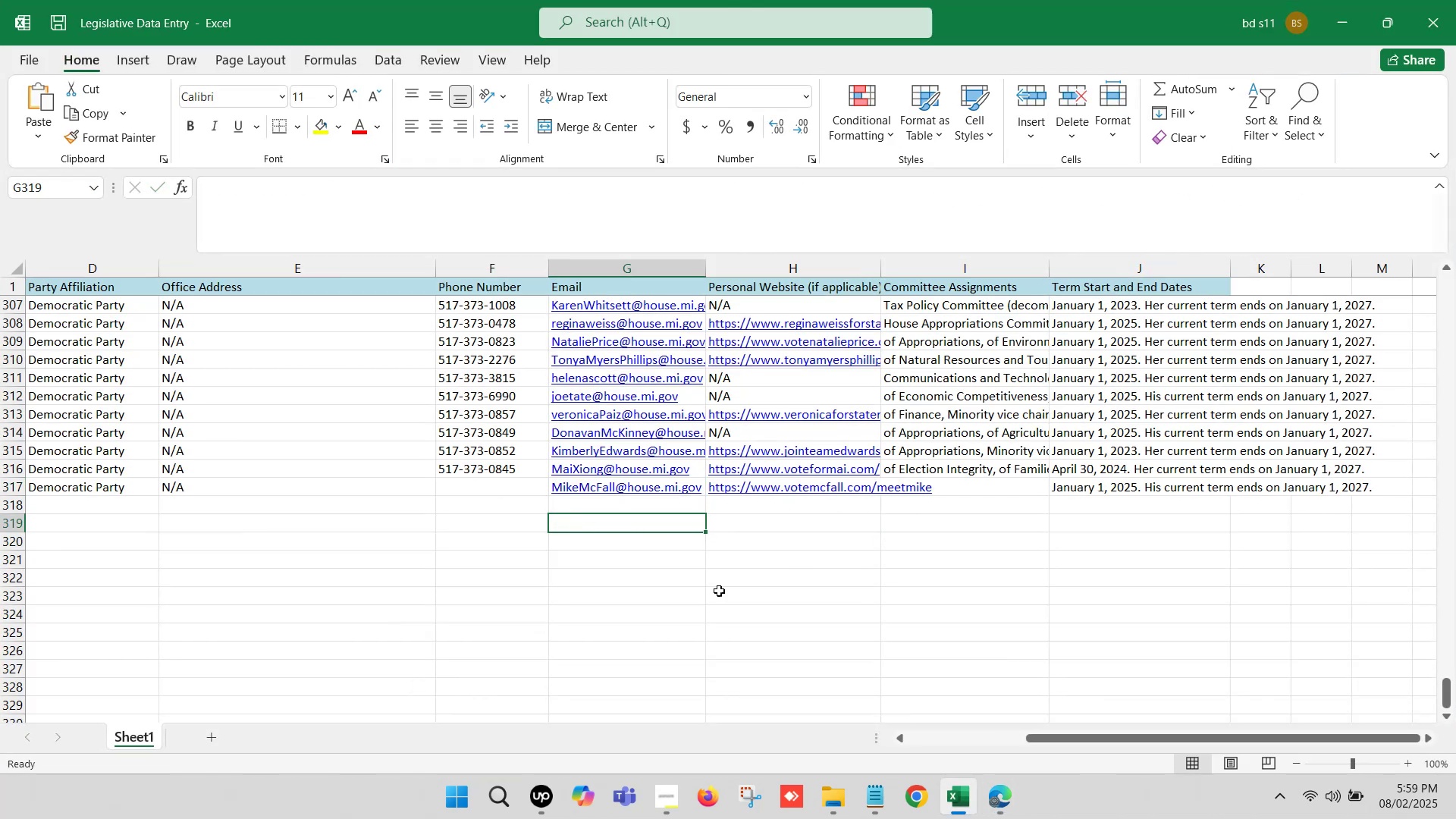 
left_click([968, 809])
 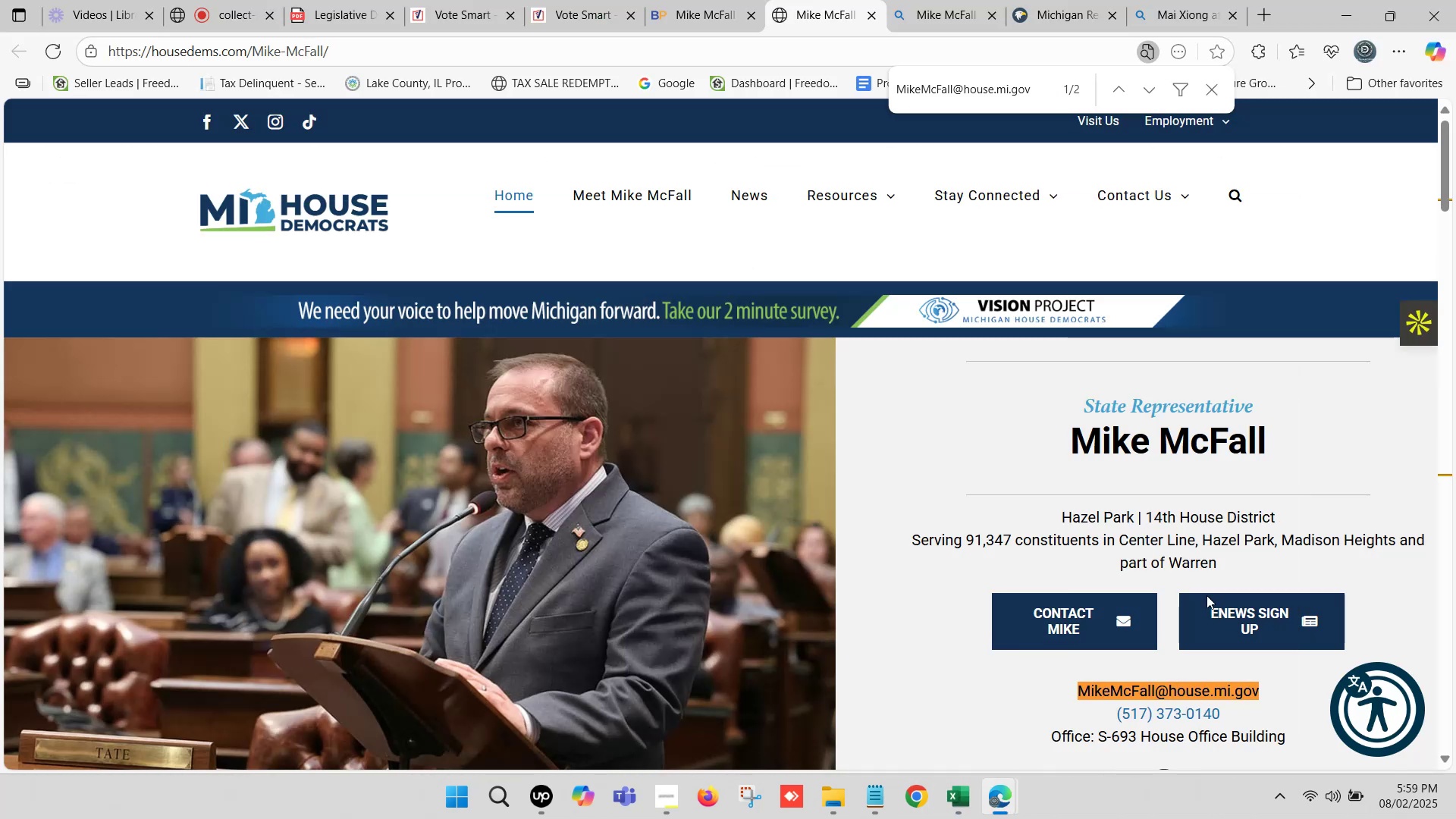 
scroll: coordinate [1214, 603], scroll_direction: down, amount: 1.0
 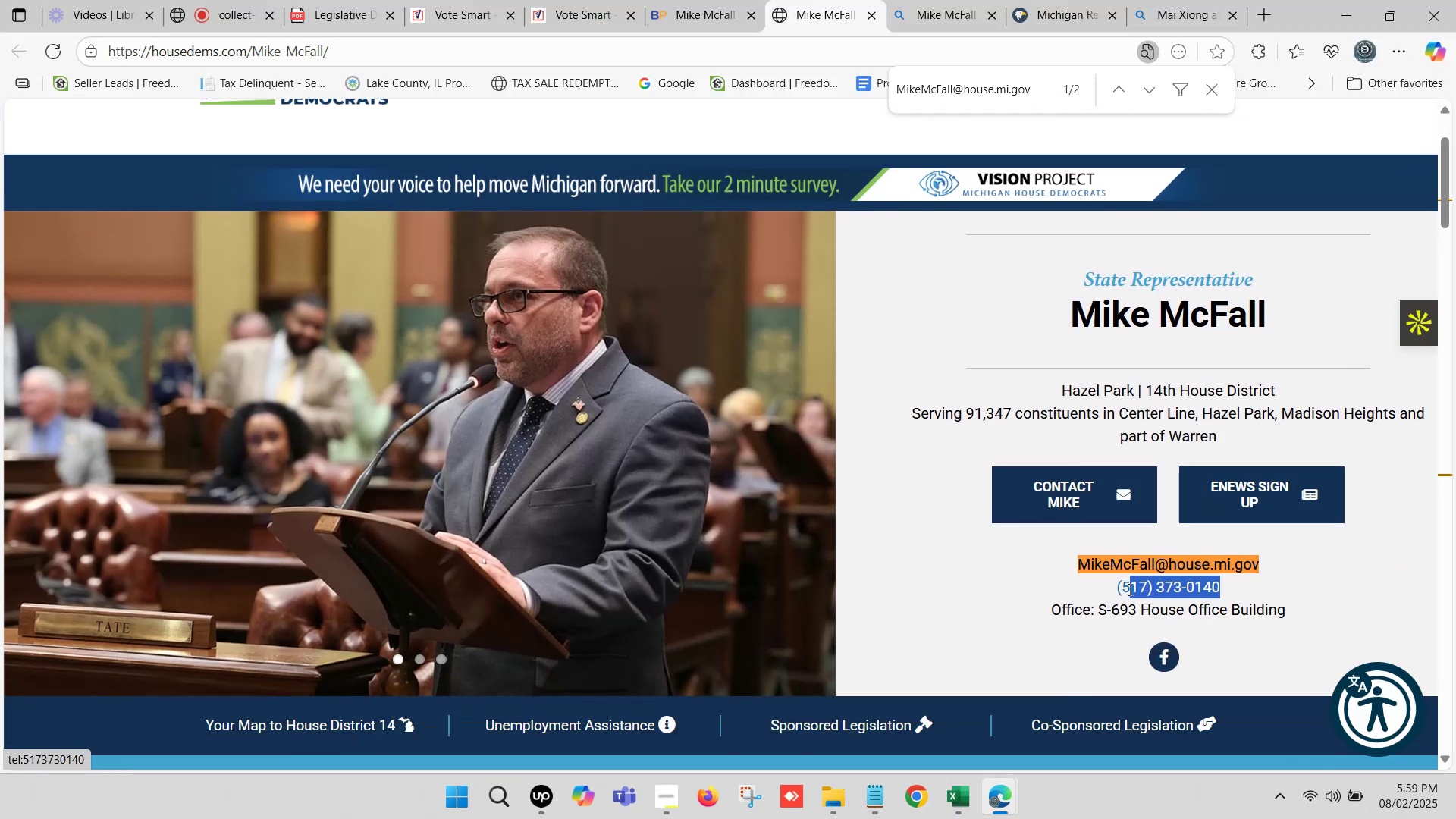 
key(Control+C)
 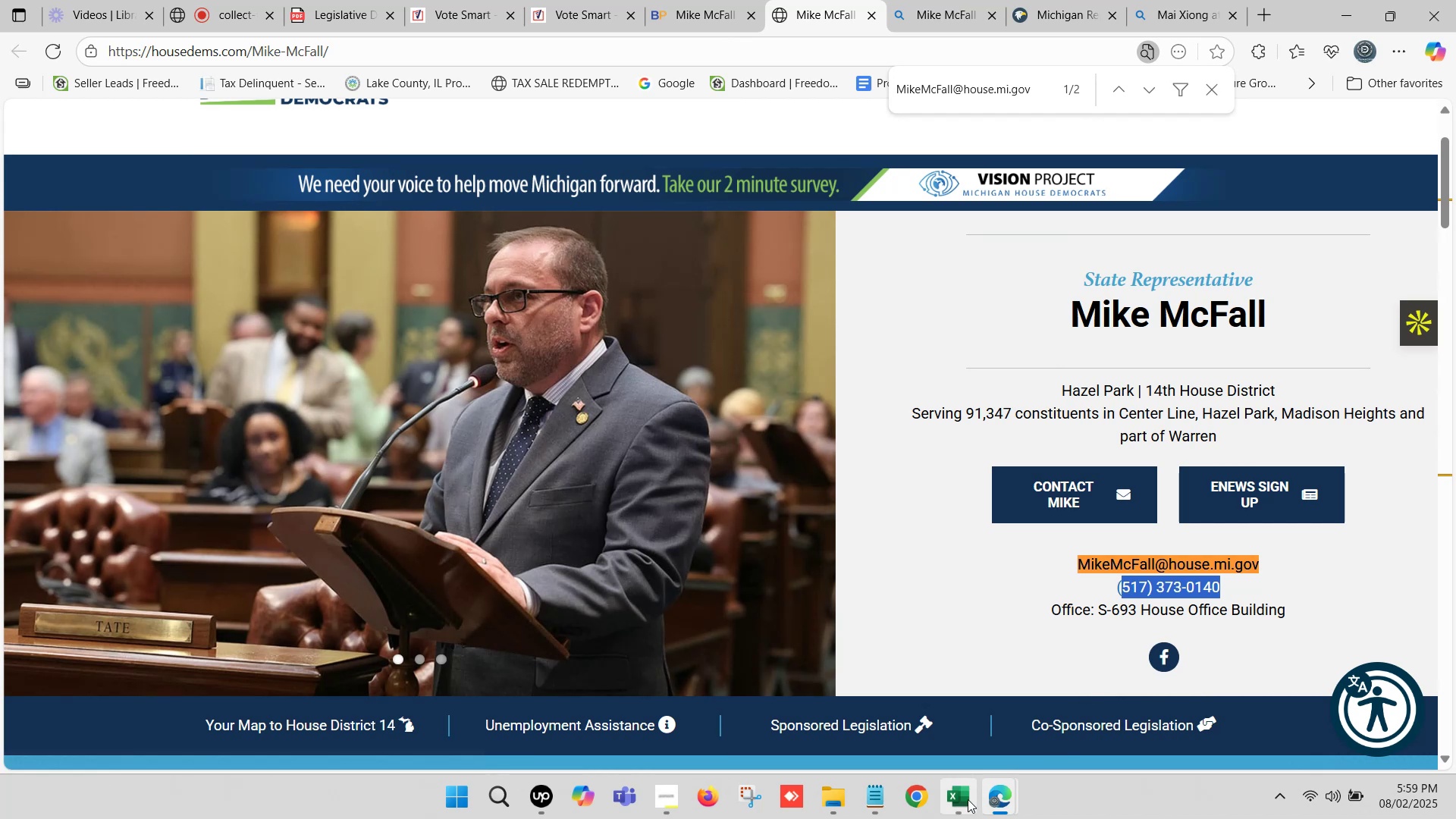 
left_click([968, 799])
 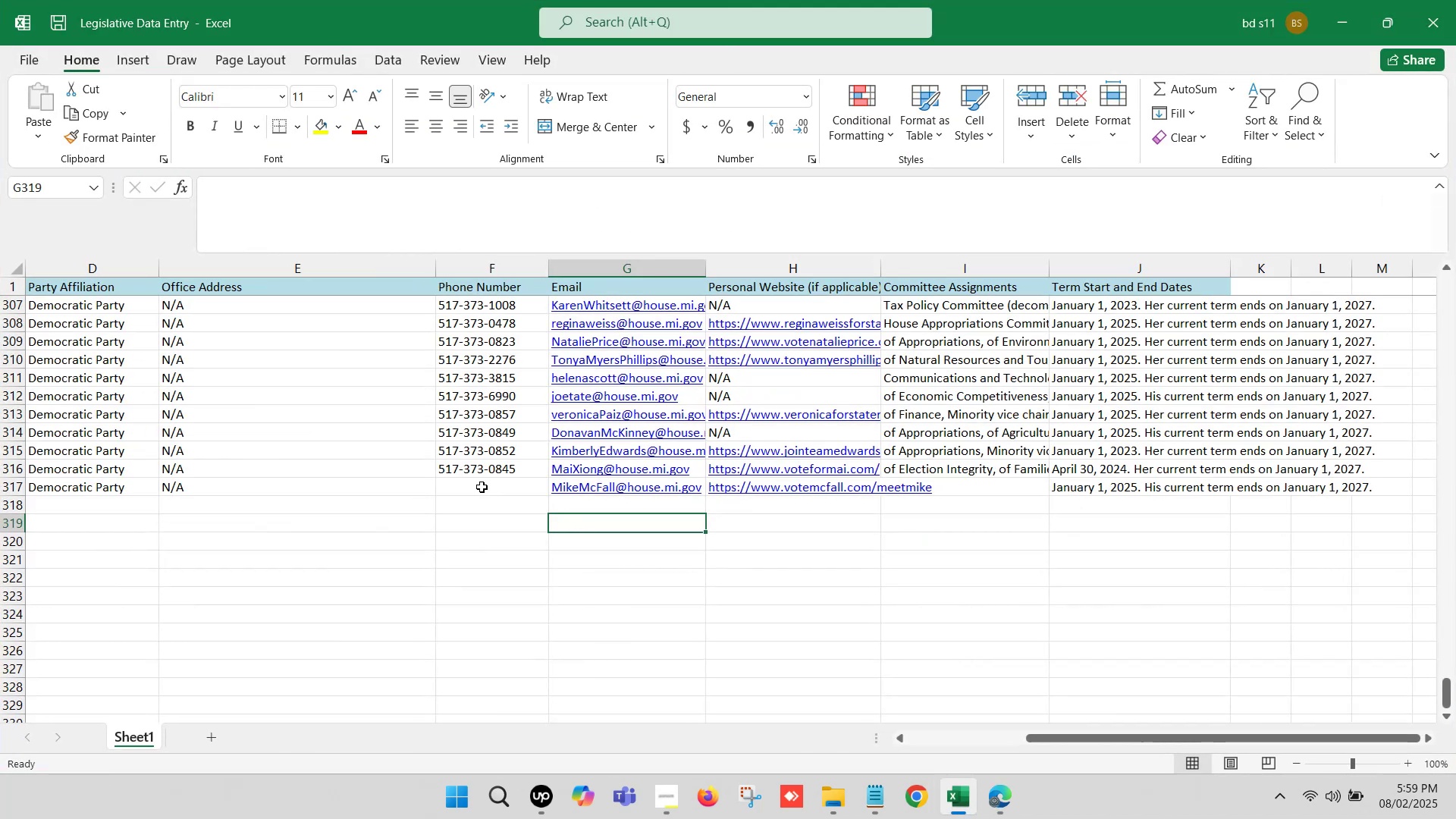 
left_click([481, 487])
 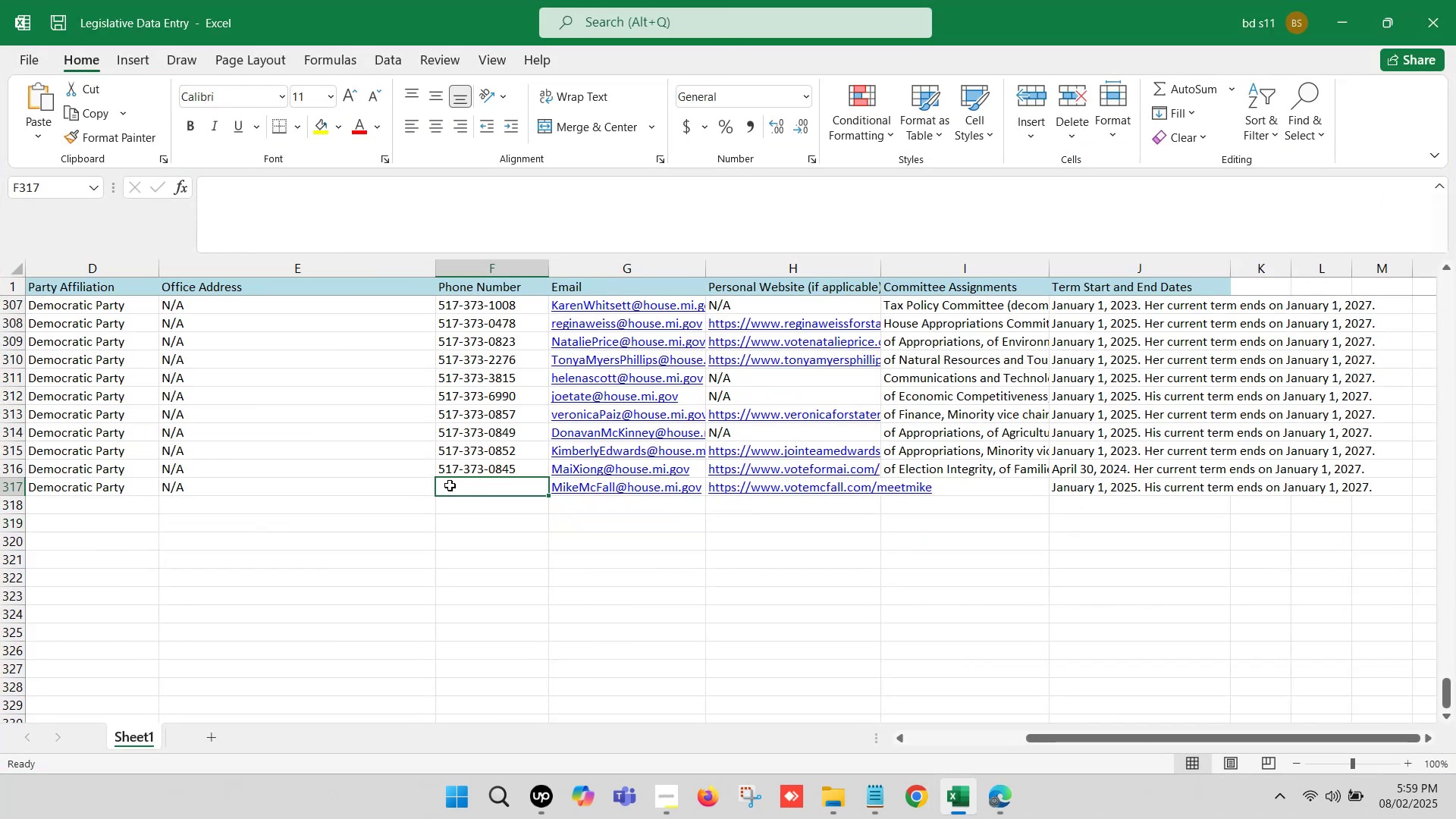 
key(Control+ControlLeft)
 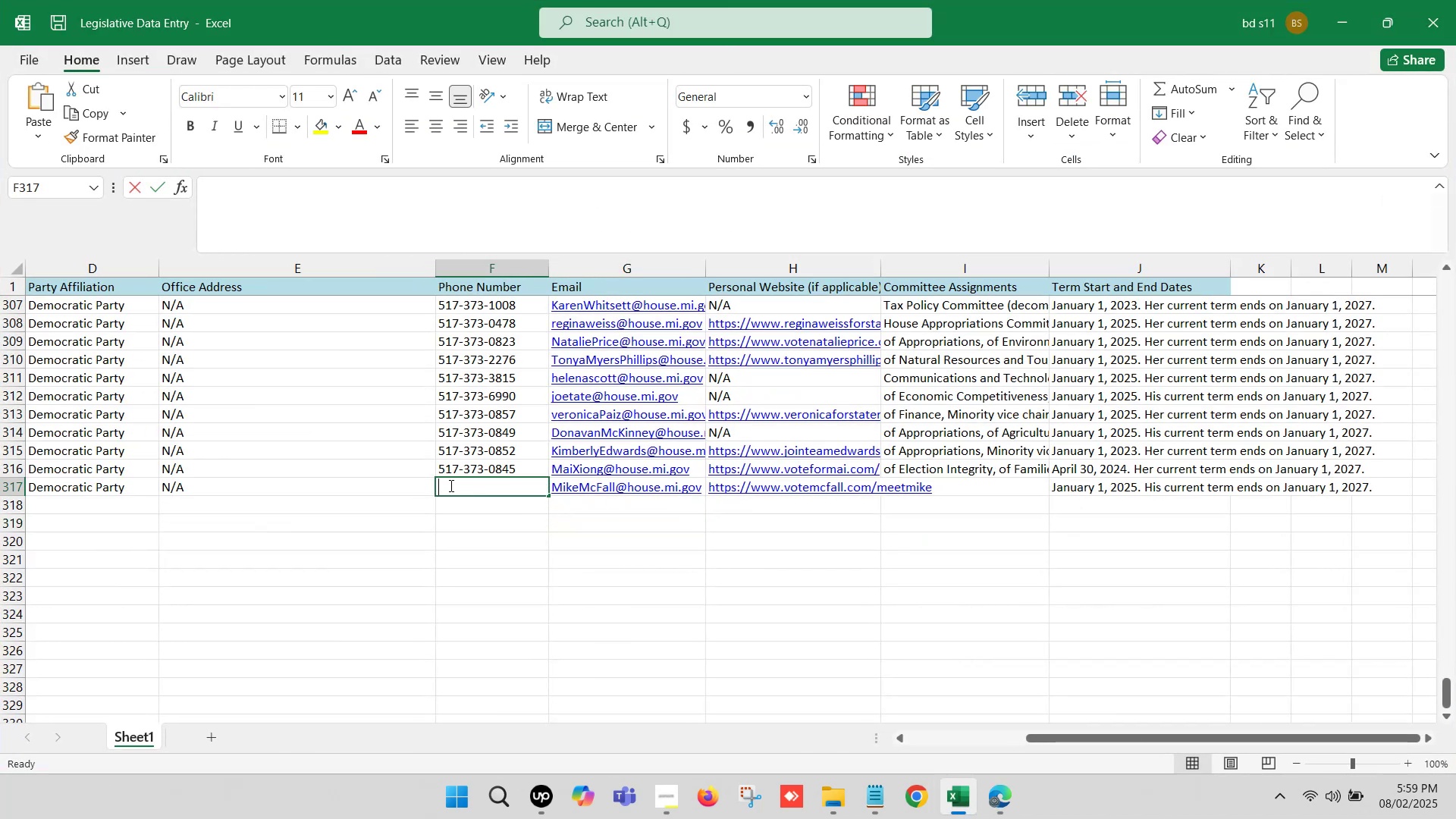 
double_click([450, 485])
 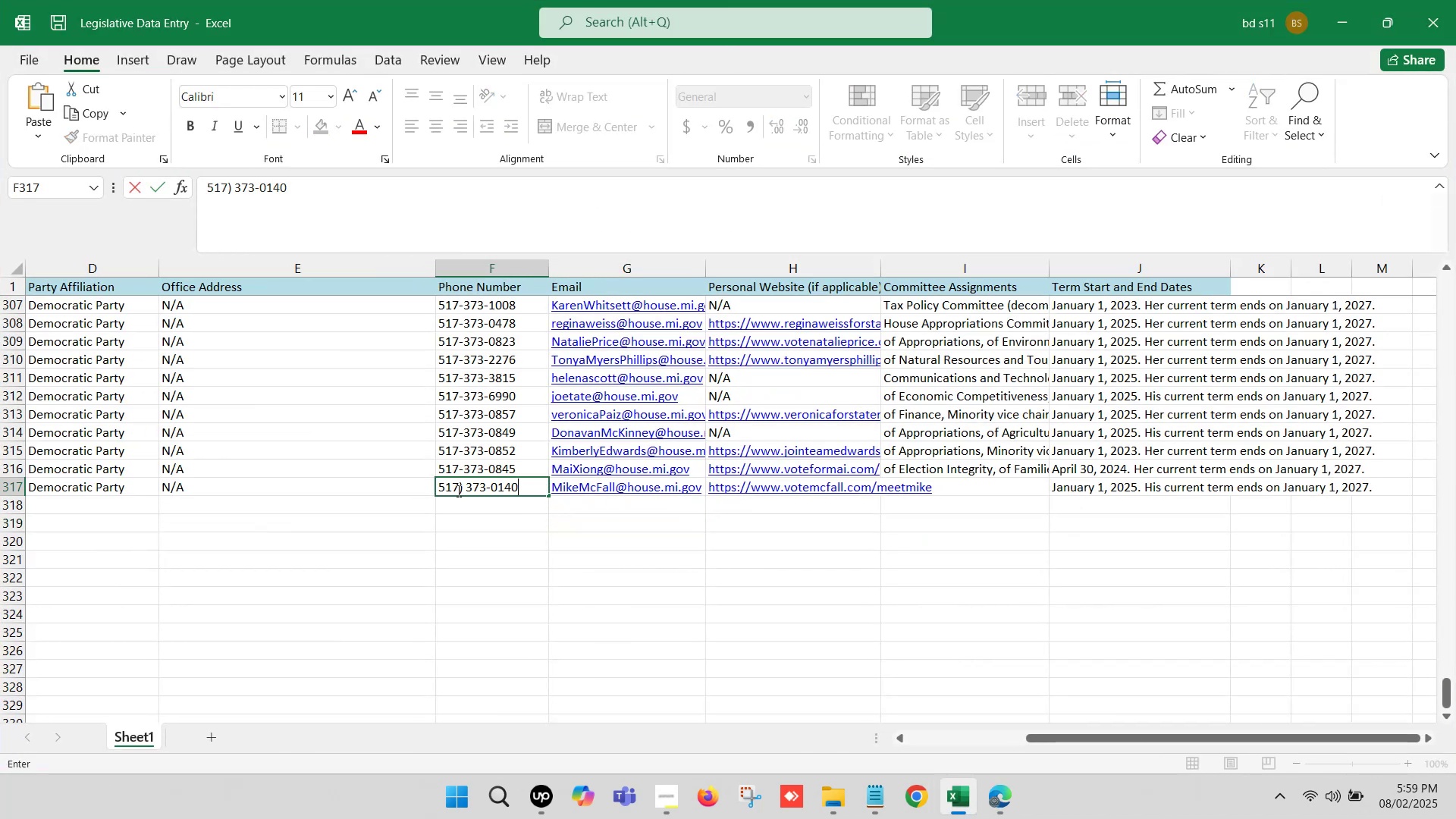 
key(Control+V)
 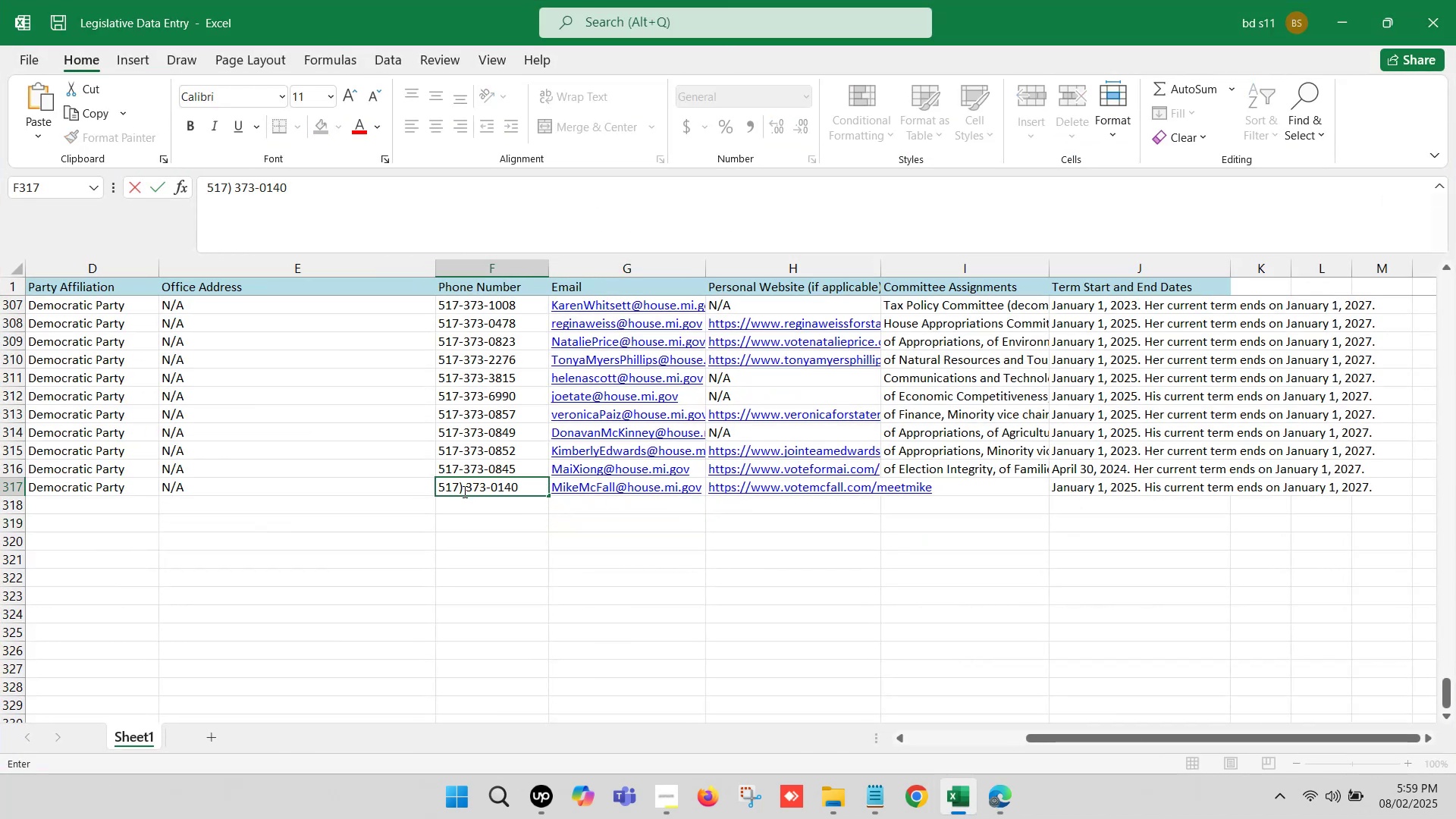 
left_click([464, 491])
 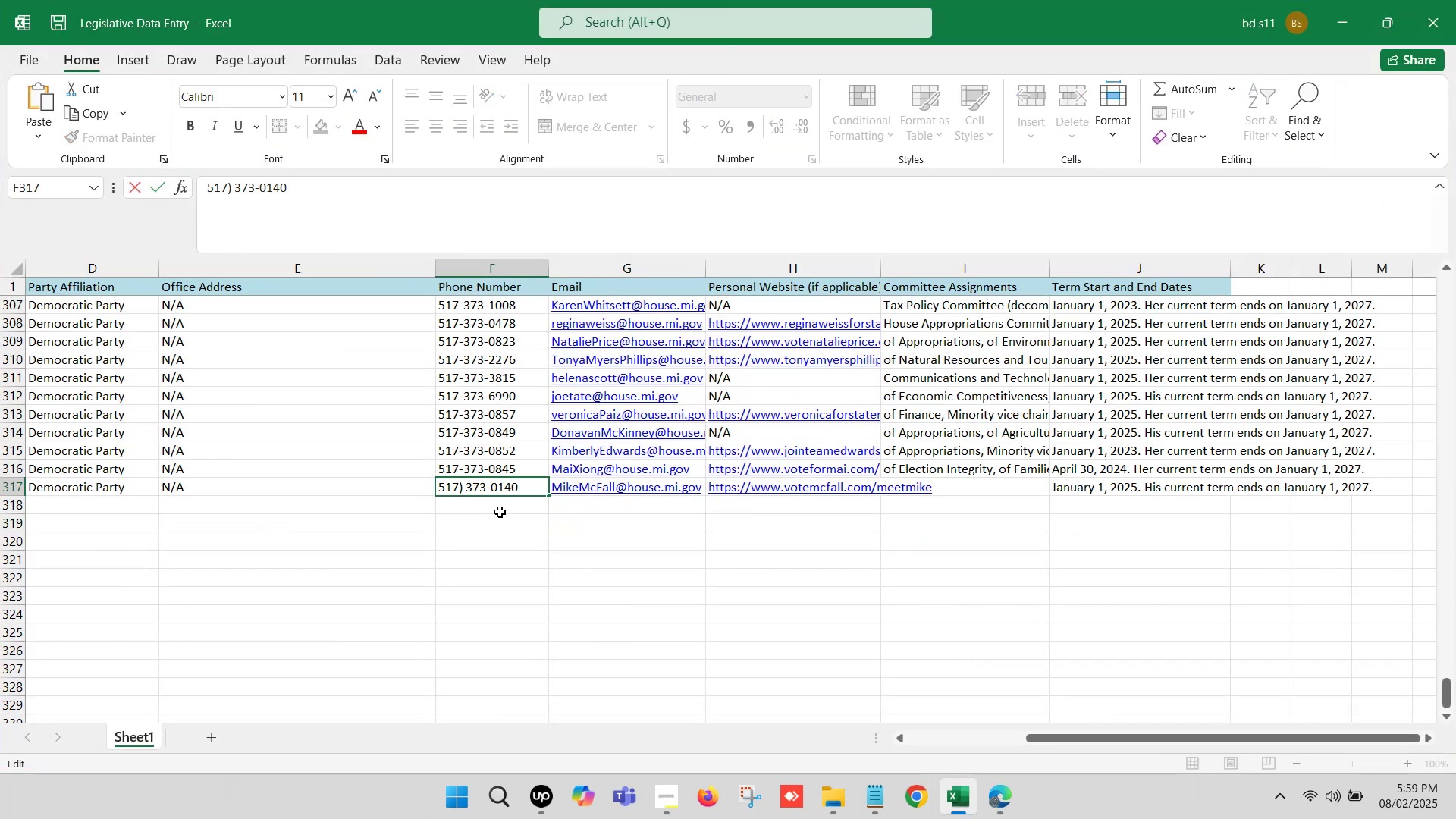 
key(ArrowRight)
 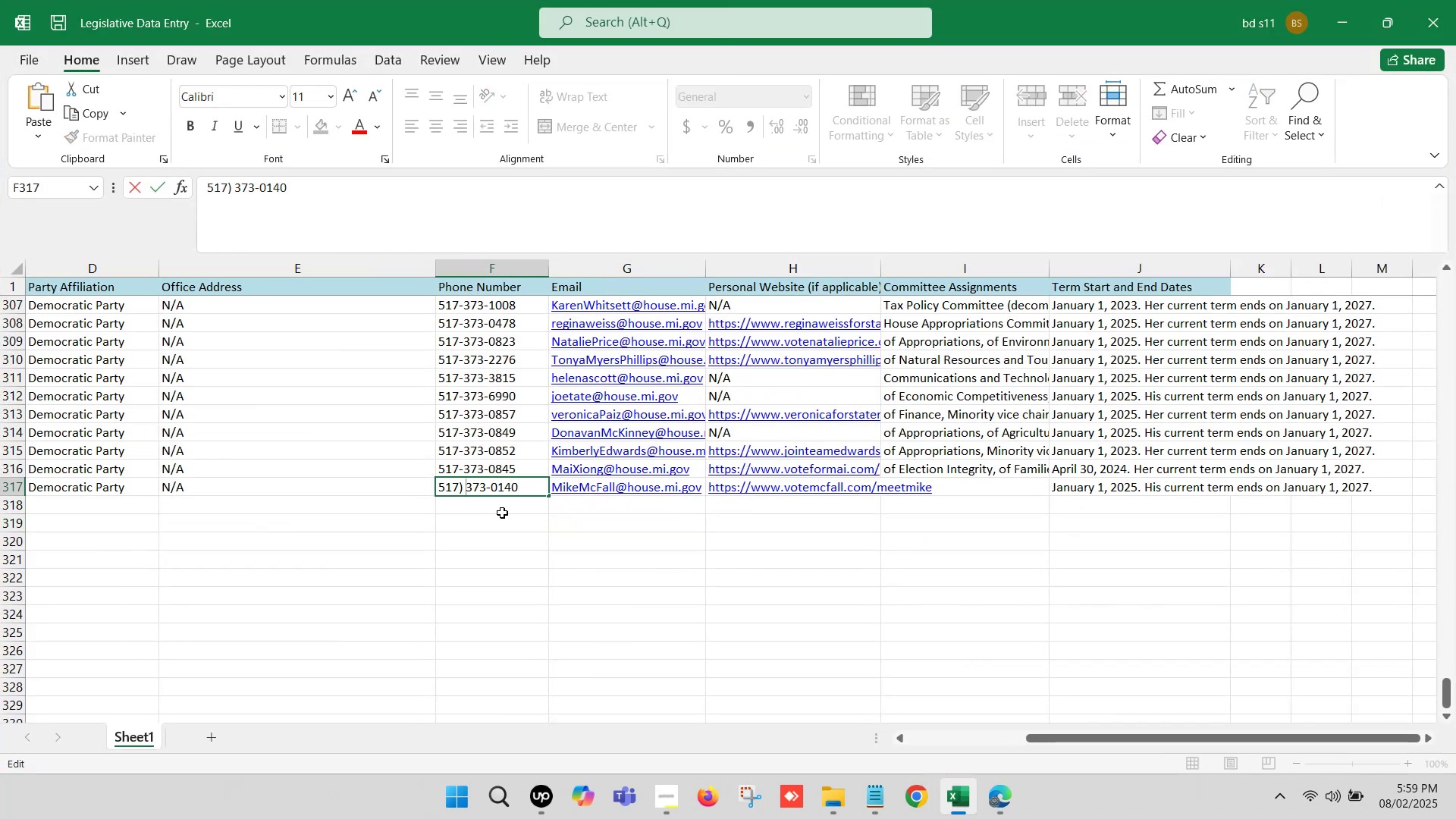 
key(Backspace)
 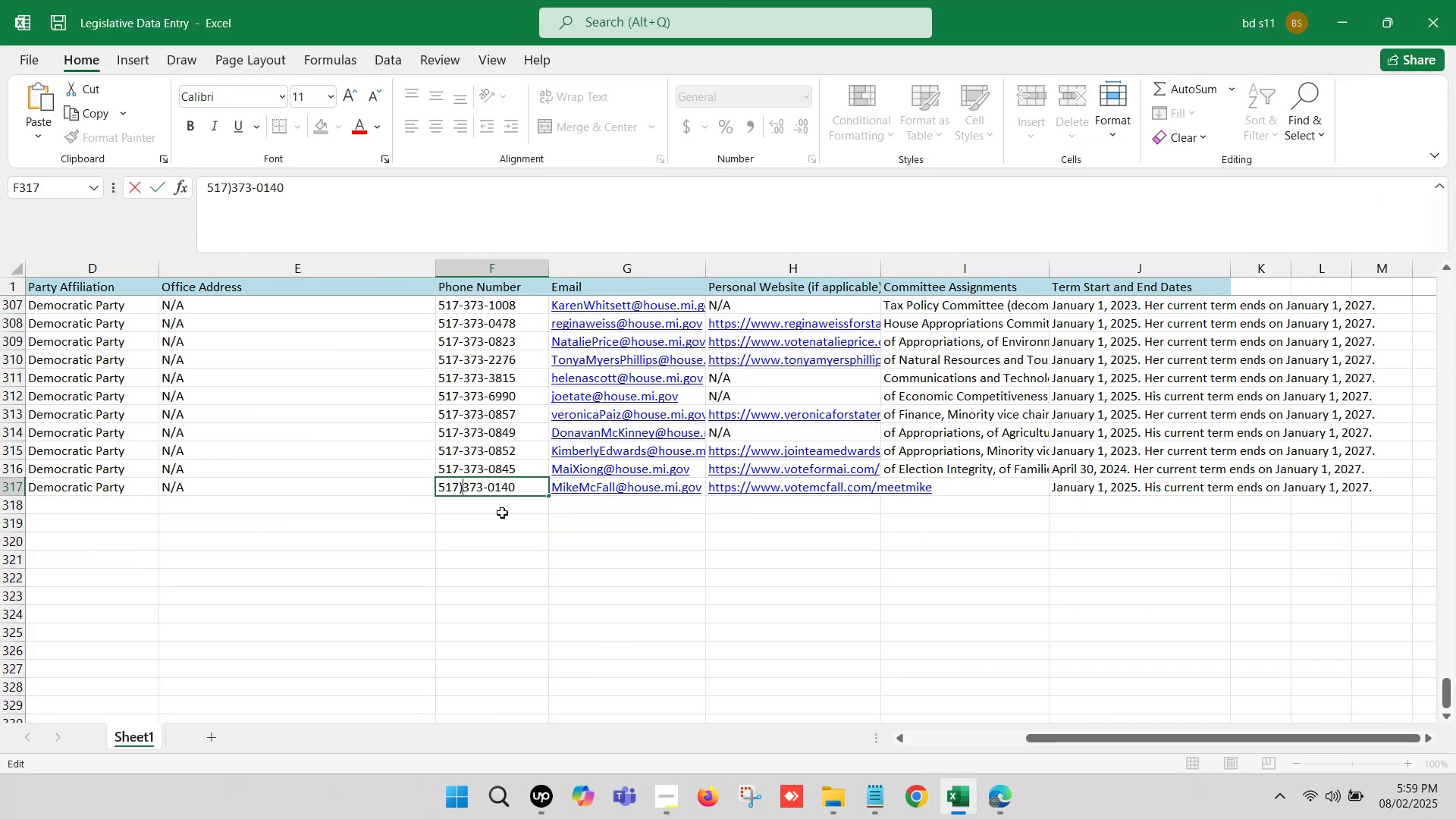 
key(Backspace)
 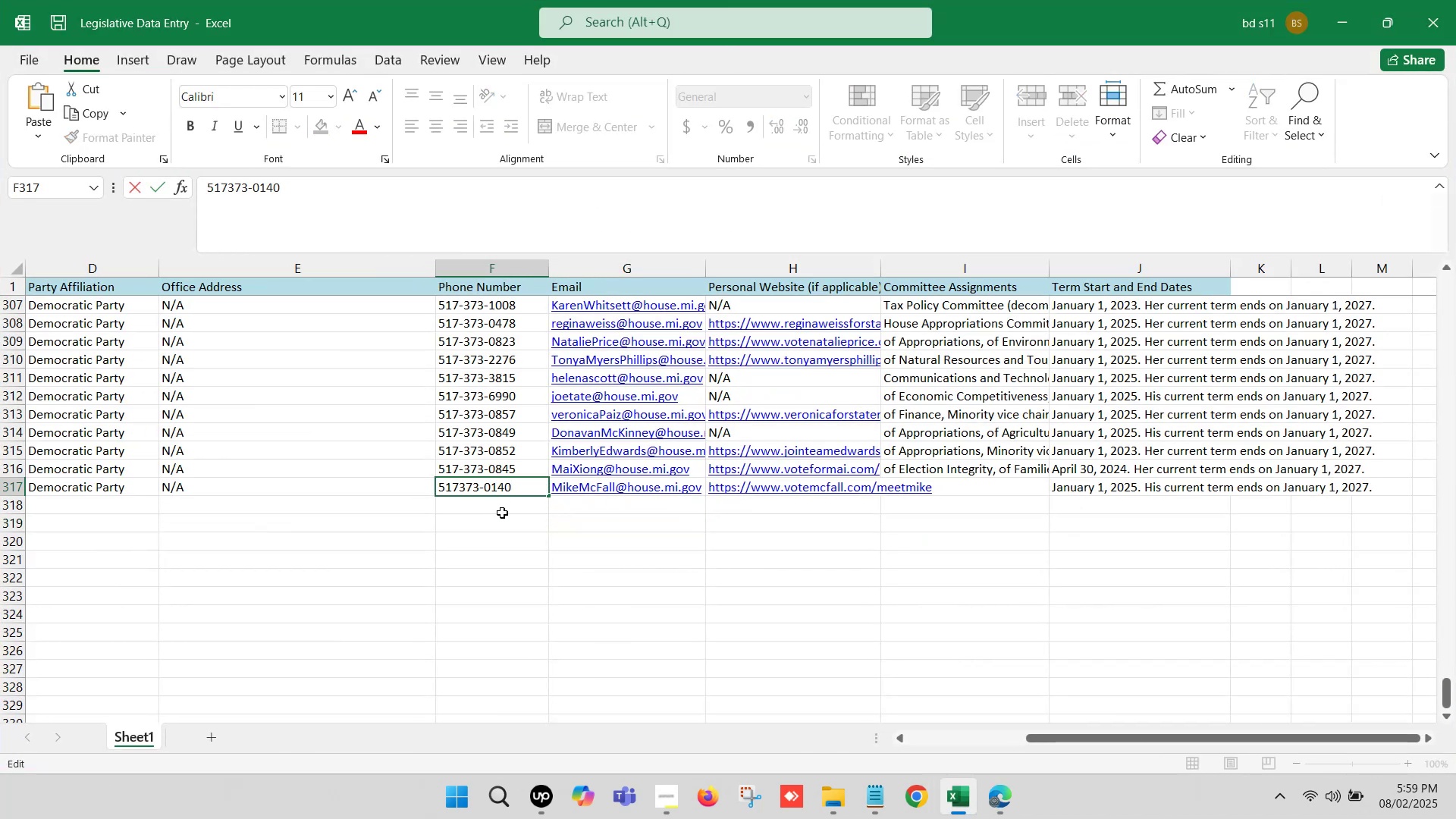 
key(Minus)
 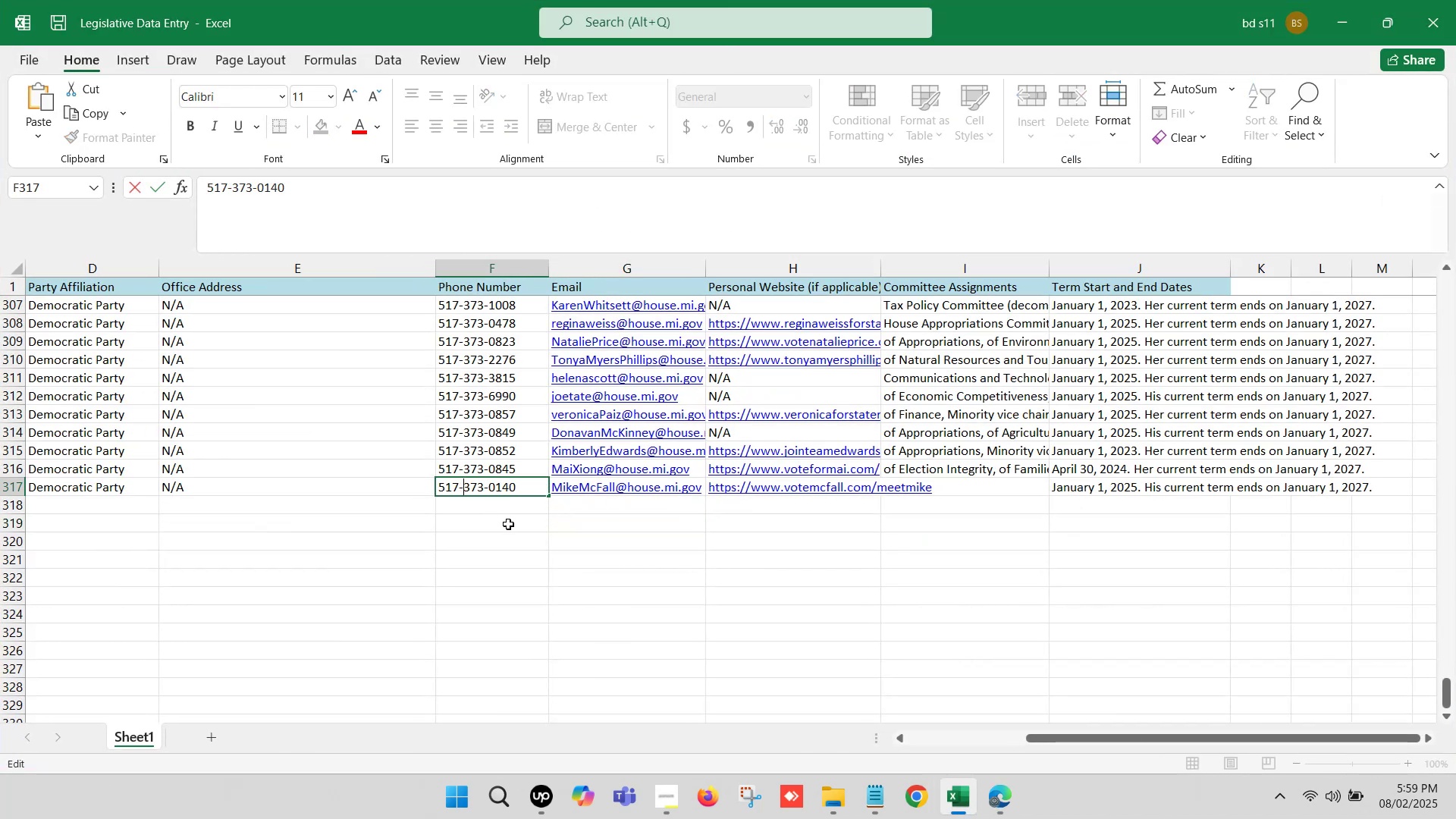 
left_click([508, 525])
 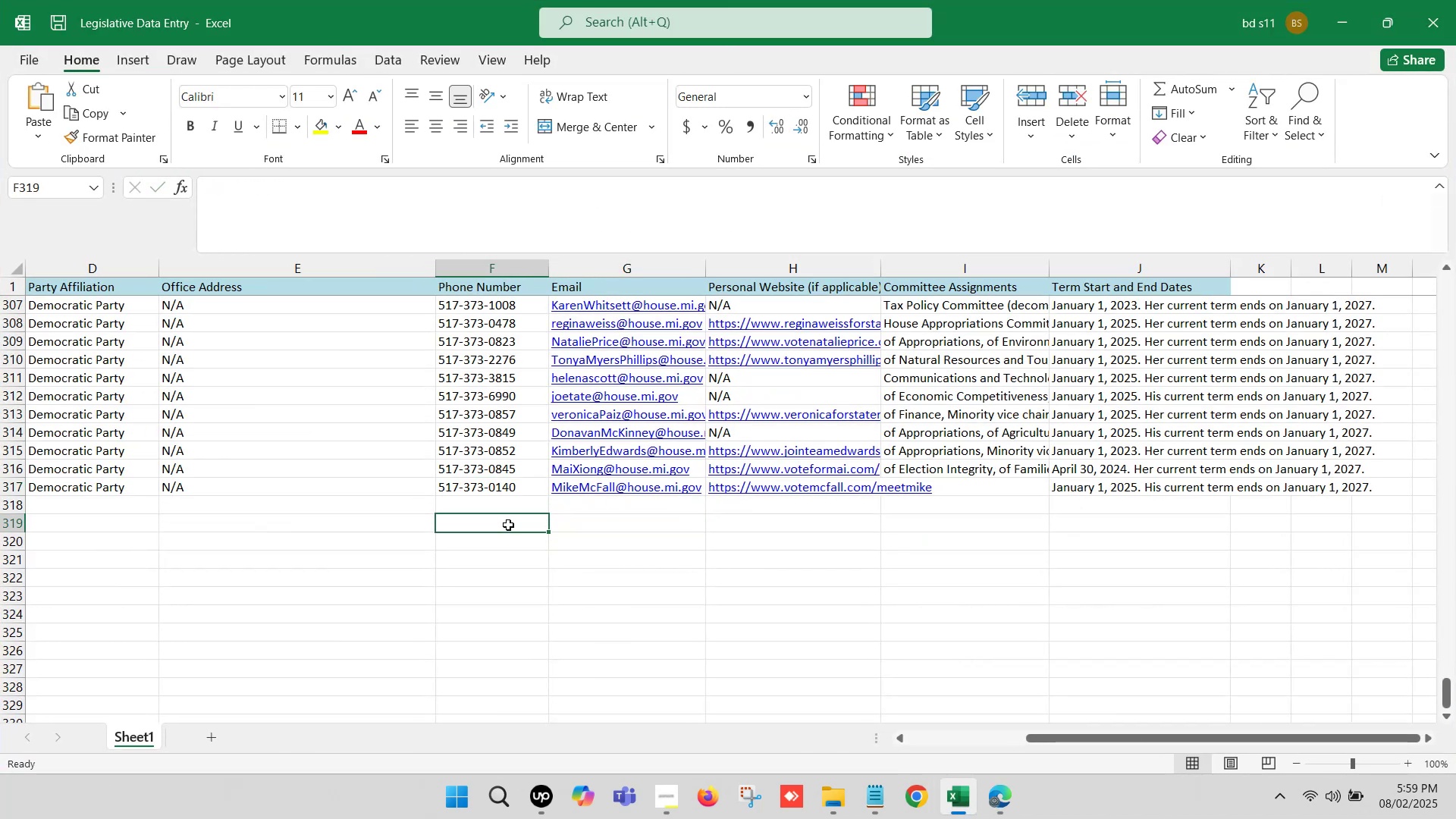 
hold_key(key=S, duration=0.48)
 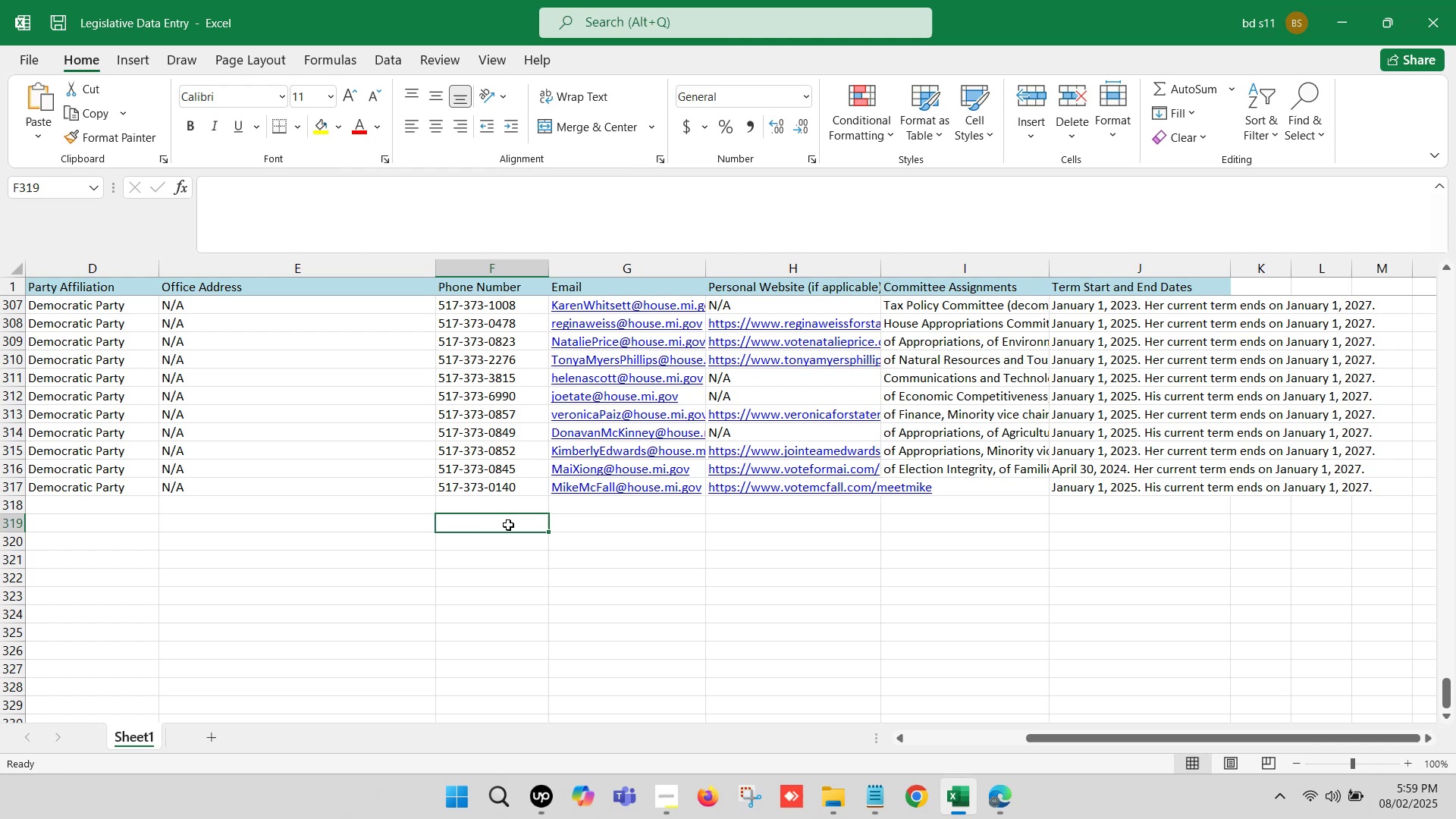 
key(Control+S)
 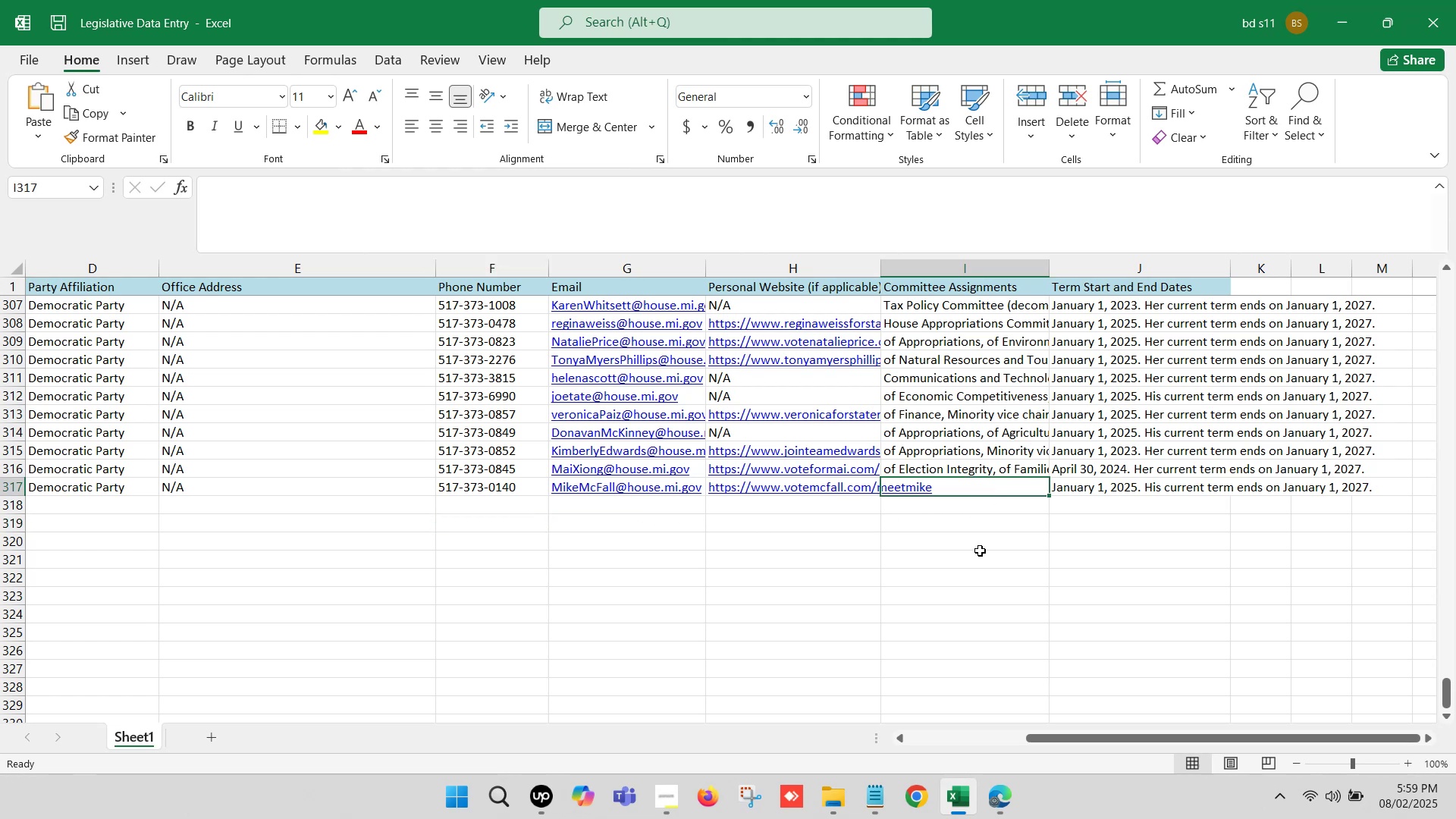 
left_click([959, 788])
 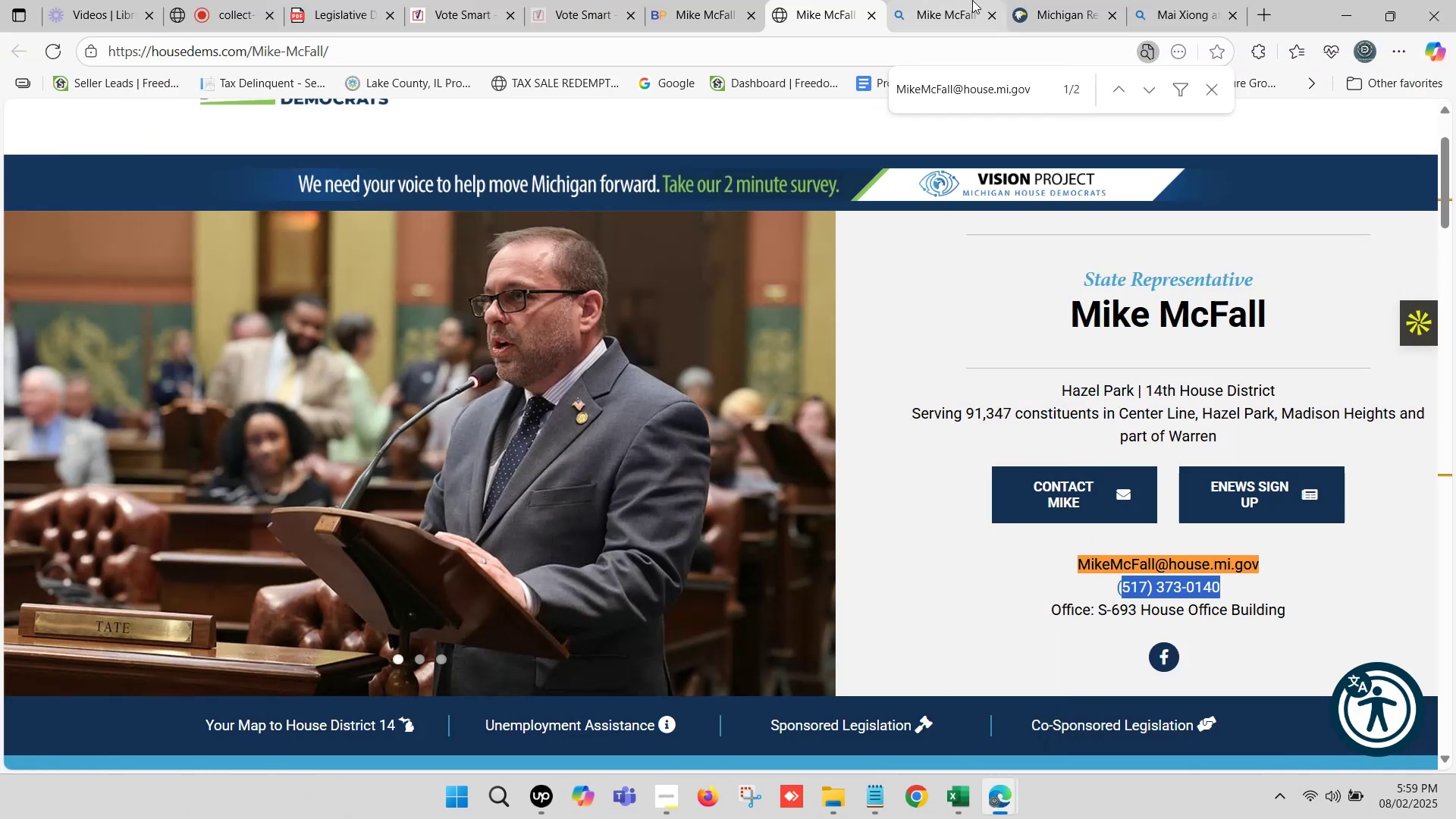 
scroll: coordinate [372, 406], scroll_direction: down, amount: 3.0
 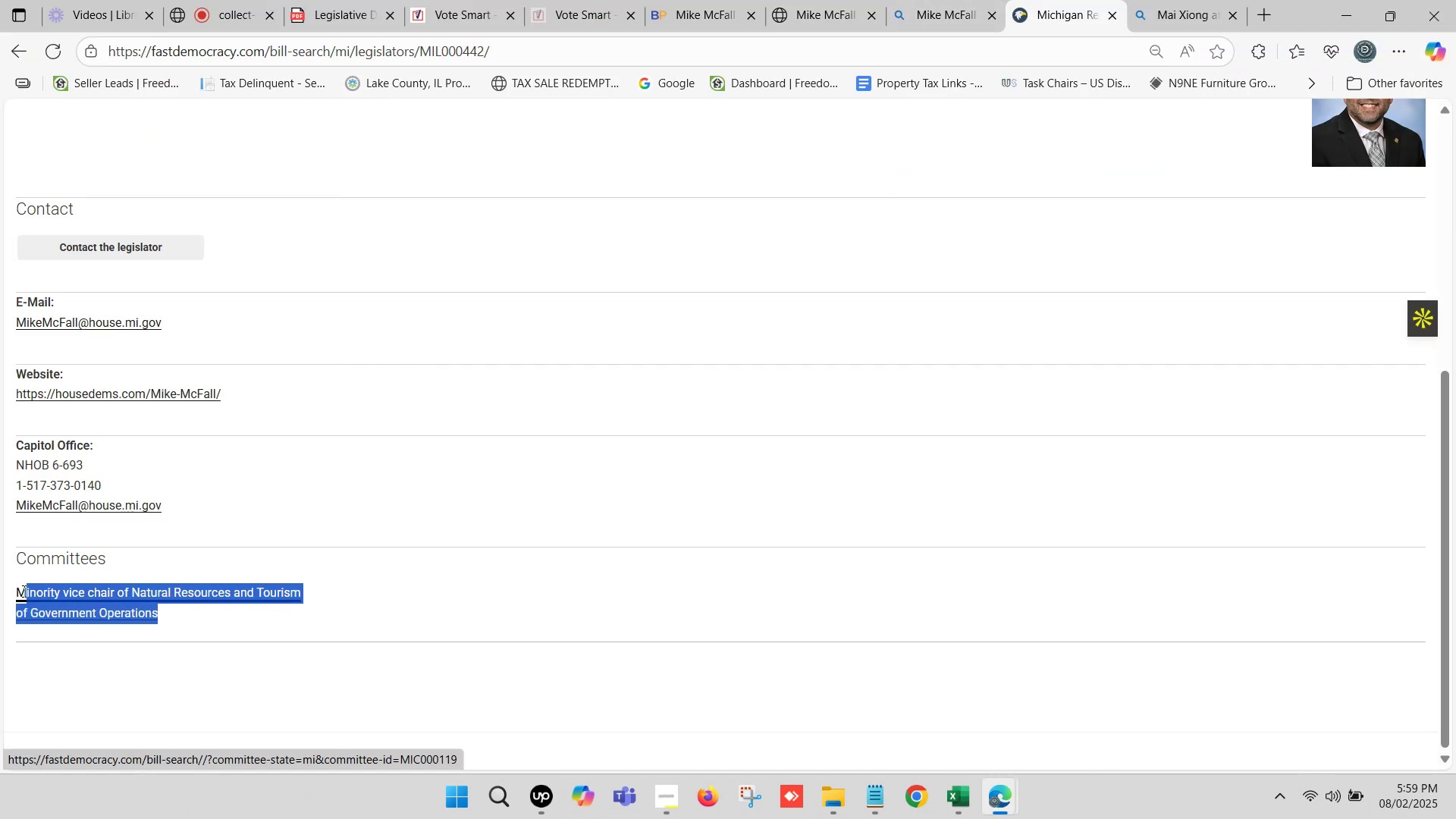 
key(Control+ControlLeft)
 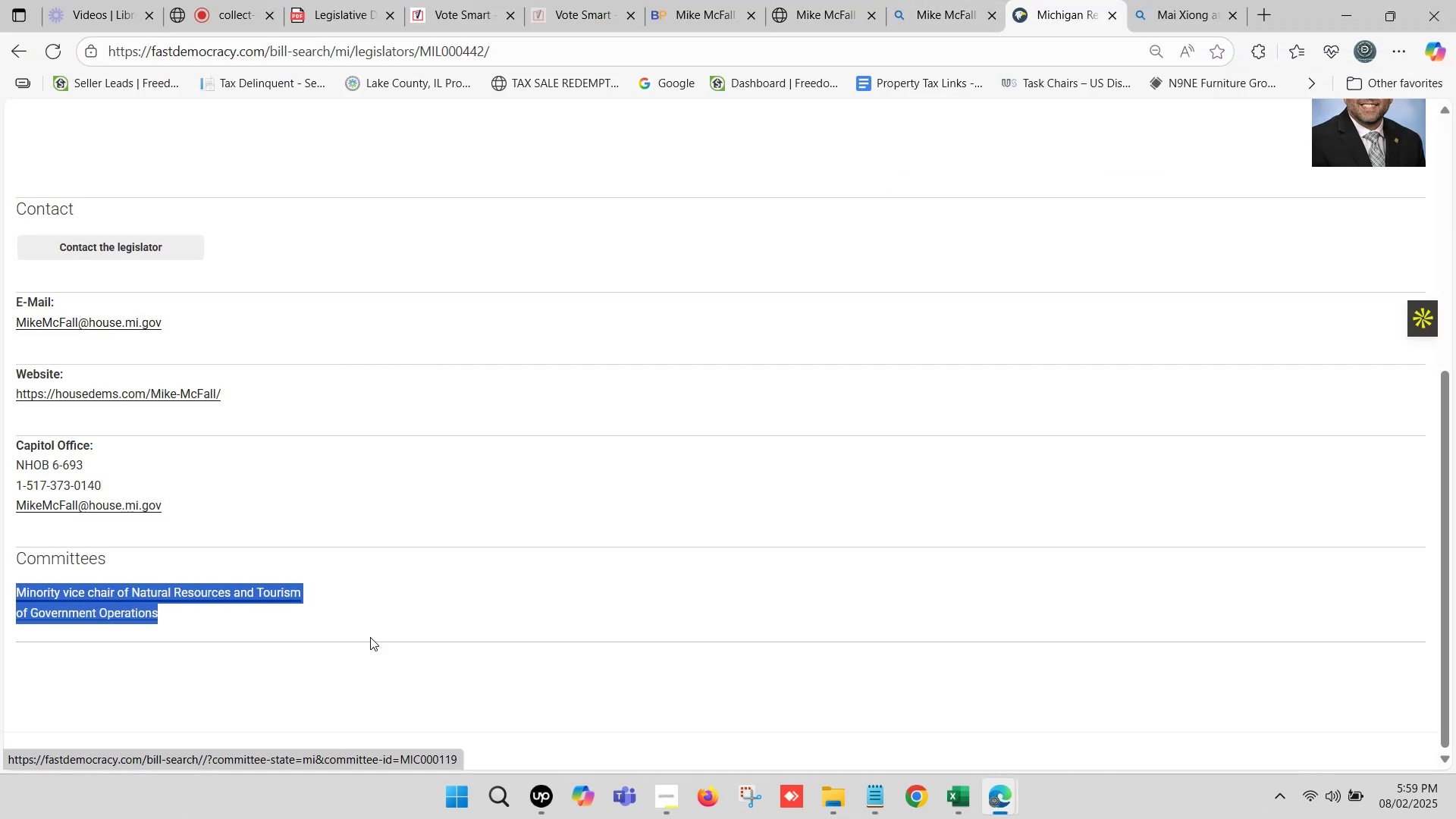 
key(Control+C)
 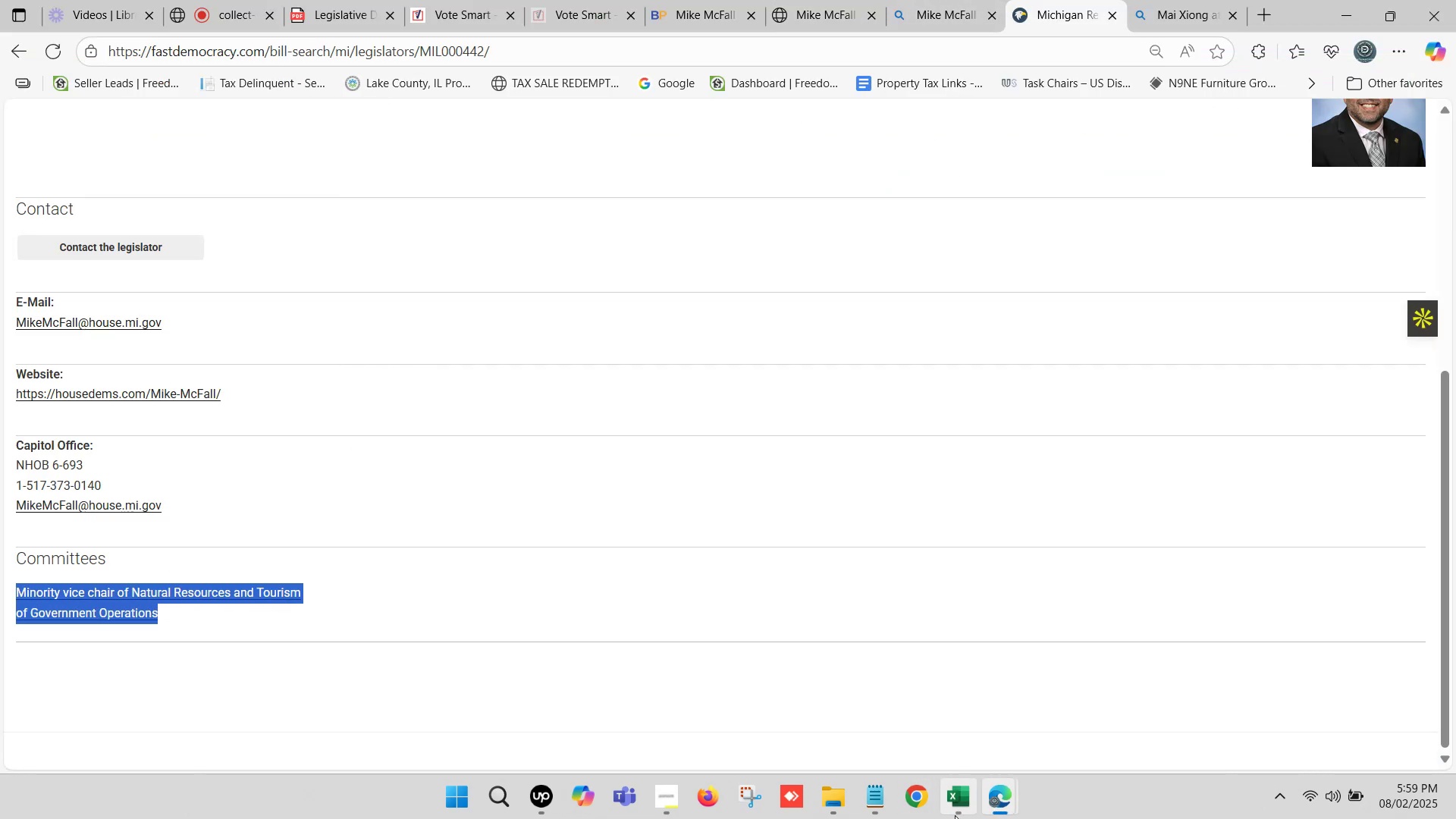 
left_click([955, 815])
 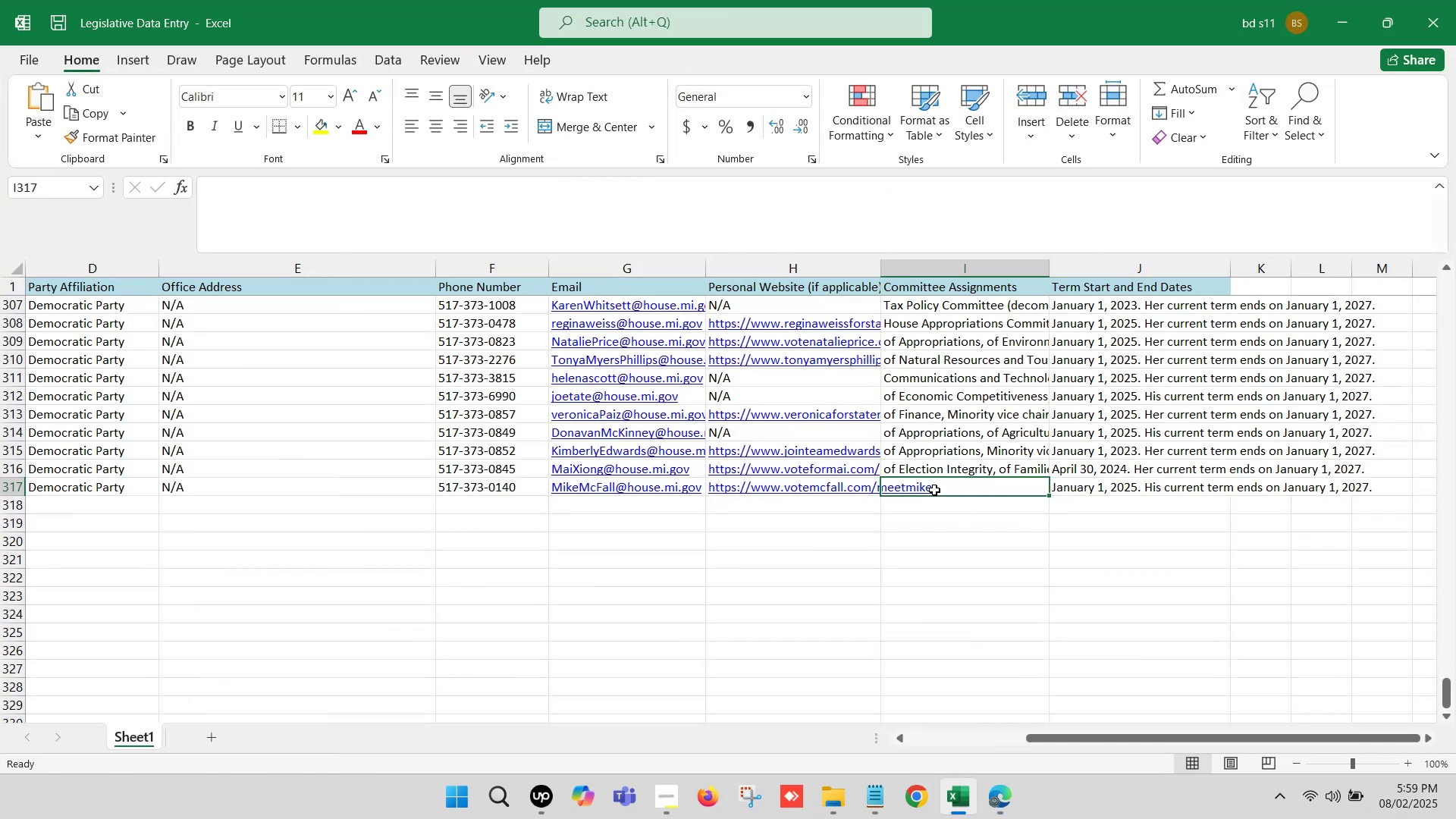 
double_click([934, 490])
 